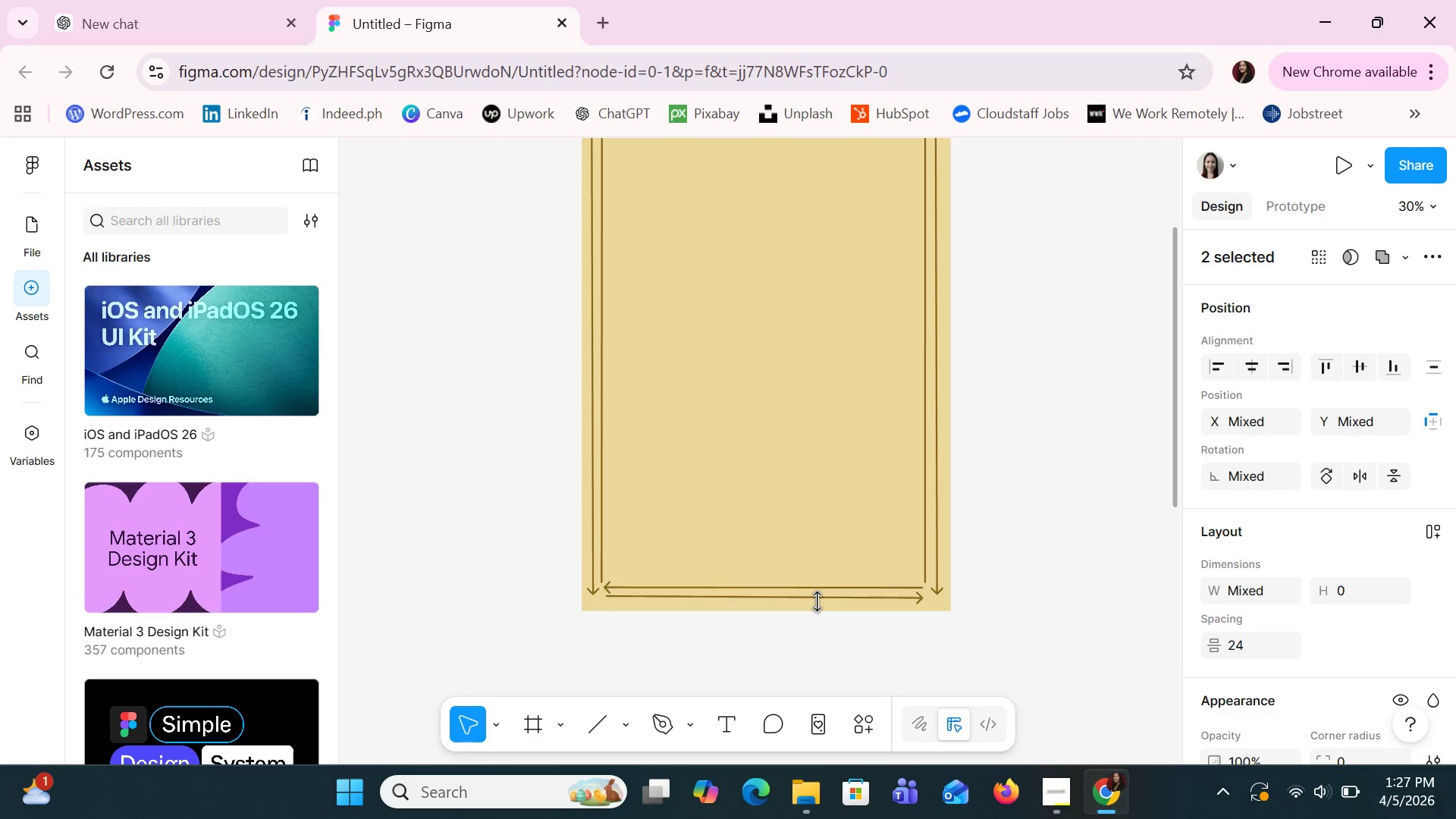 
key(ArrowLeft)
 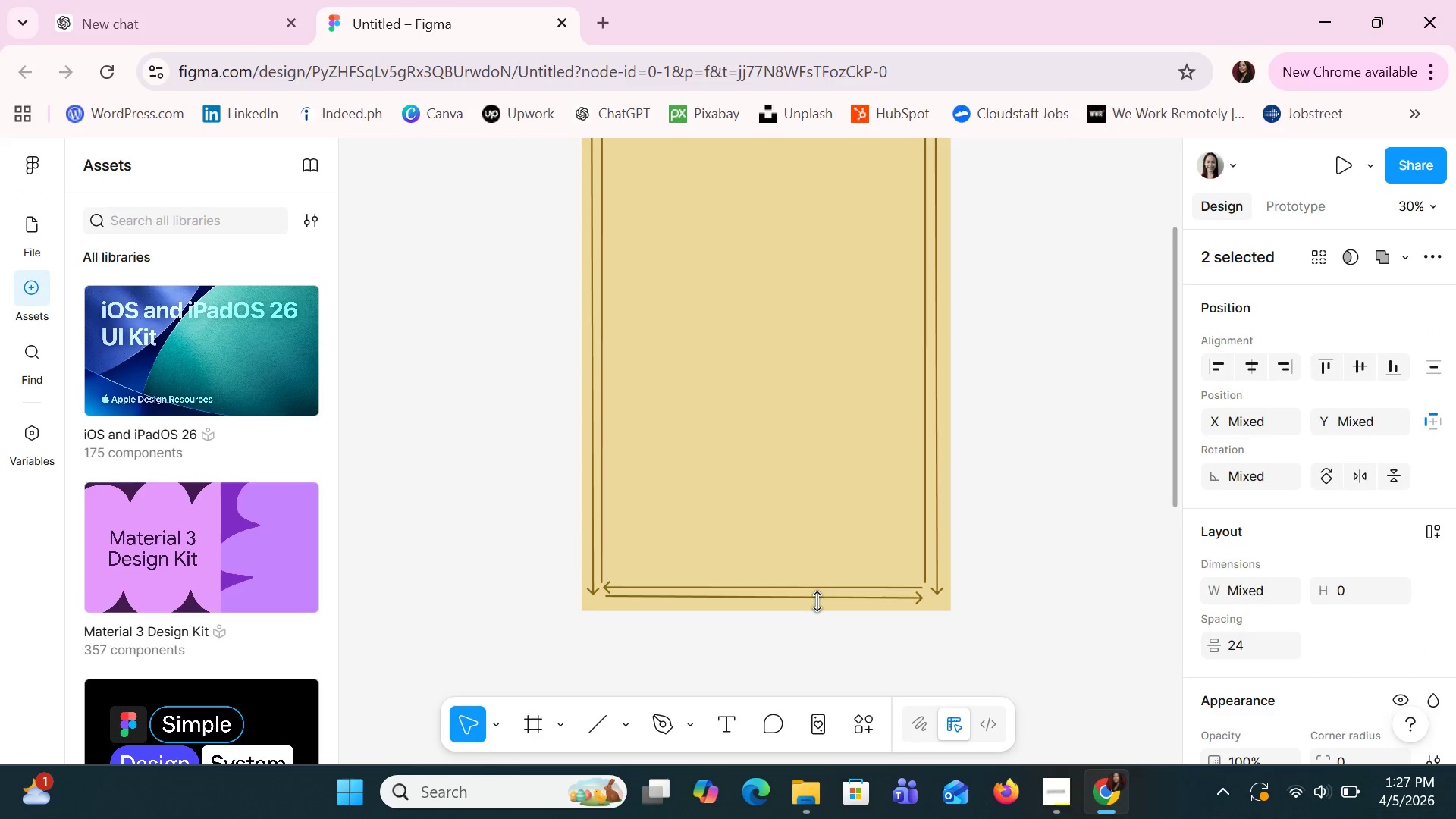 
key(ArrowUp)
 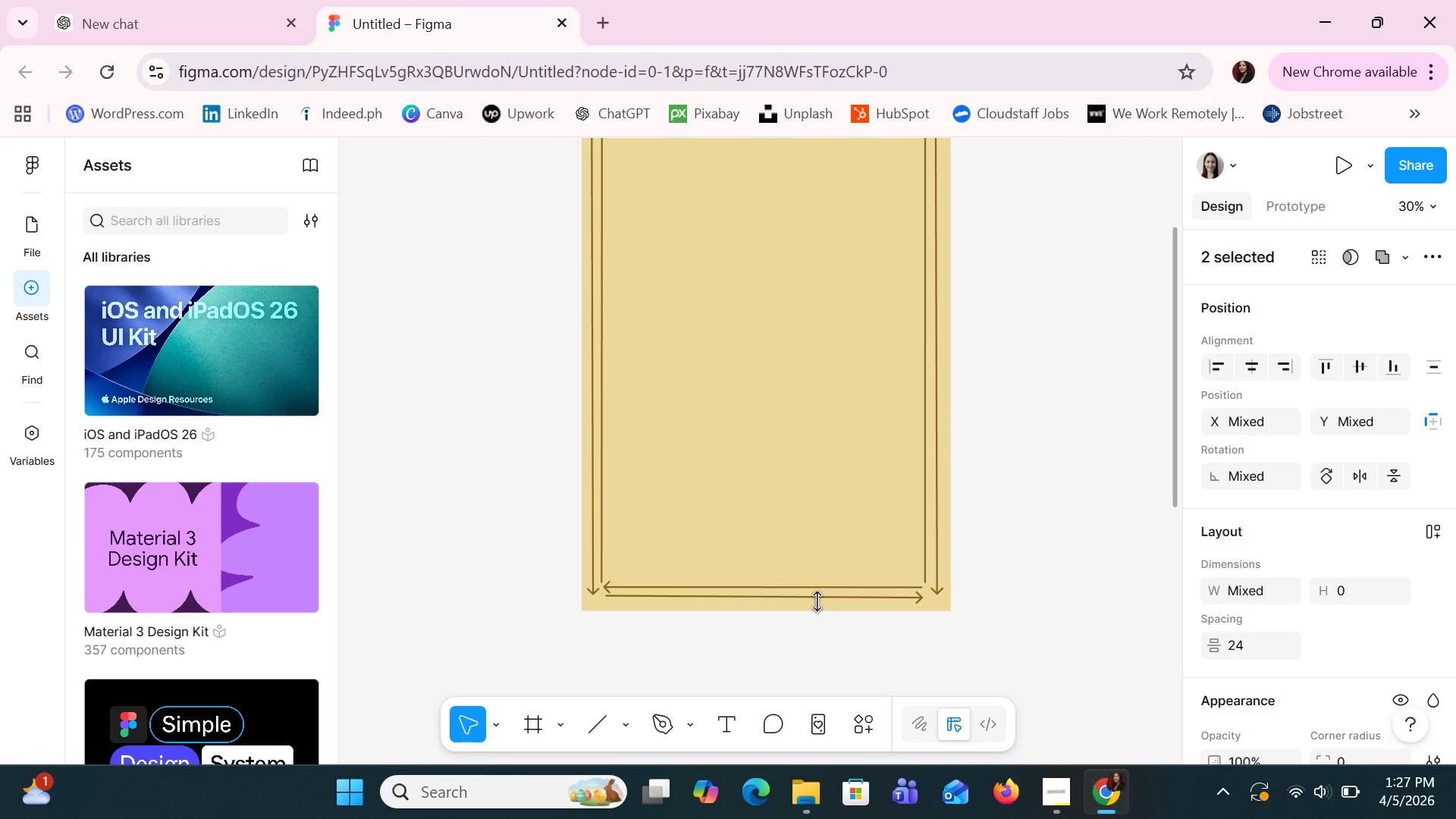 
key(ArrowUp)
 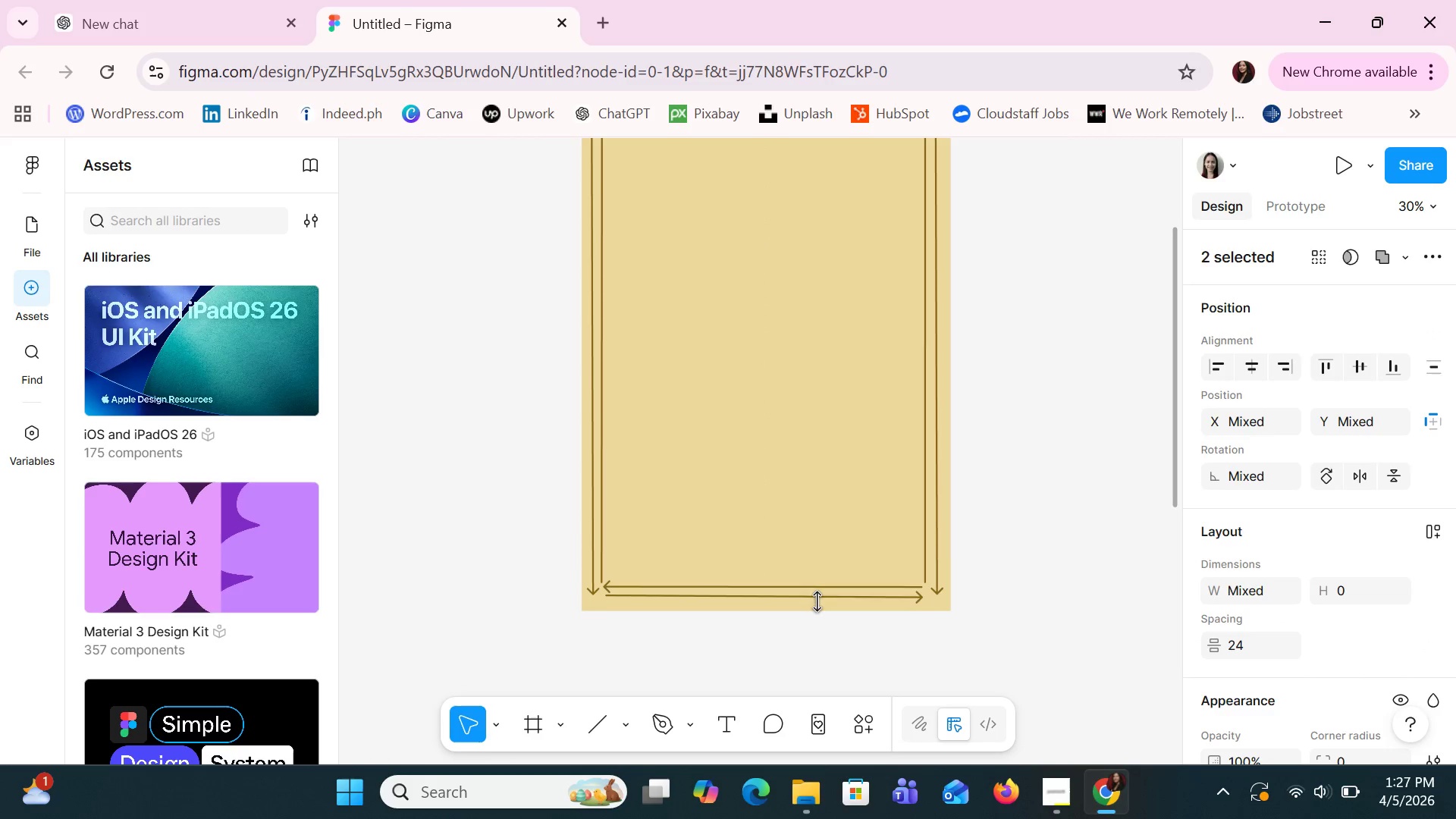 
key(ArrowUp)
 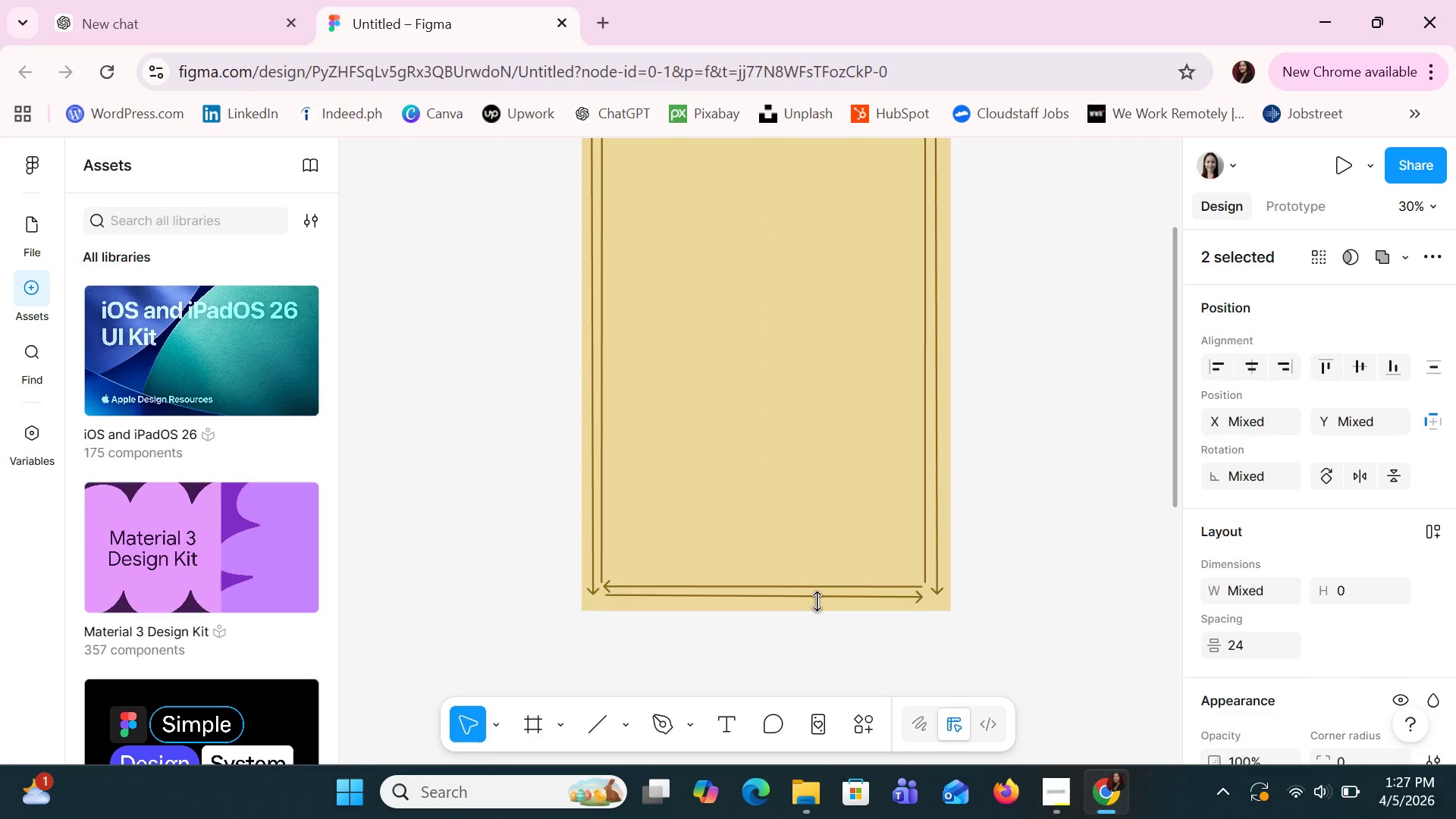 
key(ArrowUp)
 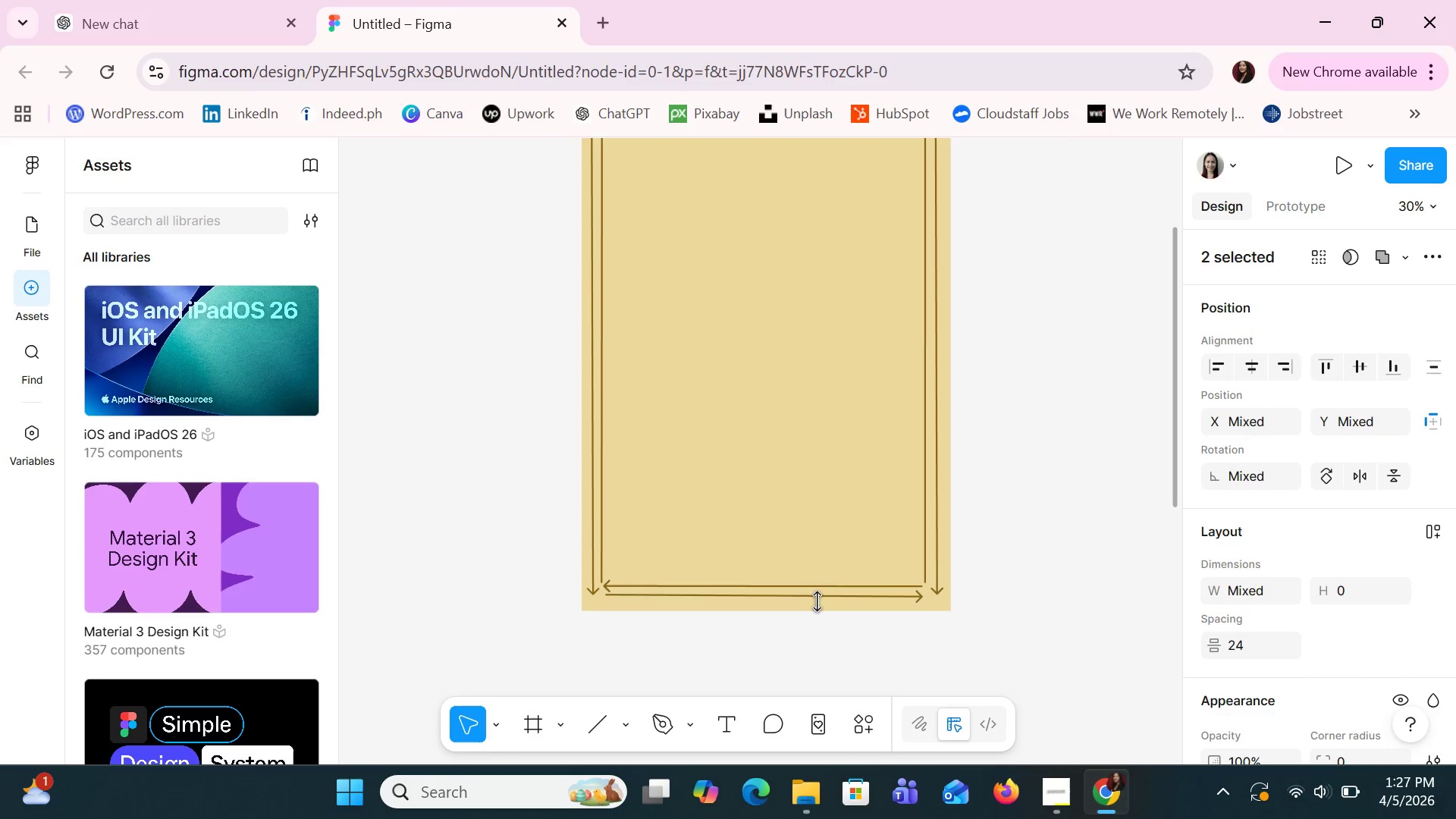 
key(ArrowUp)
 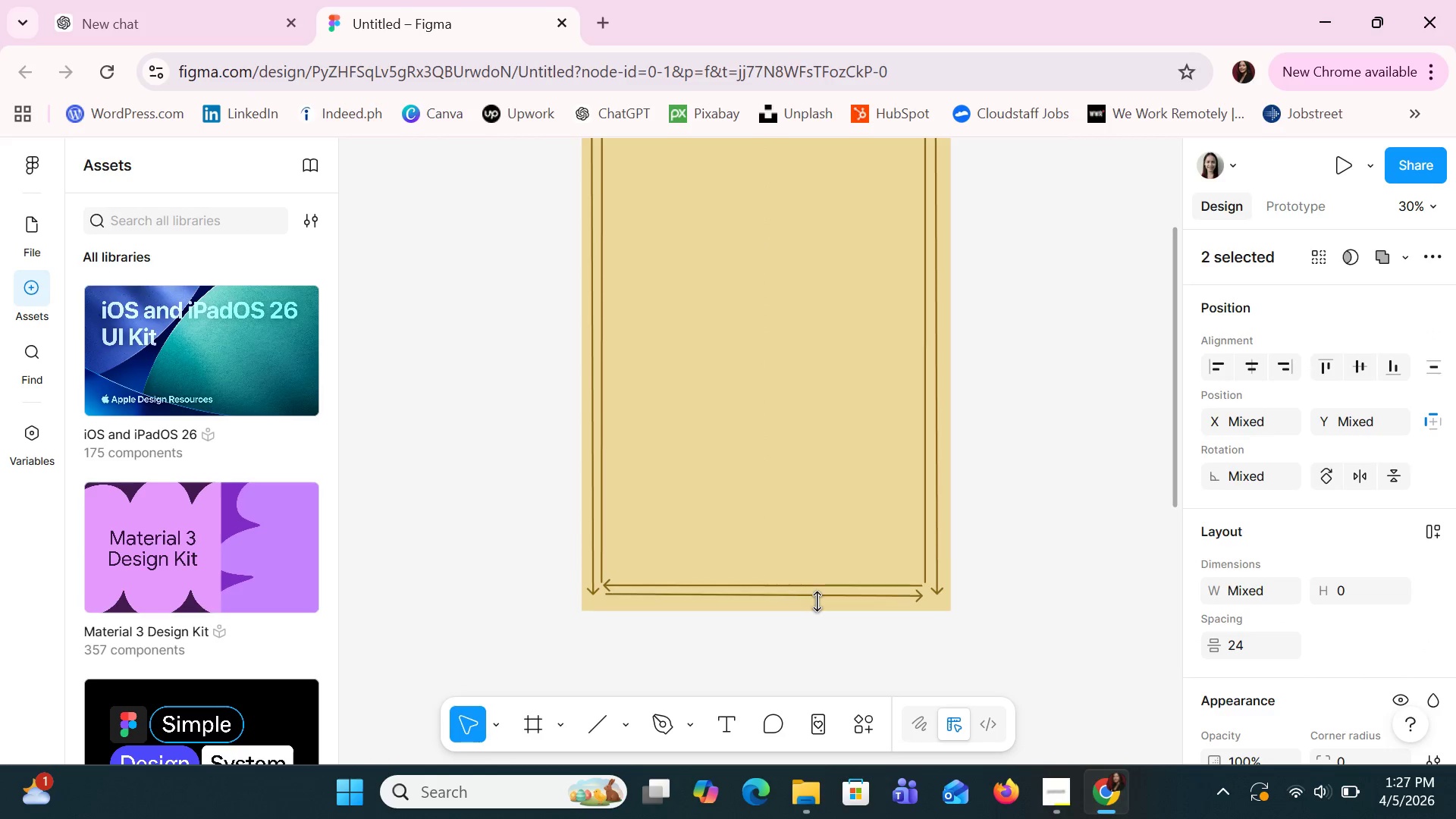 
key(ArrowUp)
 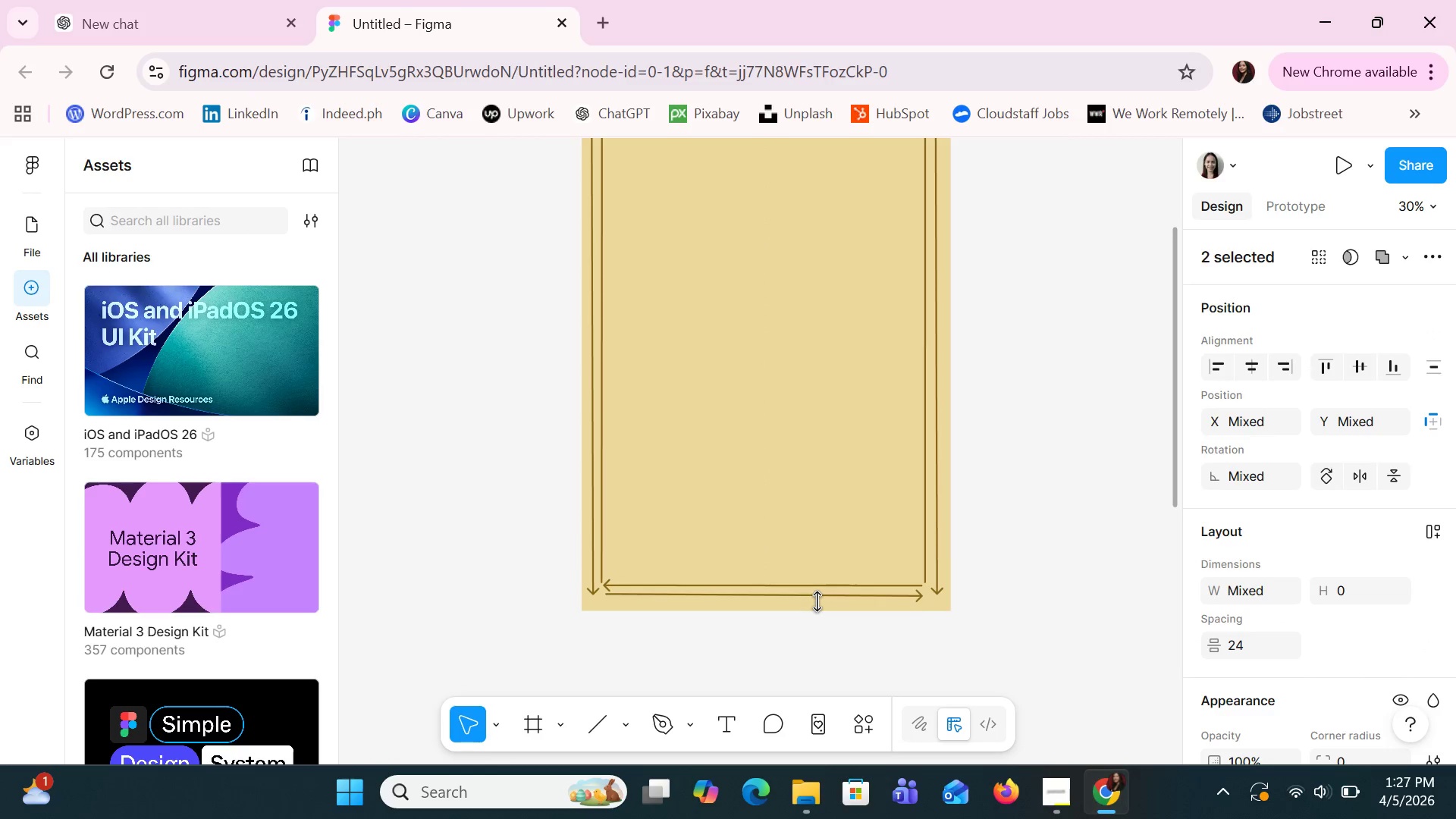 
key(ArrowLeft)
 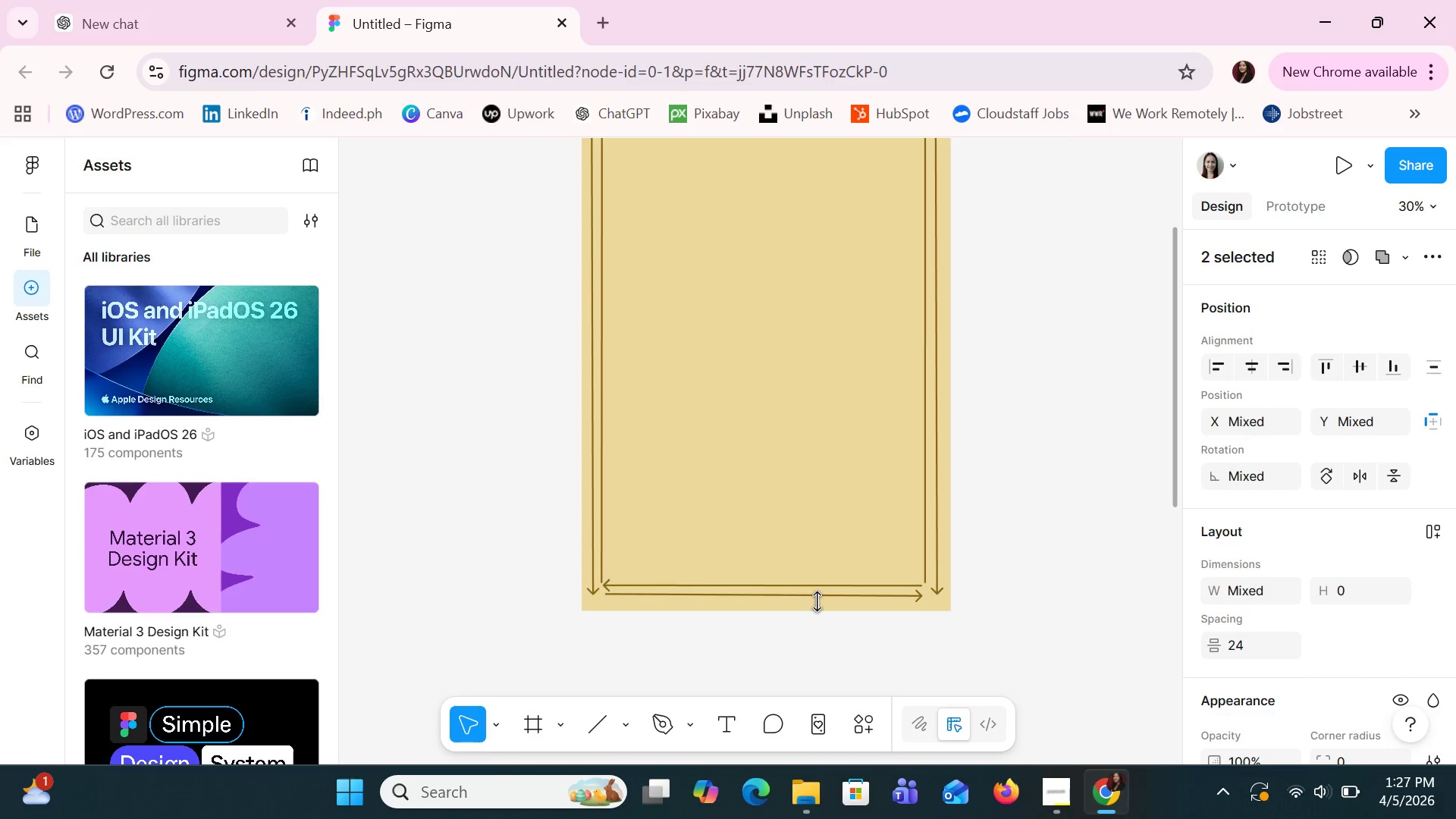 
key(ArrowLeft)
 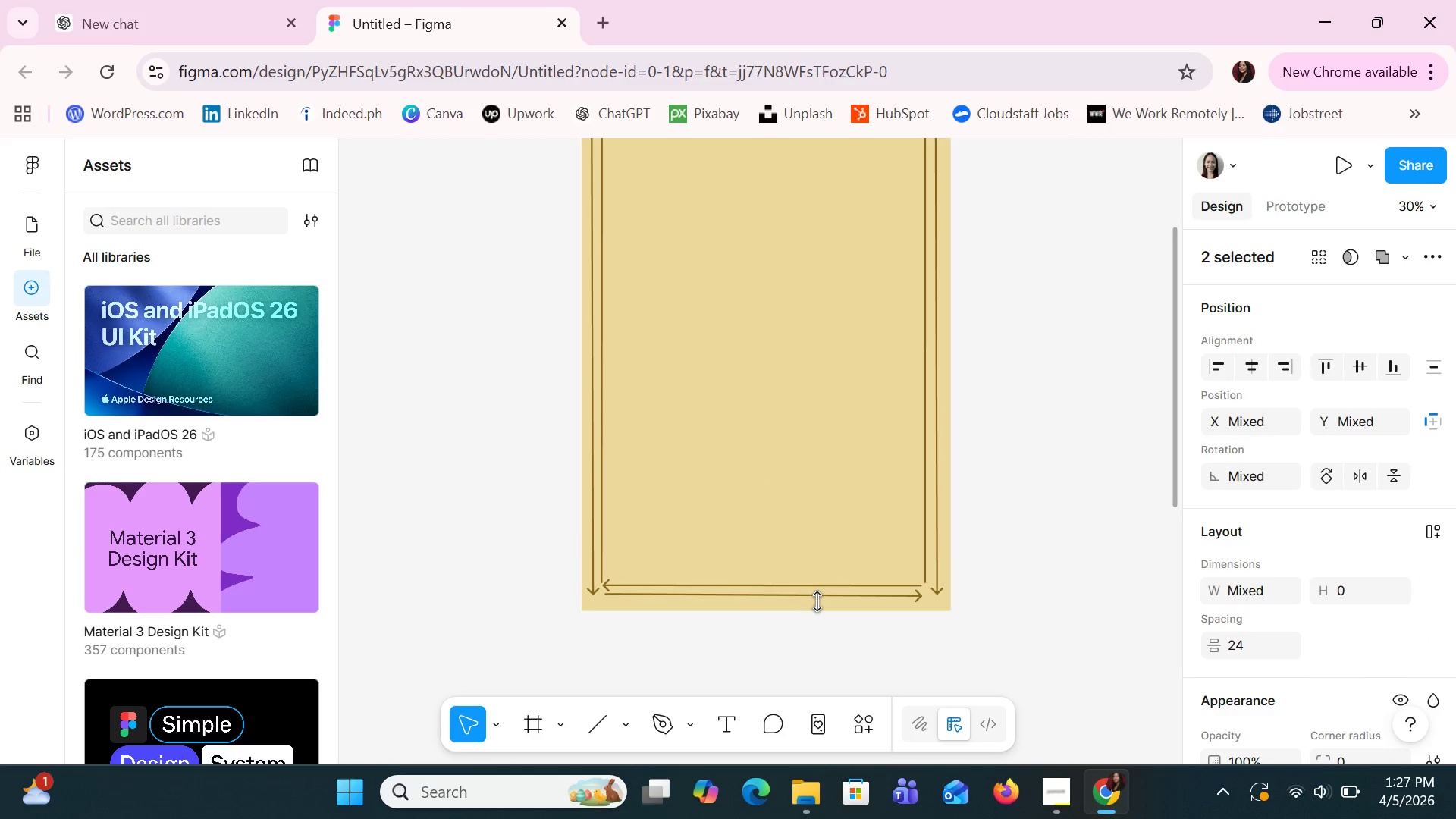 
key(ArrowLeft)
 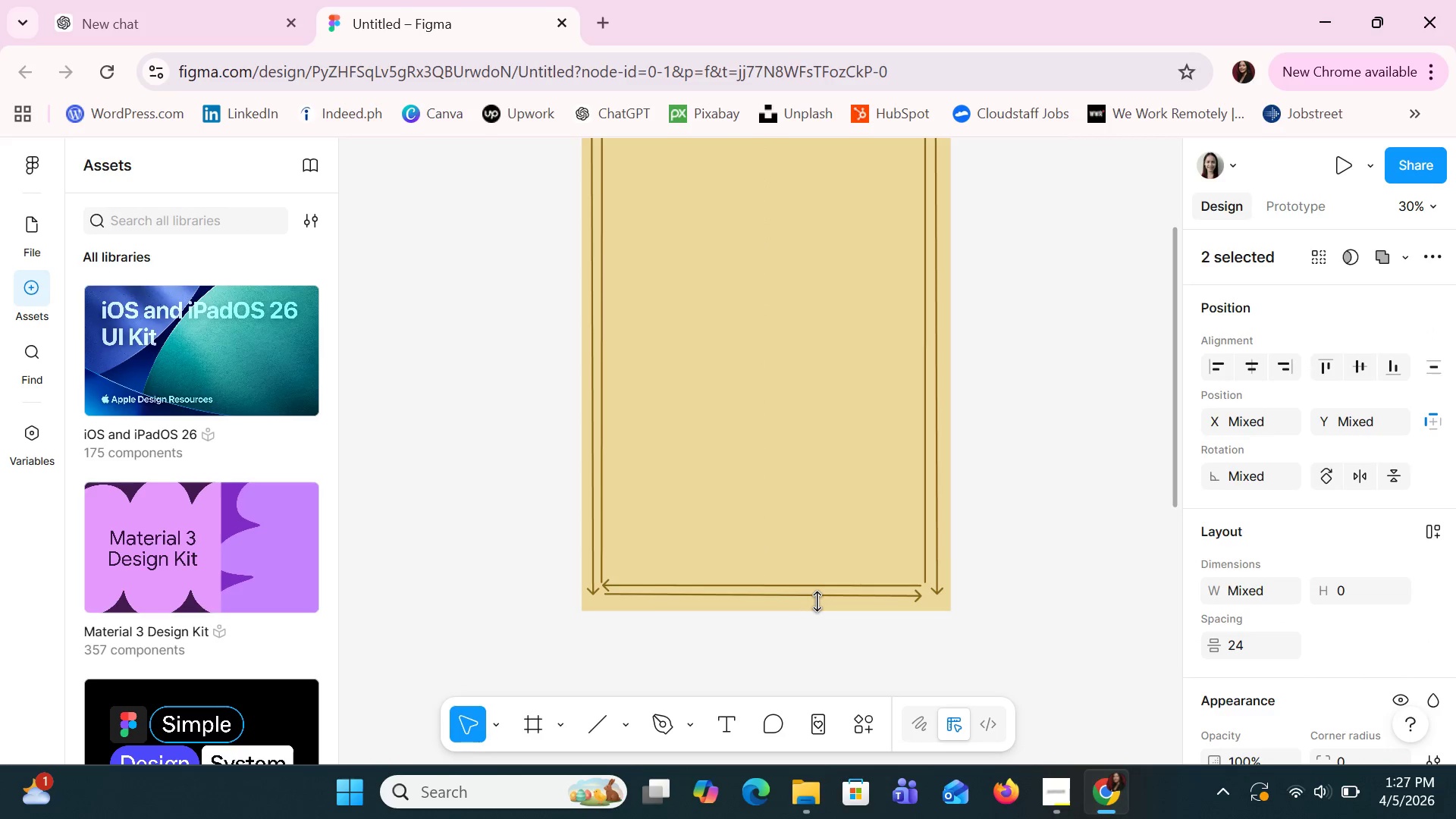 
key(ArrowLeft)
 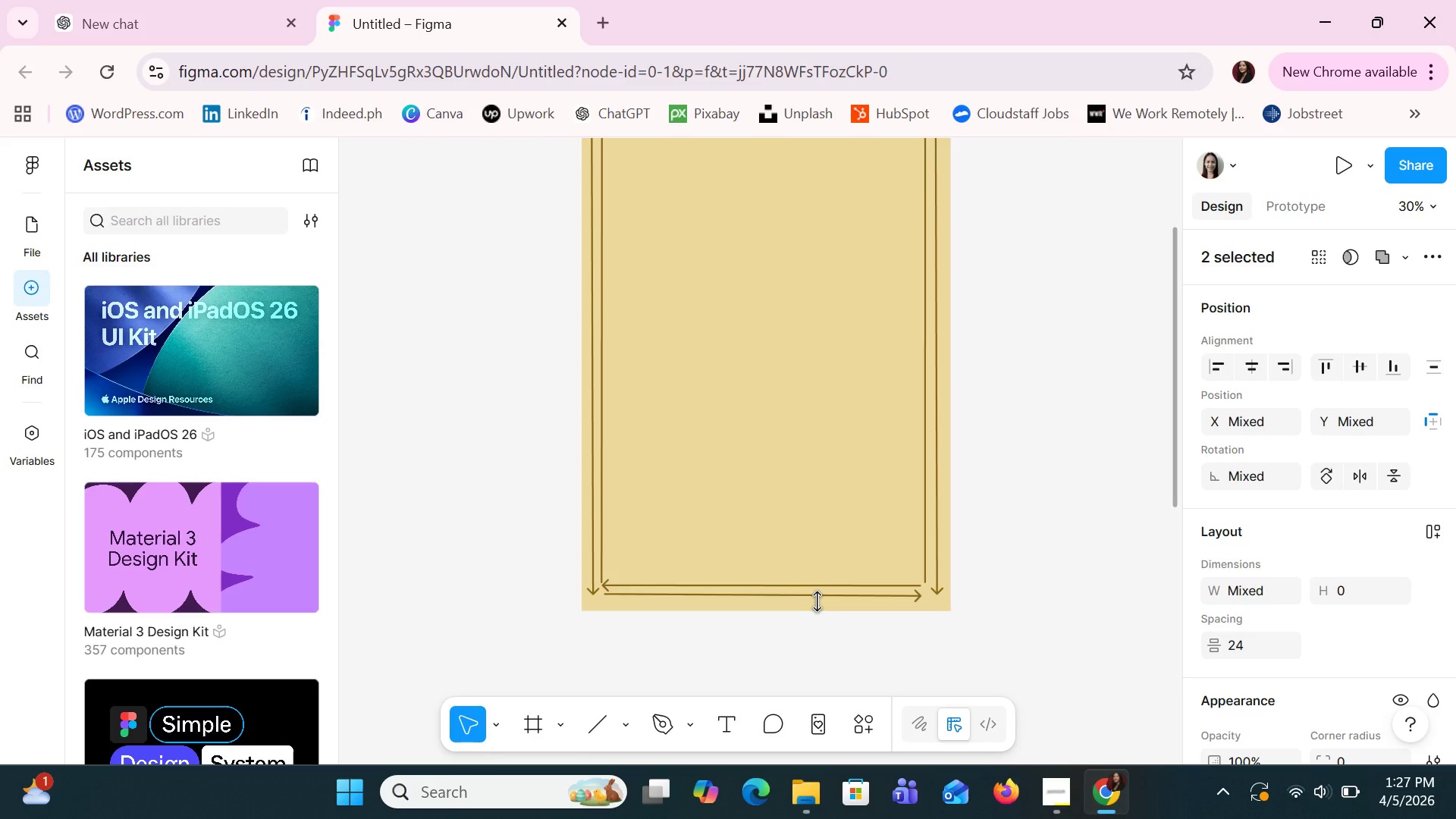 
key(ArrowUp)
 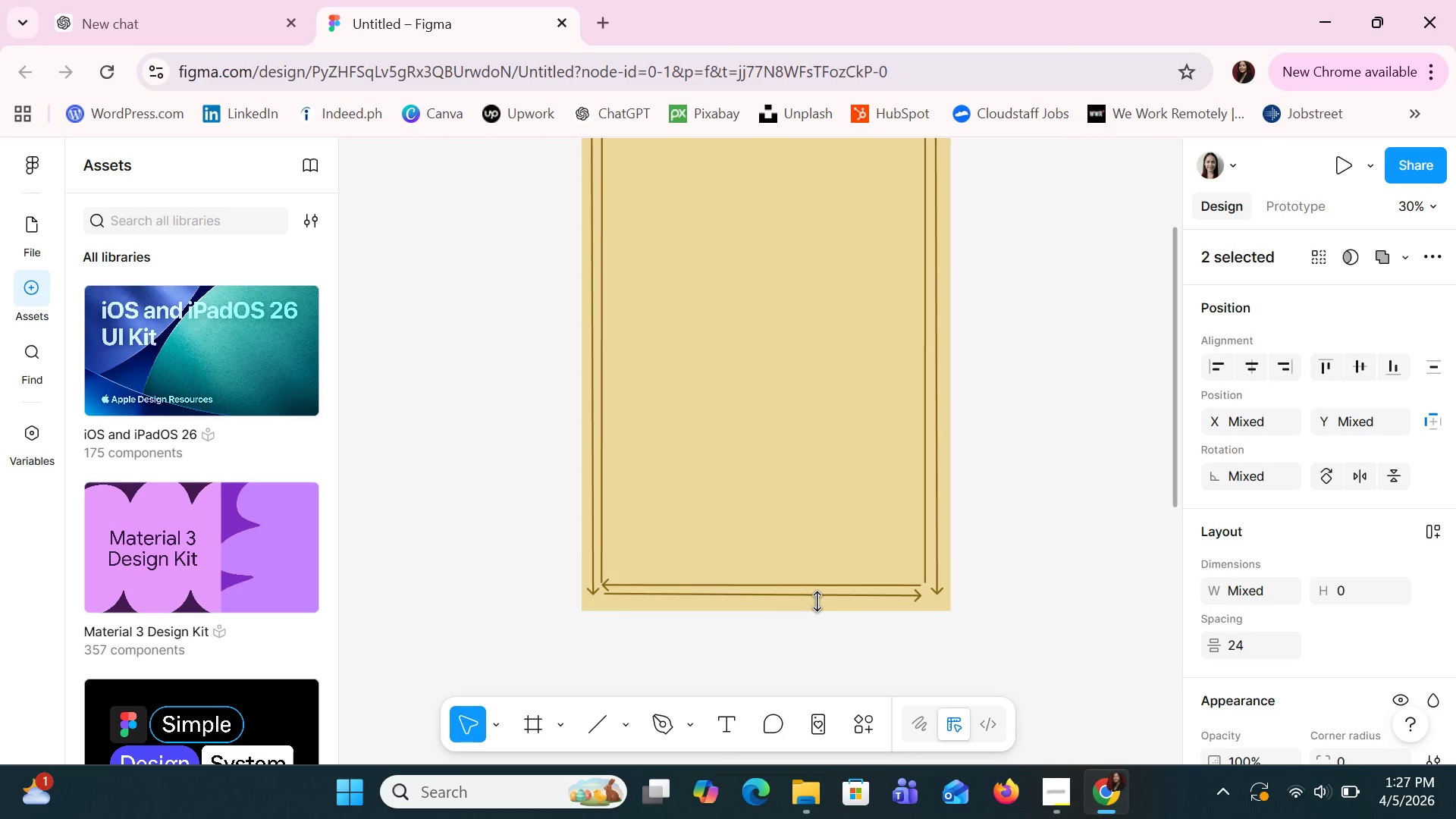 
key(ArrowUp)
 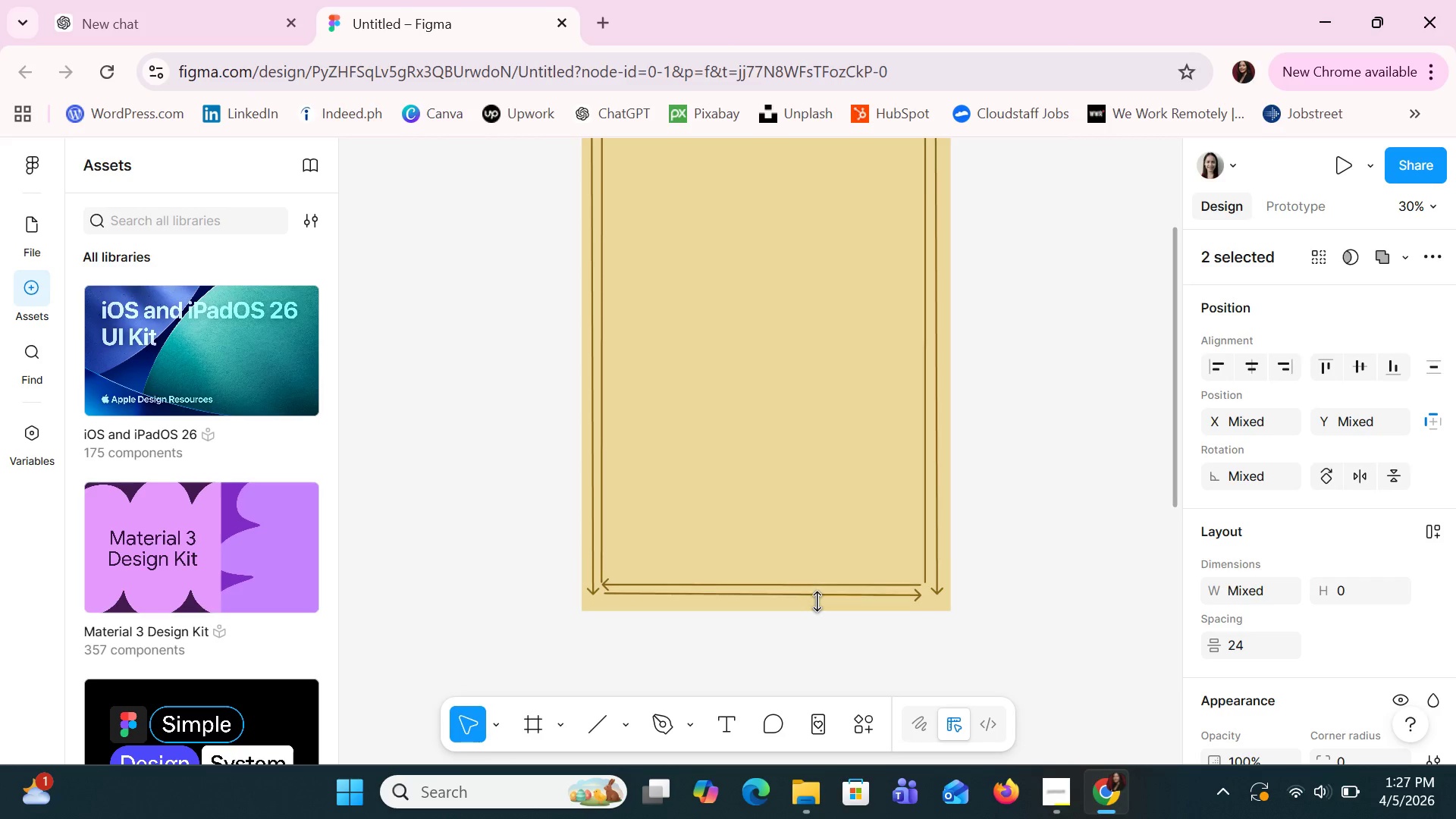 
key(ArrowUp)
 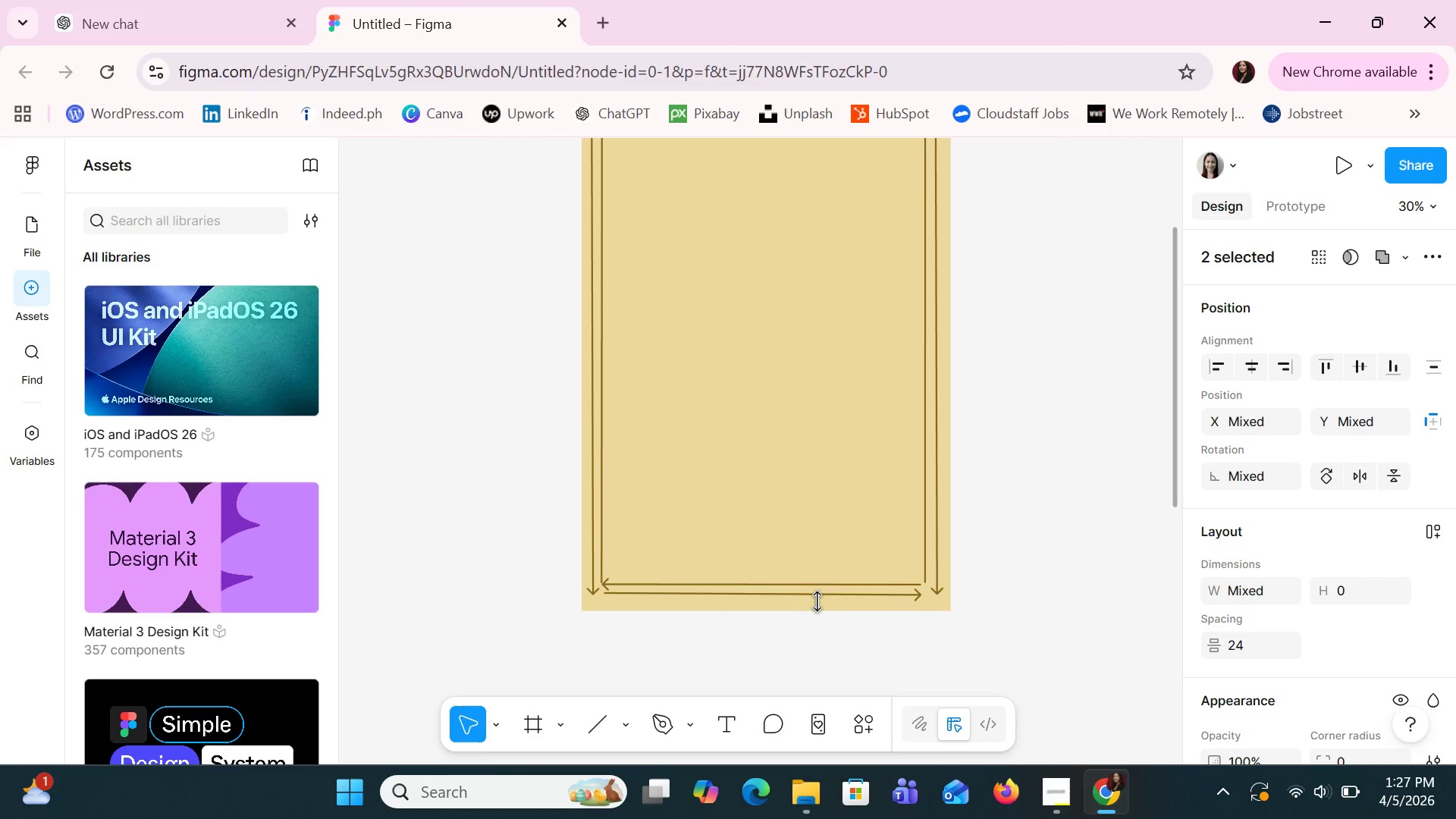 
key(ArrowRight)
 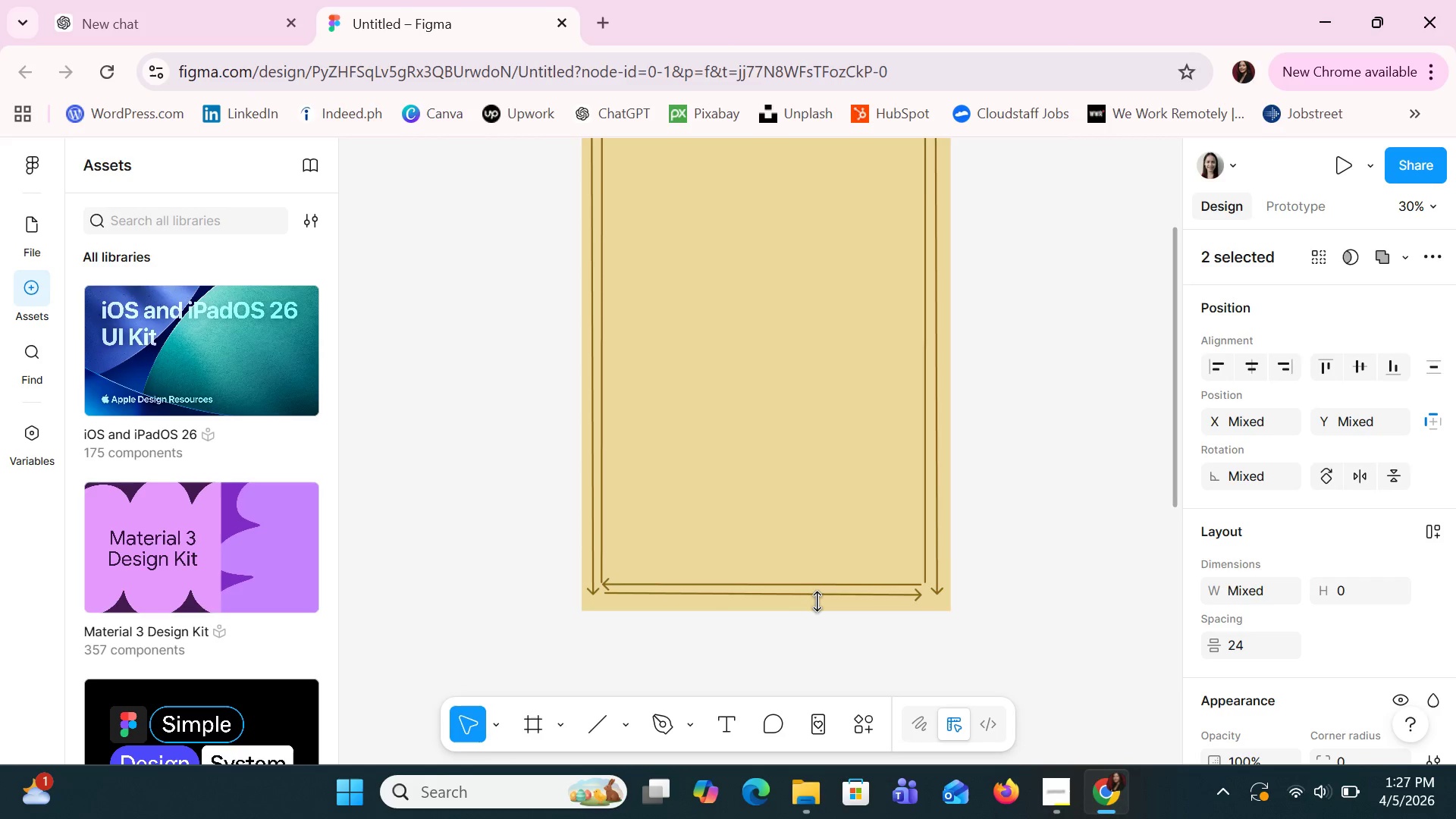 
key(ArrowRight)
 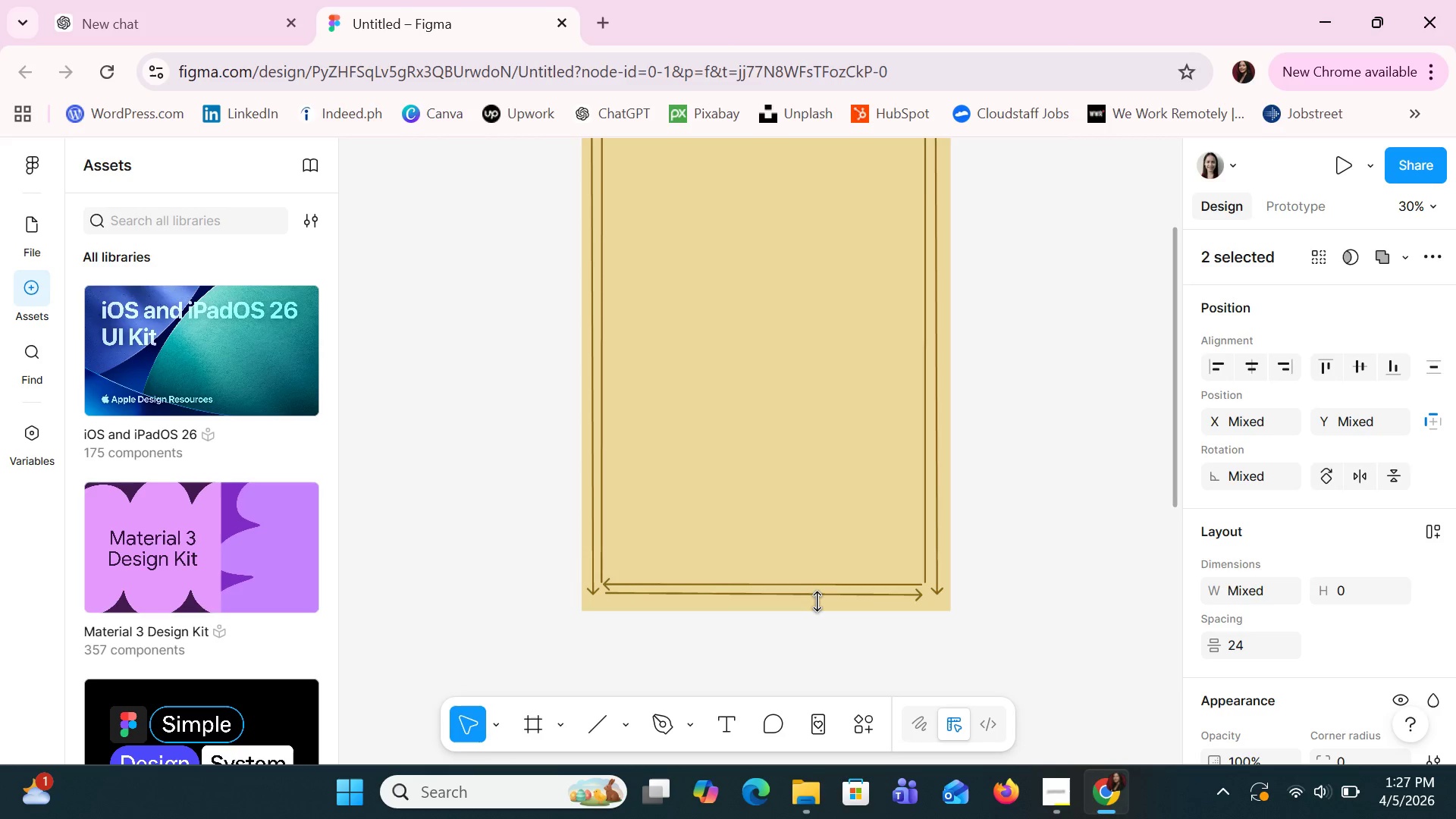 
key(ArrowRight)
 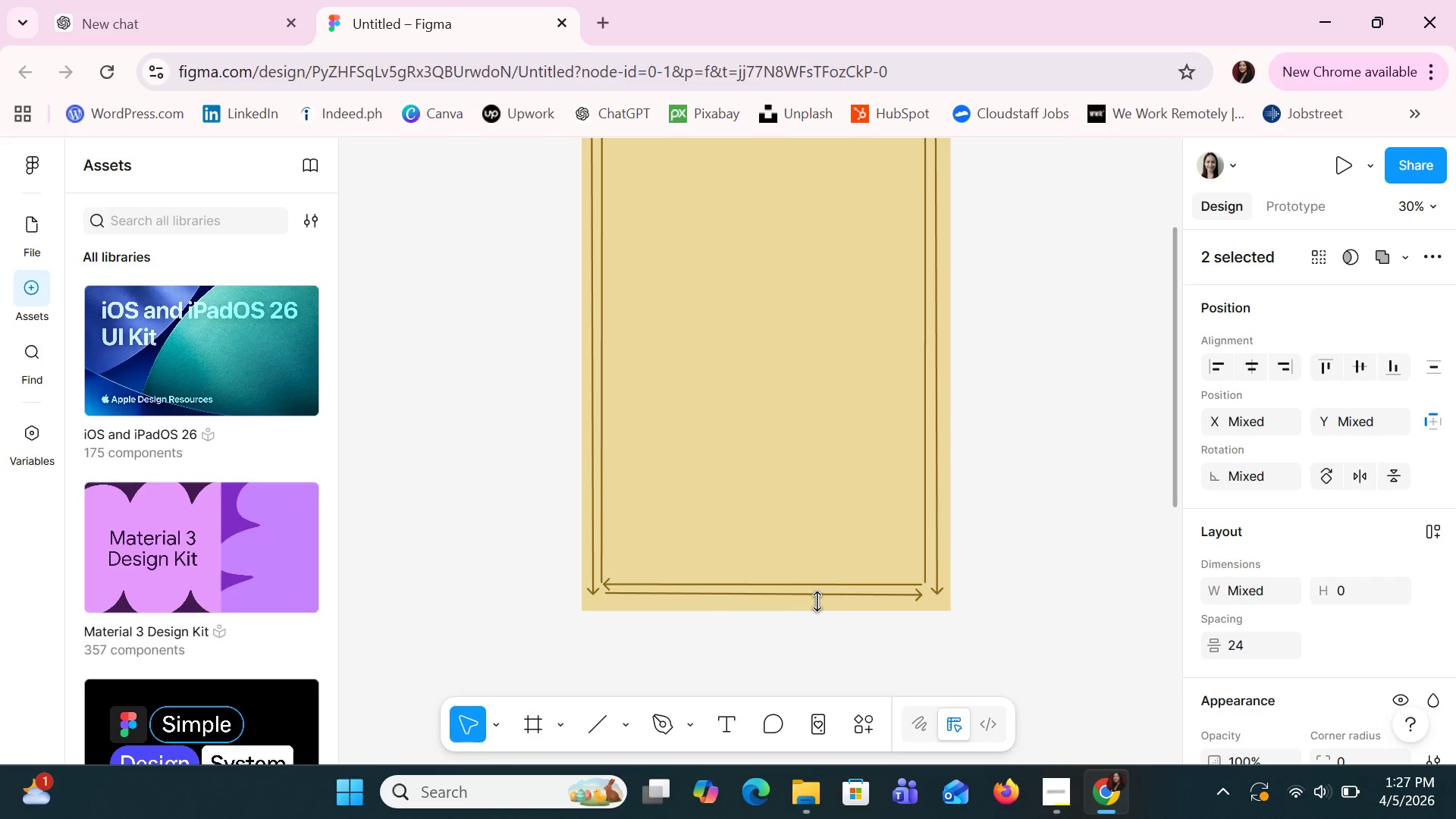 
key(ArrowRight)
 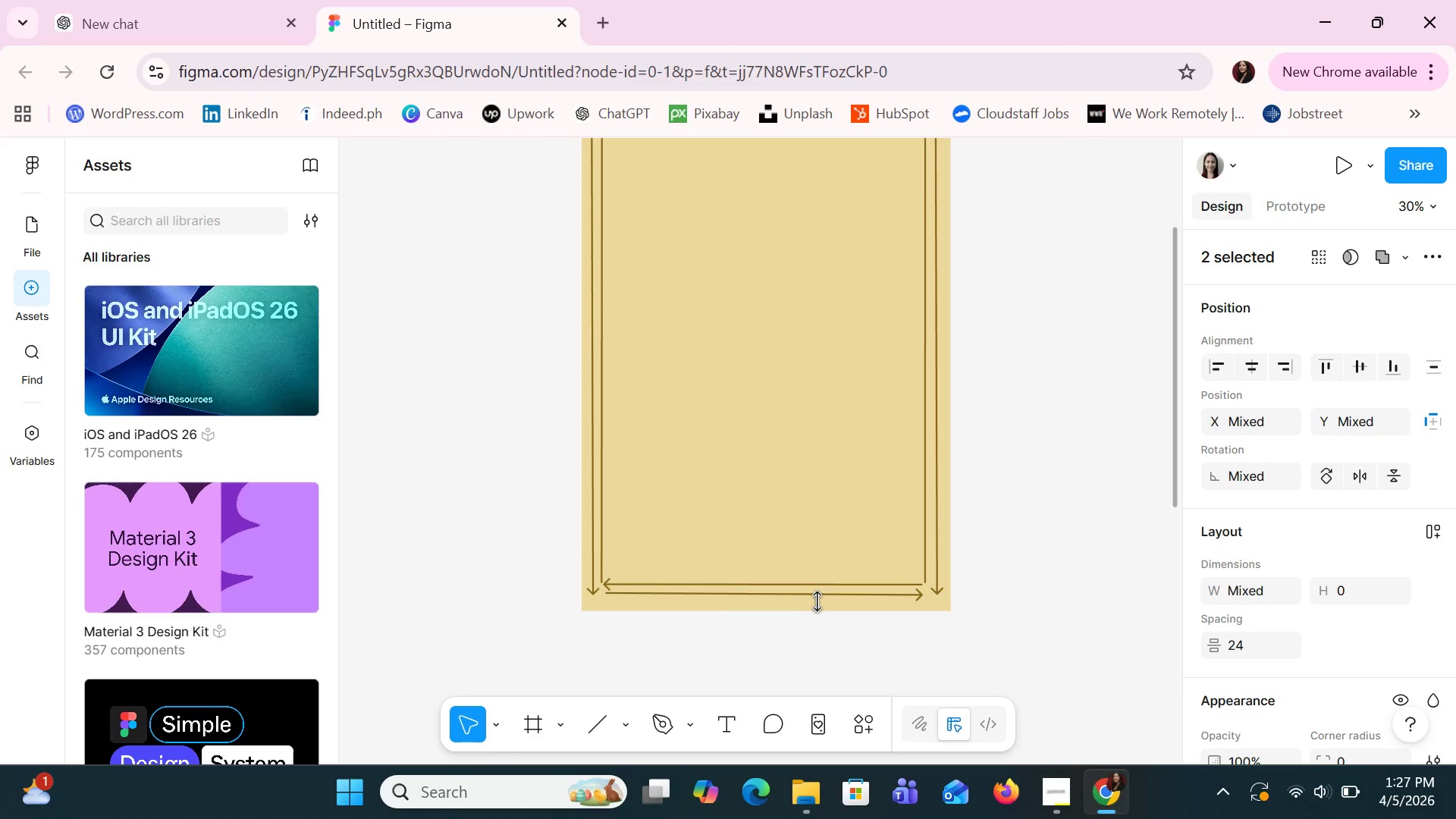 
key(ArrowRight)
 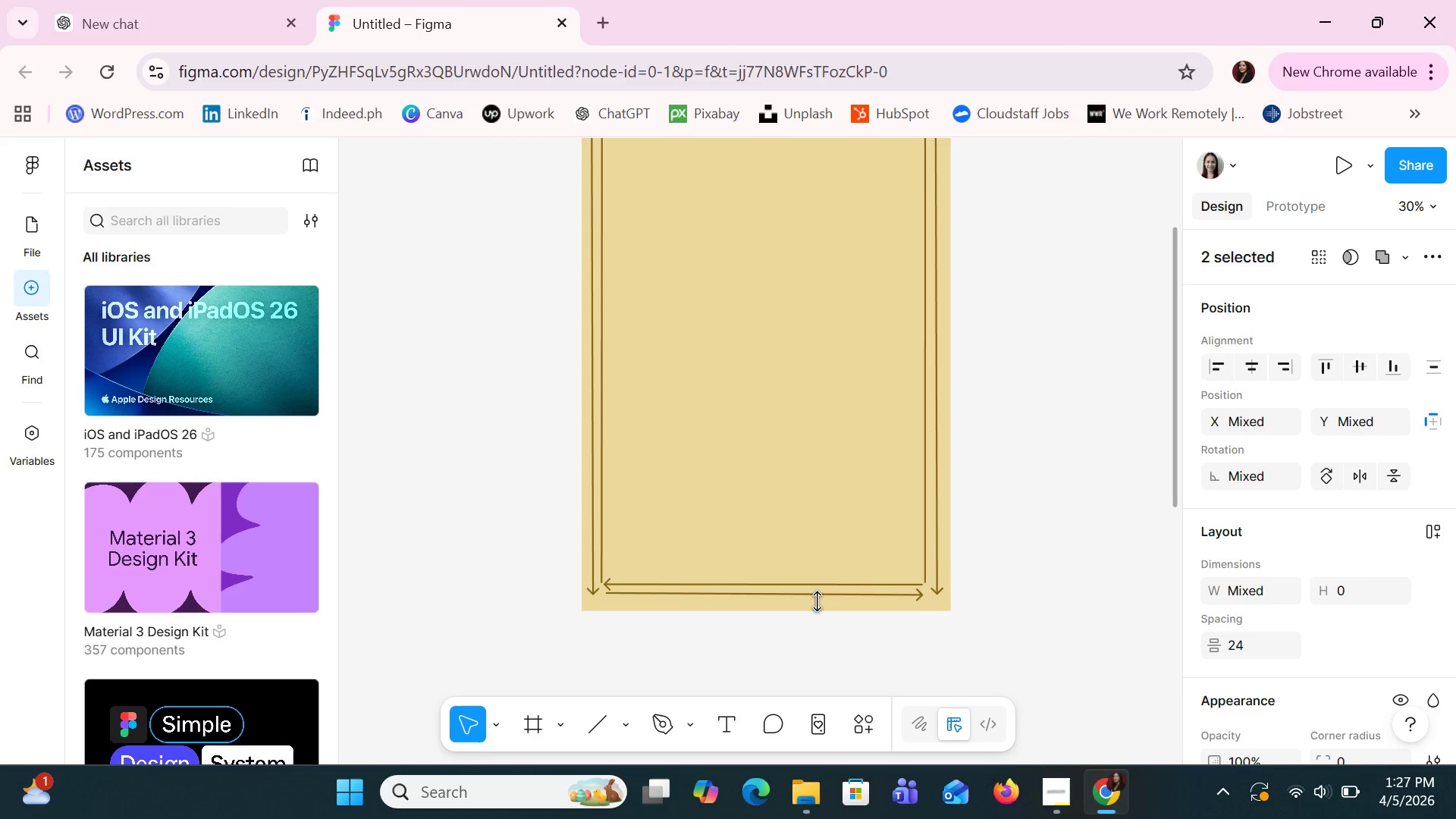 
key(ArrowRight)
 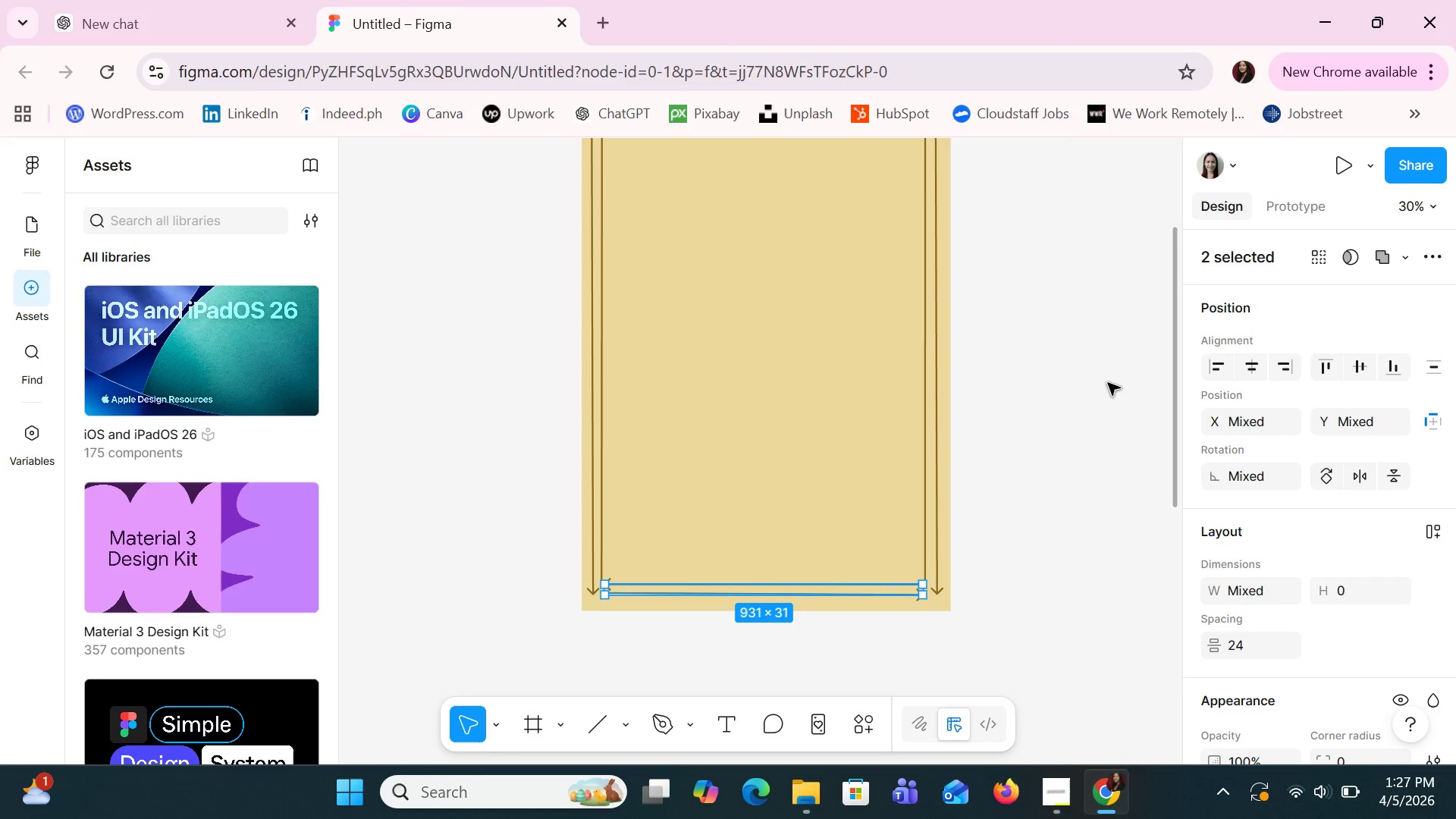 
left_click([1143, 359])
 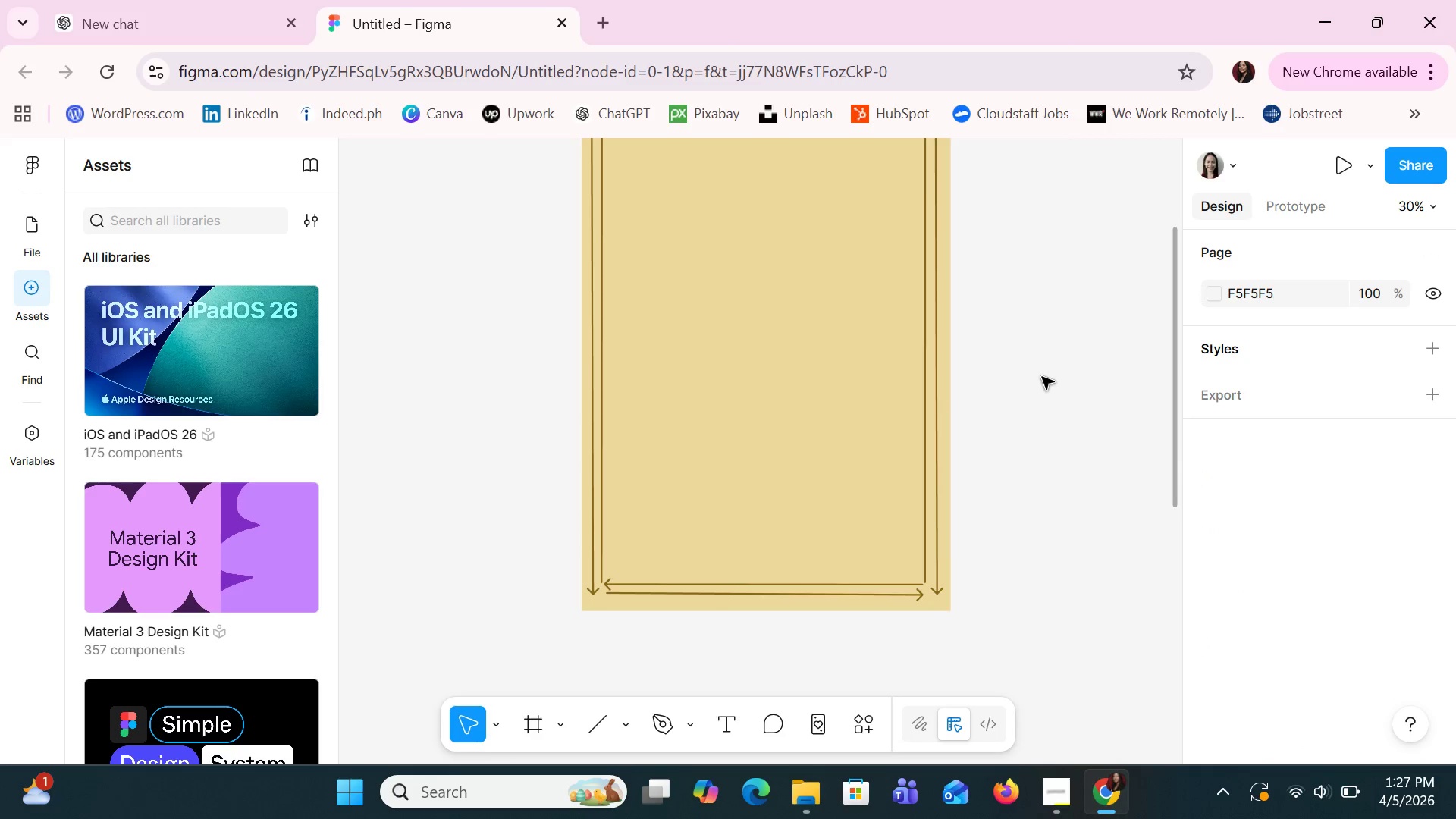 
scroll: coordinate [1042, 377], scroll_direction: up, amount: 3.0
 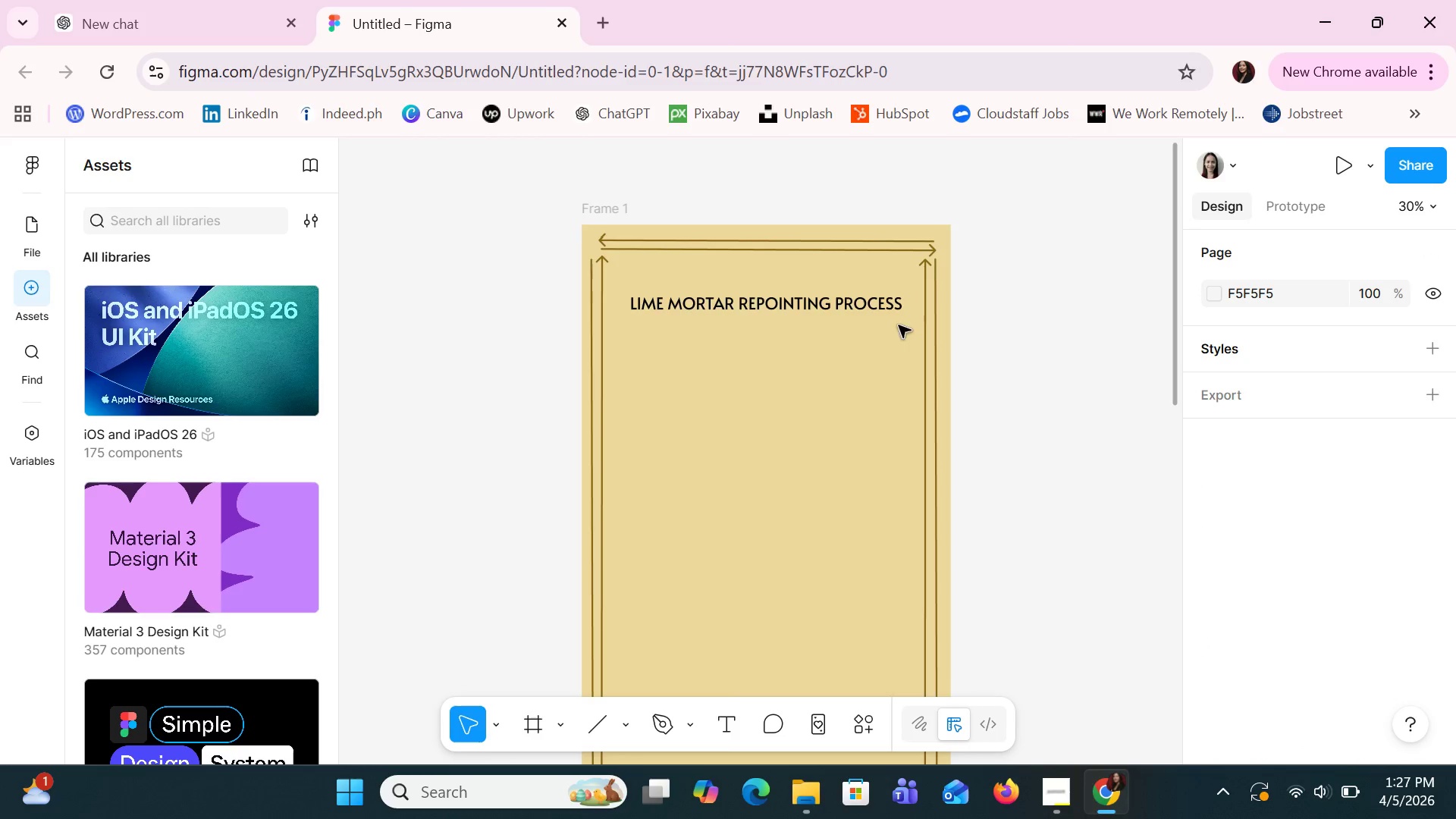 
left_click([893, 253])
 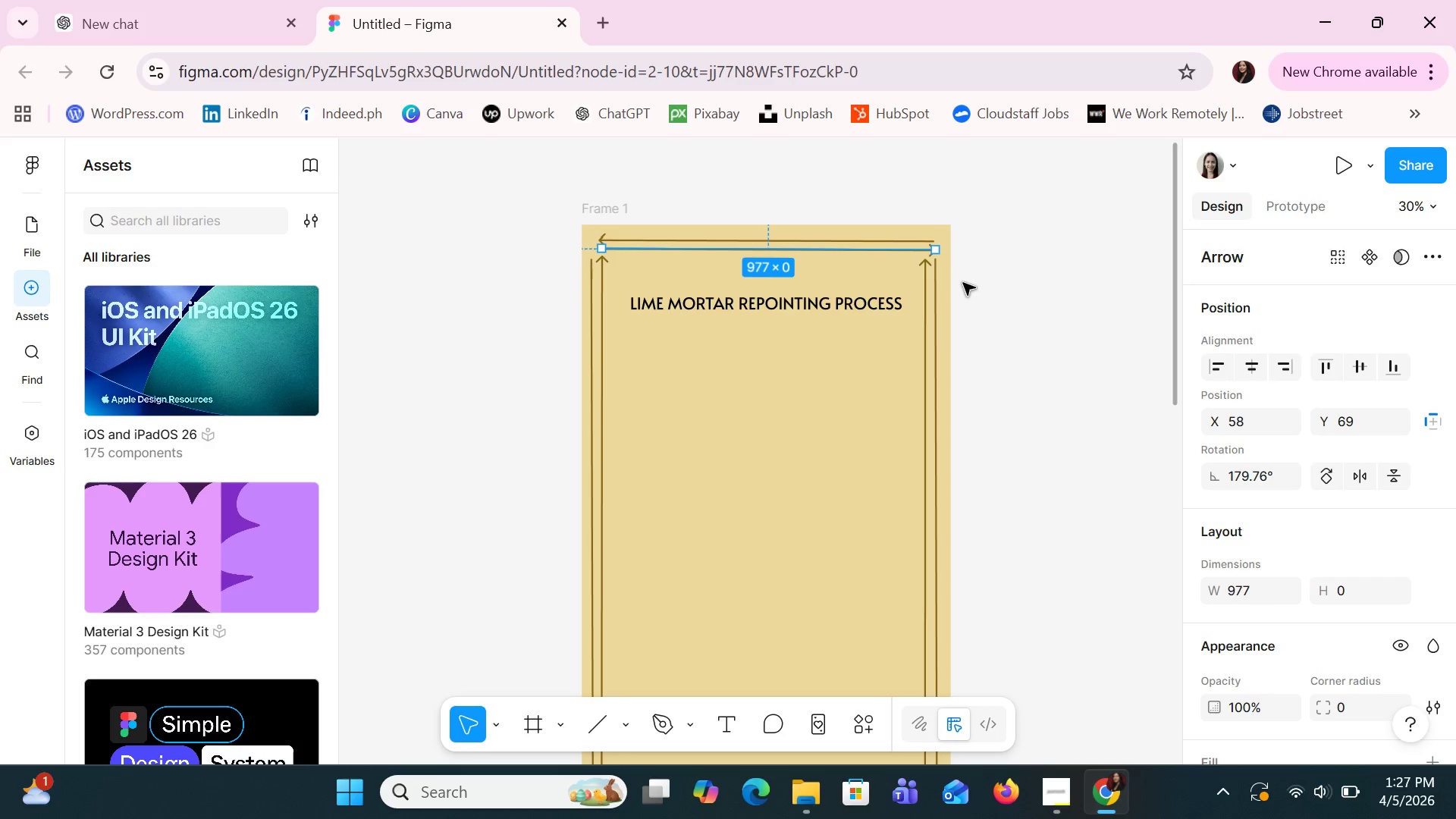 
scroll: coordinate [930, 337], scroll_direction: down, amount: 6.0
 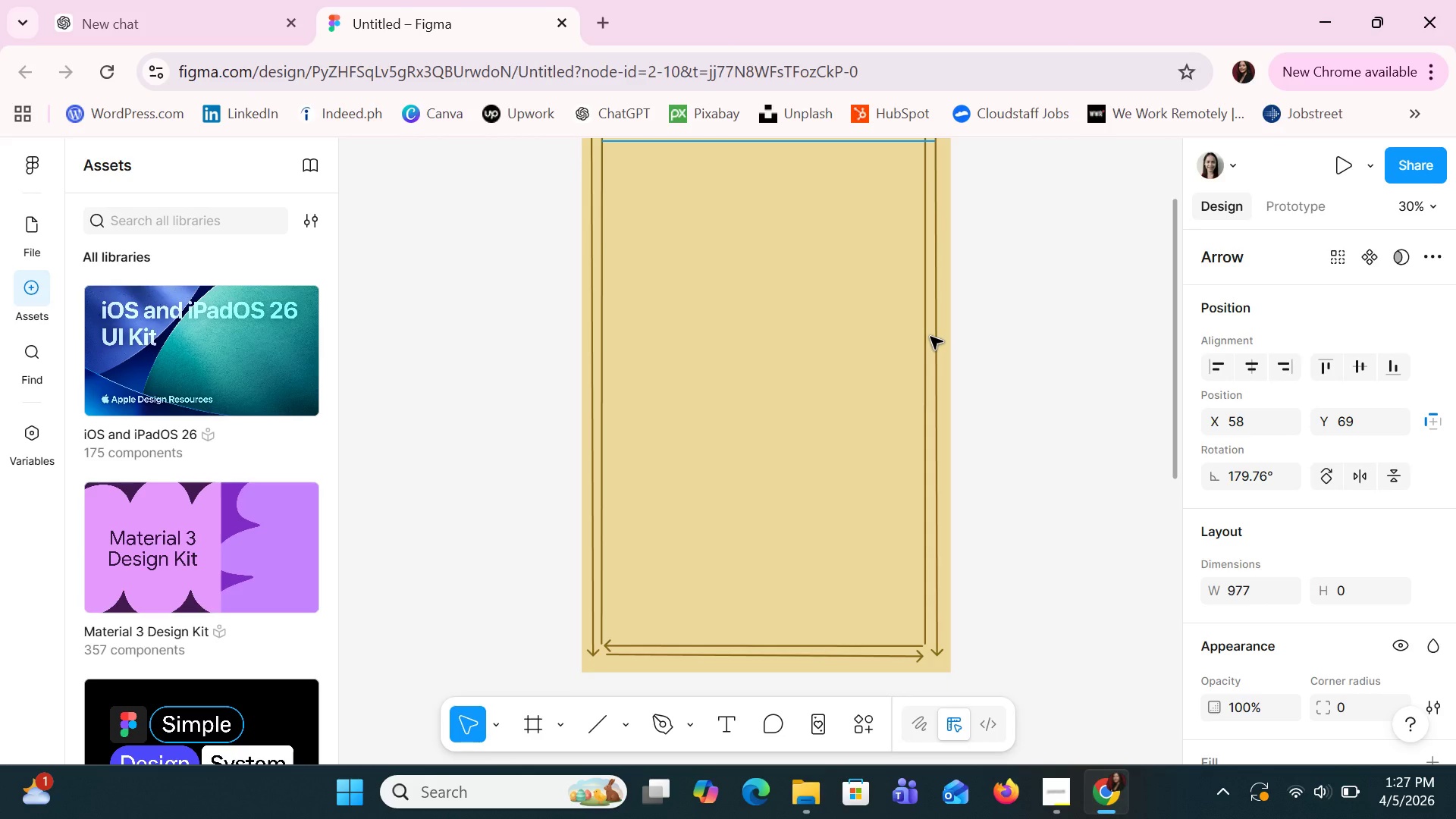 
scroll: coordinate [930, 337], scroll_direction: up, amount: 4.0
 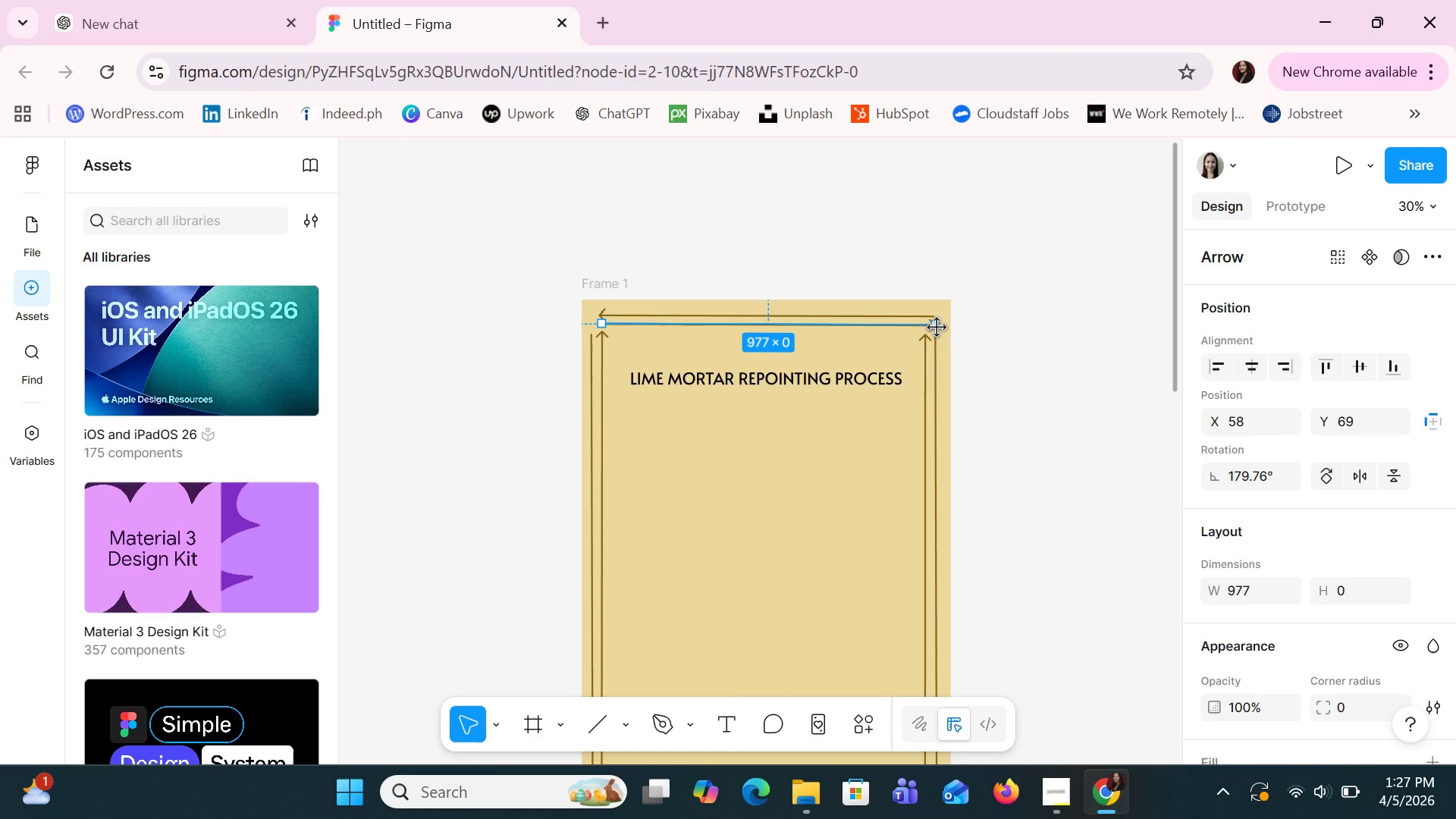 
key(ArrowDown)
 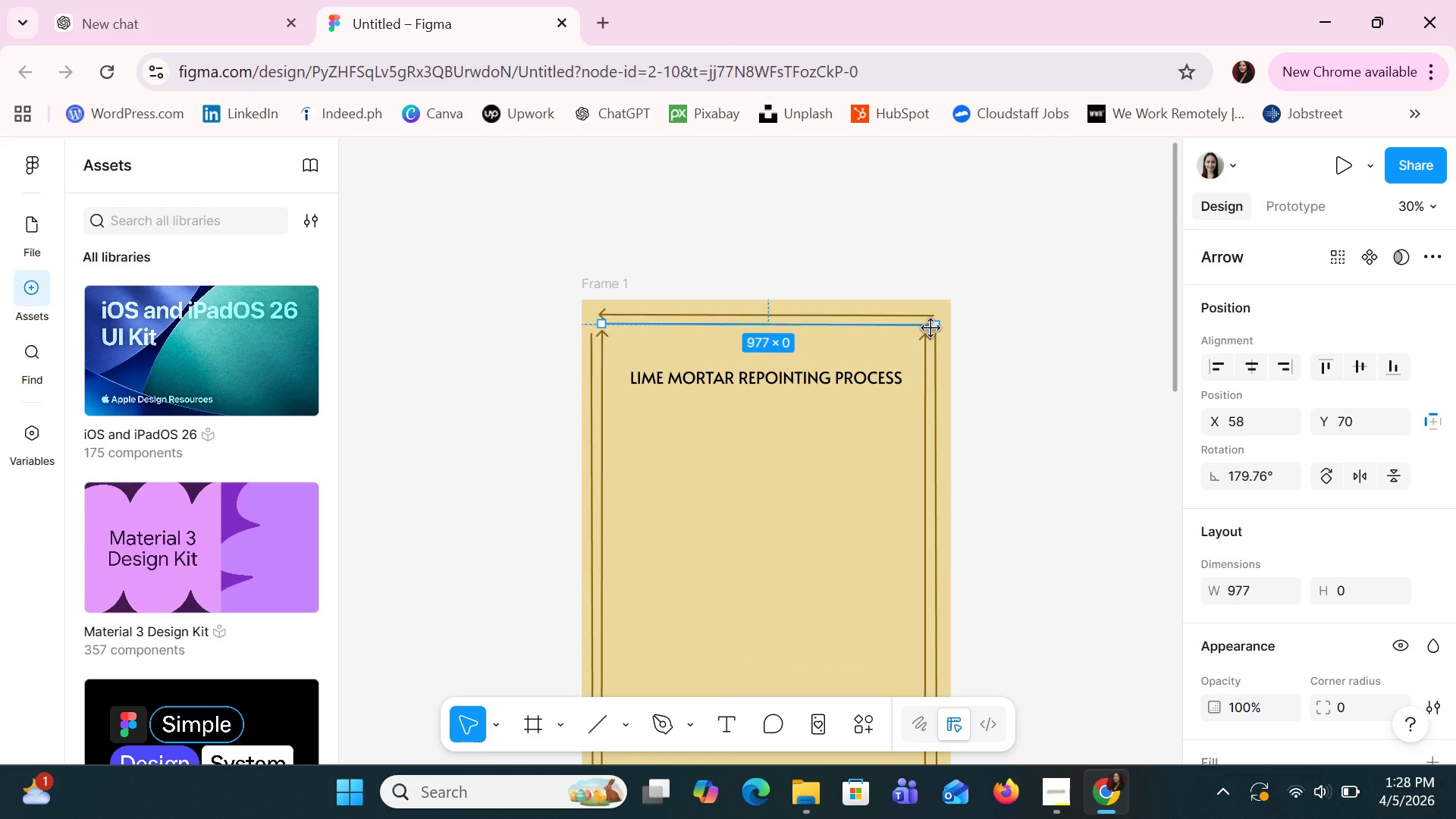 
left_click_drag(start_coordinate=[933, 328], to_coordinate=[927, 323])
 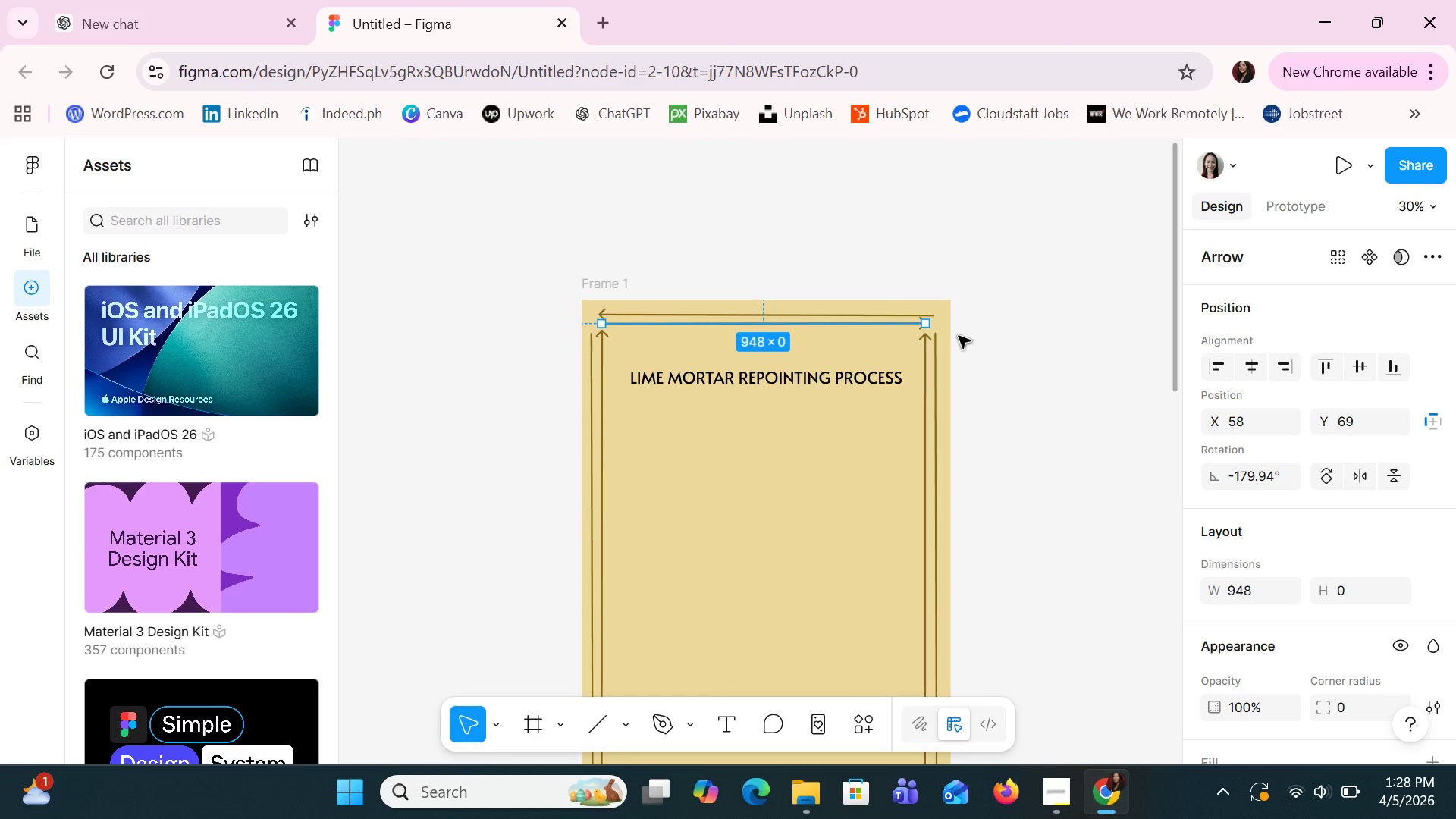 
left_click([959, 336])
 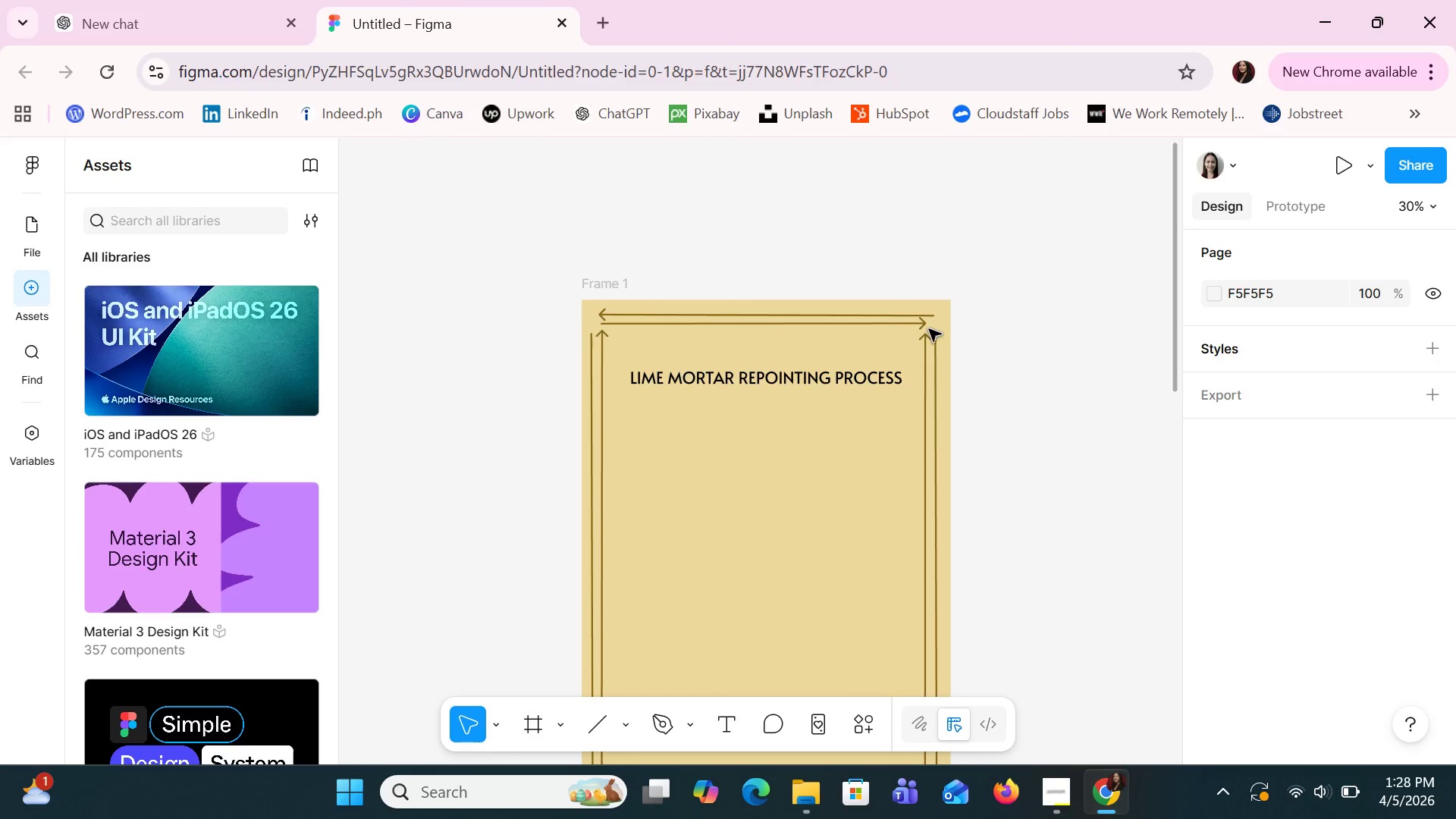 
left_click([924, 325])
 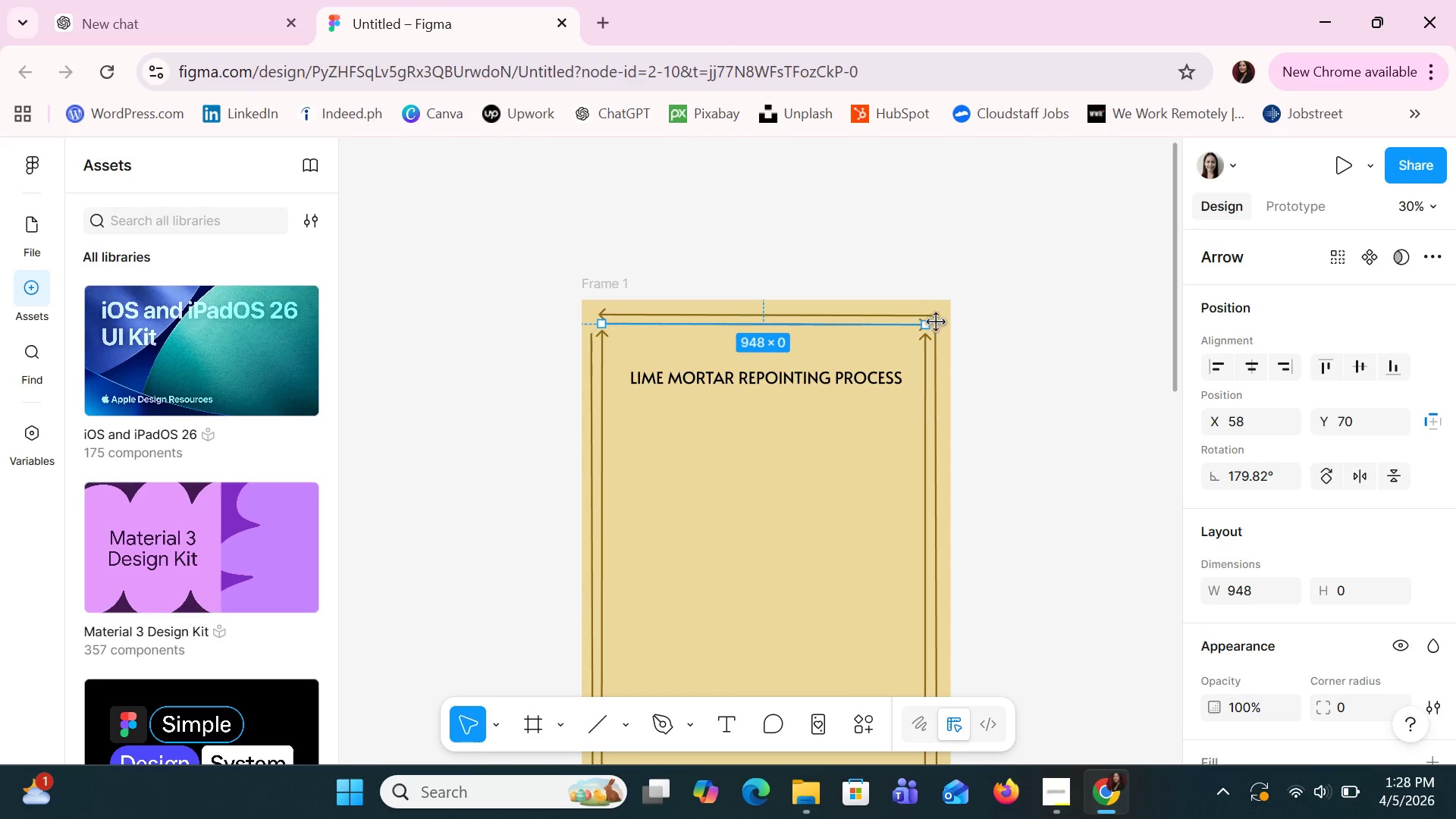 
wait(6.27)
 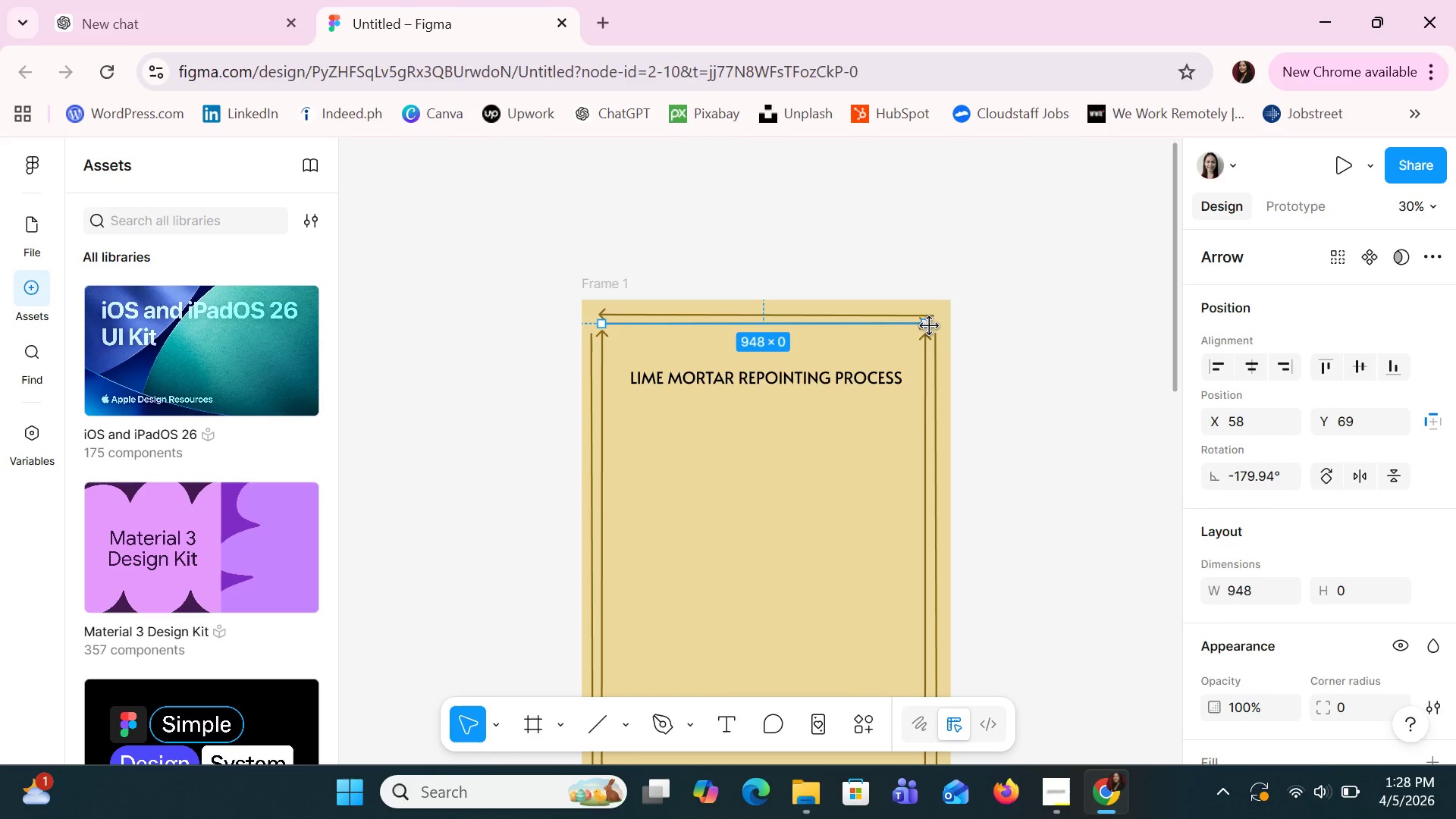 
left_click([918, 315])
 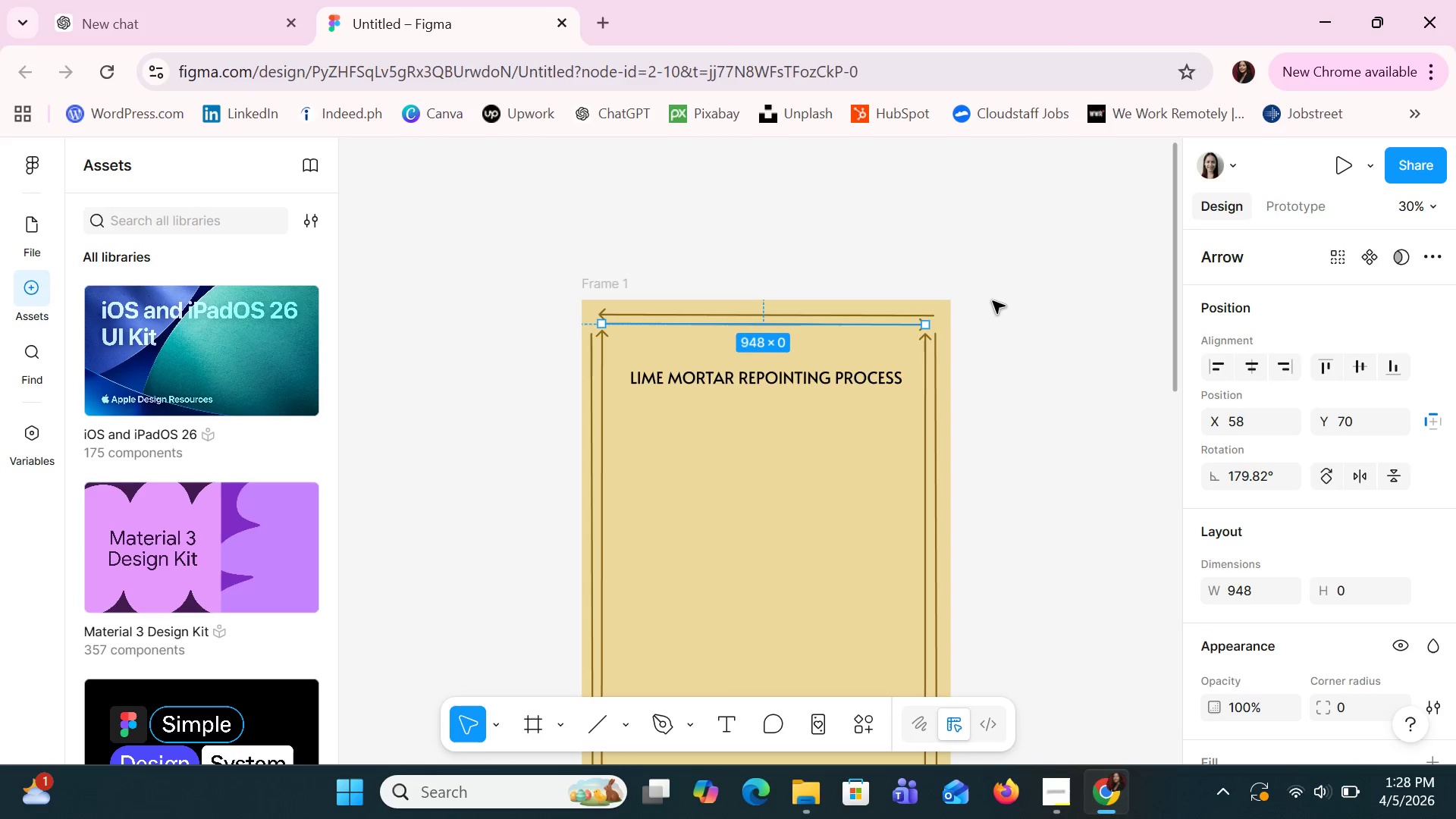 
left_click([993, 301])
 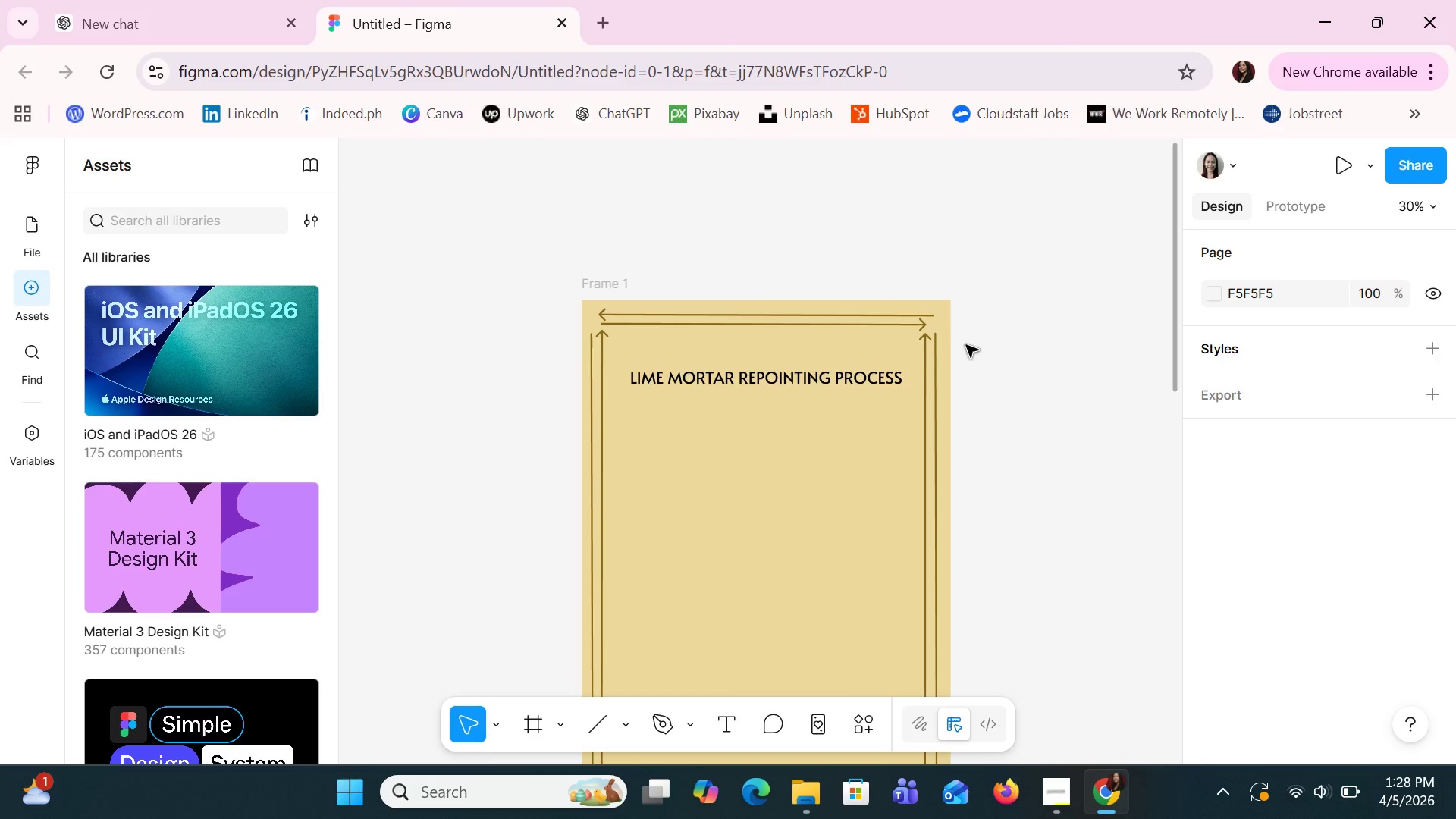 
scroll: coordinate [927, 358], scroll_direction: down, amount: 9.0
 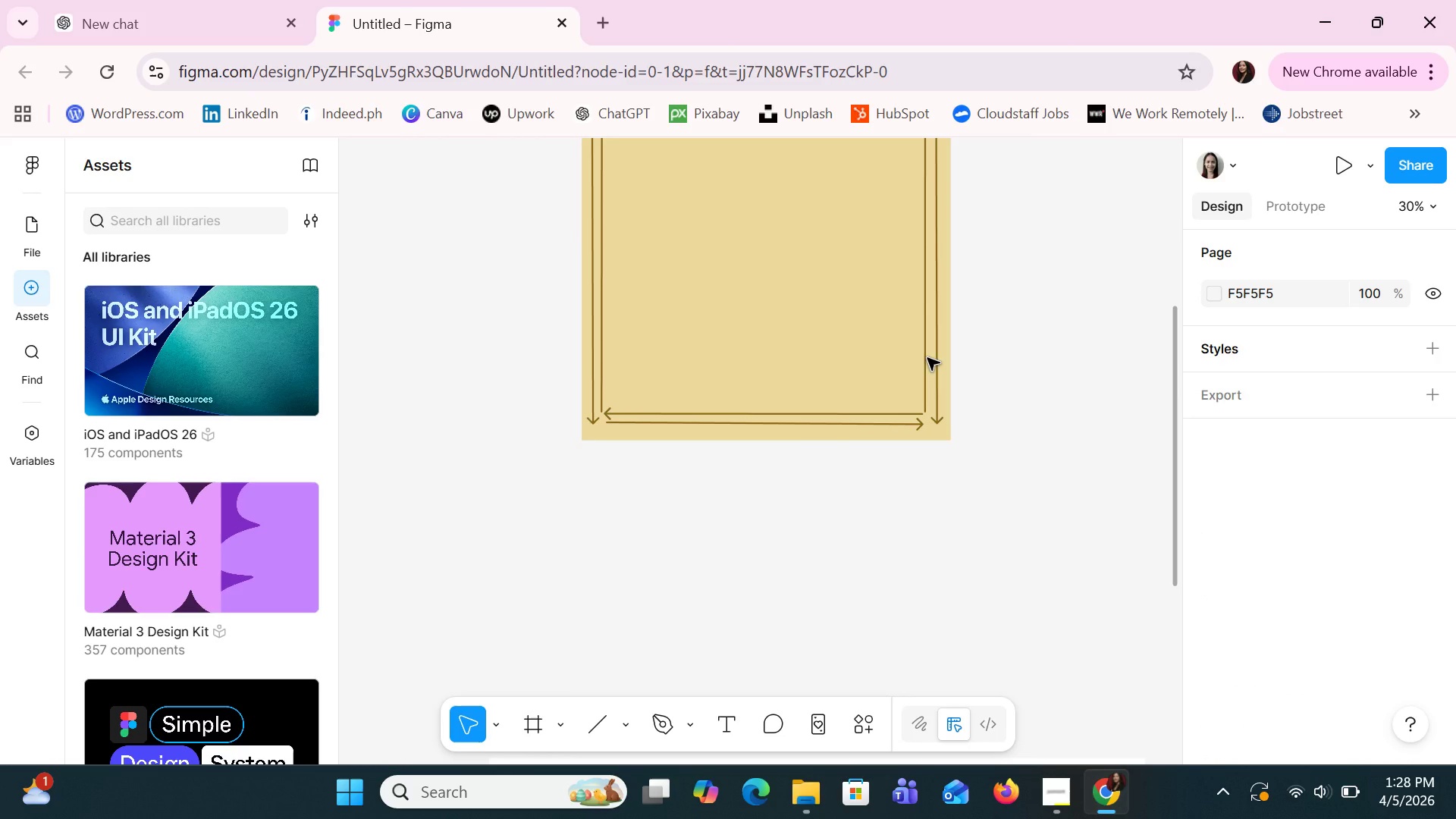 
scroll: coordinate [927, 358], scroll_direction: up, amount: 8.0
 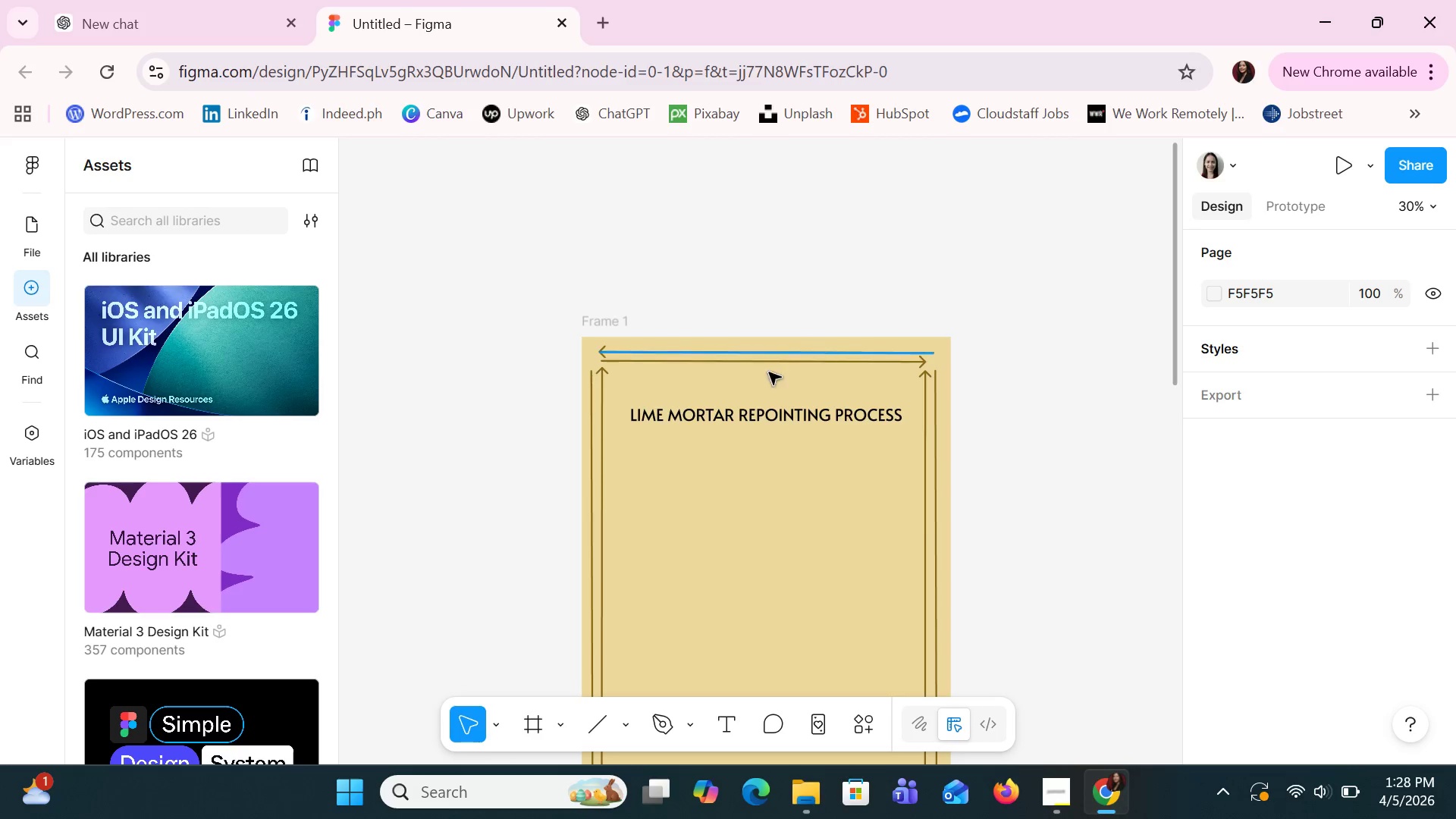 
wait(5.71)
 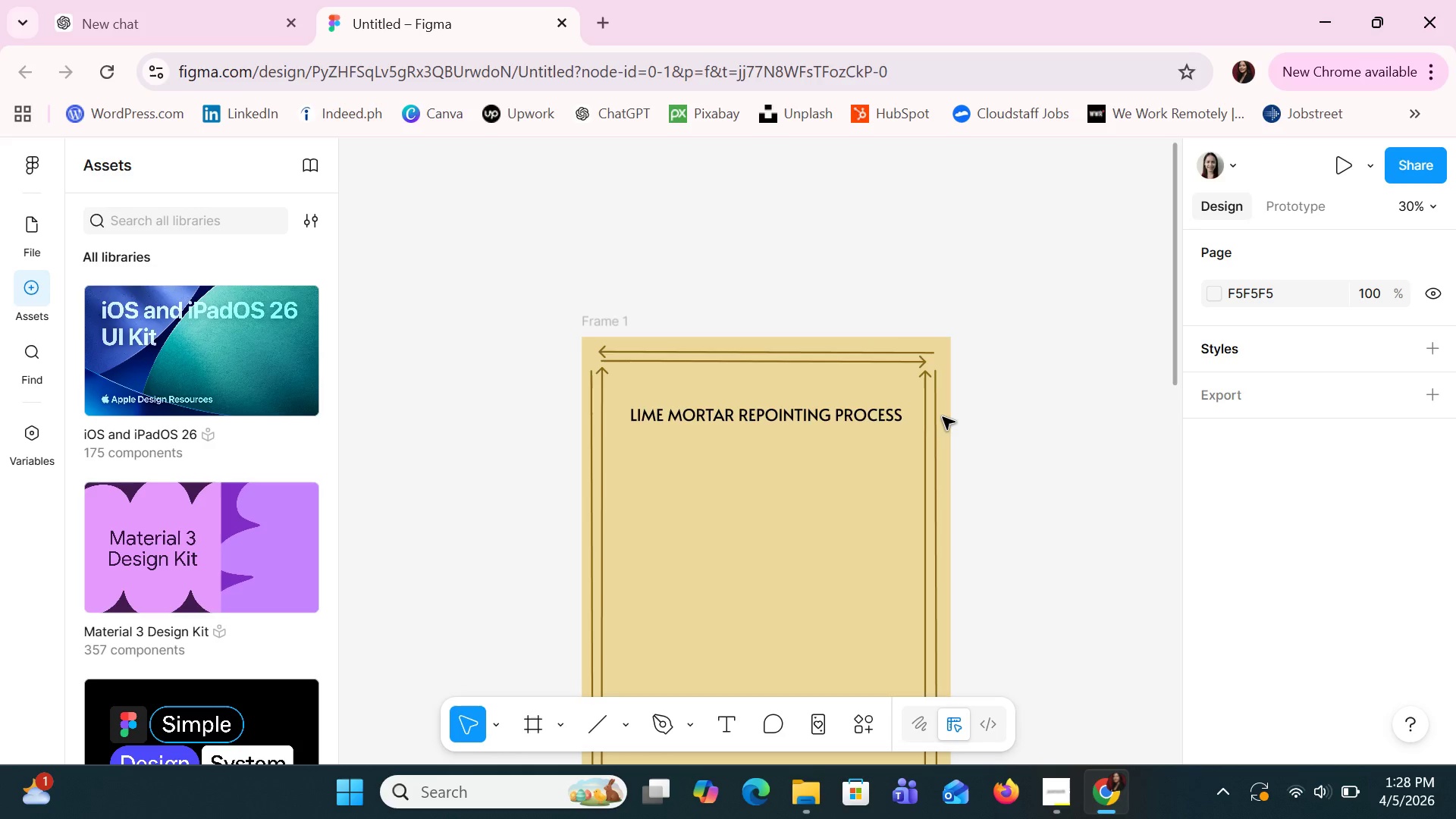 
left_click([594, 381])
 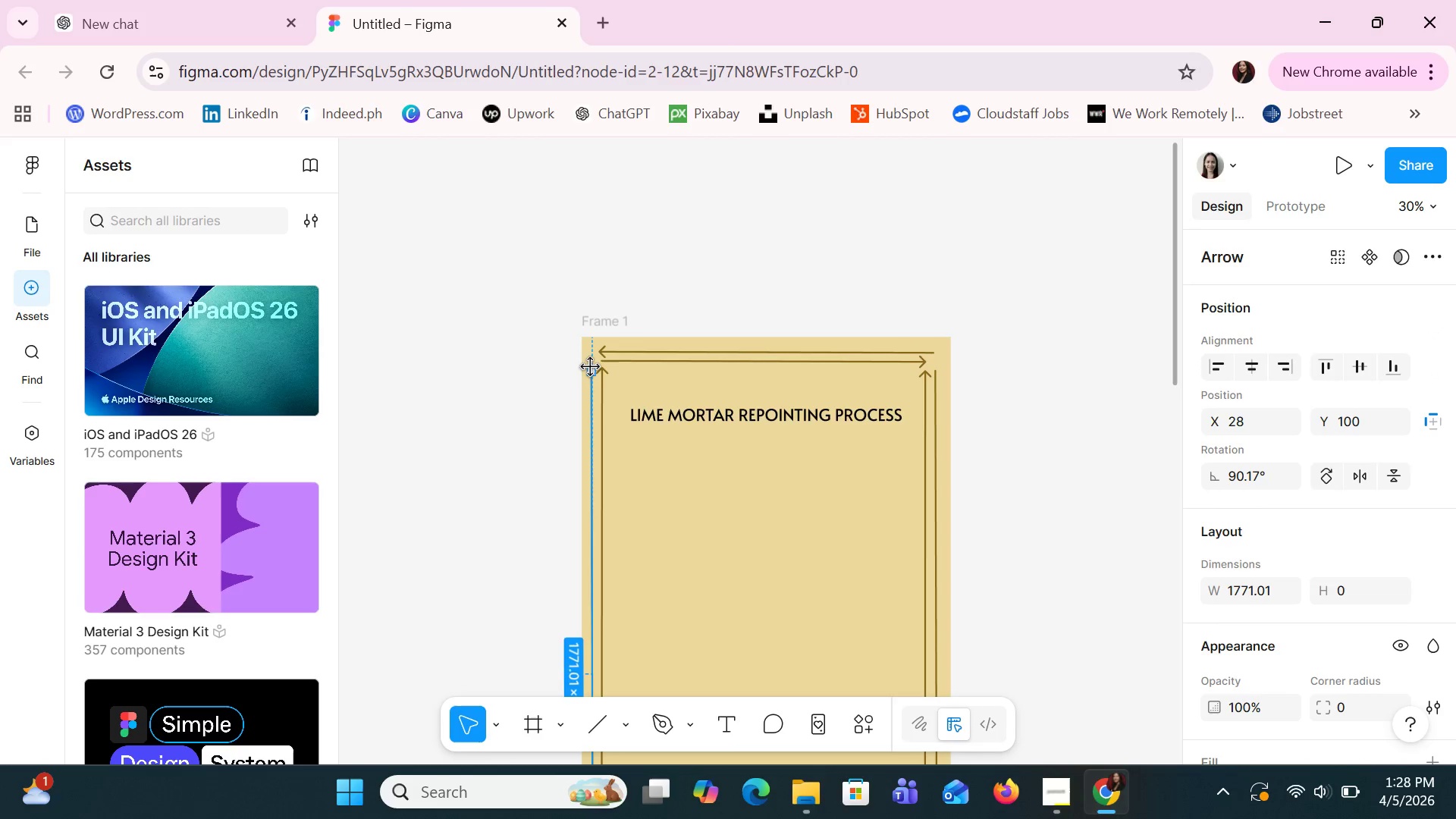 
left_click_drag(start_coordinate=[591, 367], to_coordinate=[591, 353])
 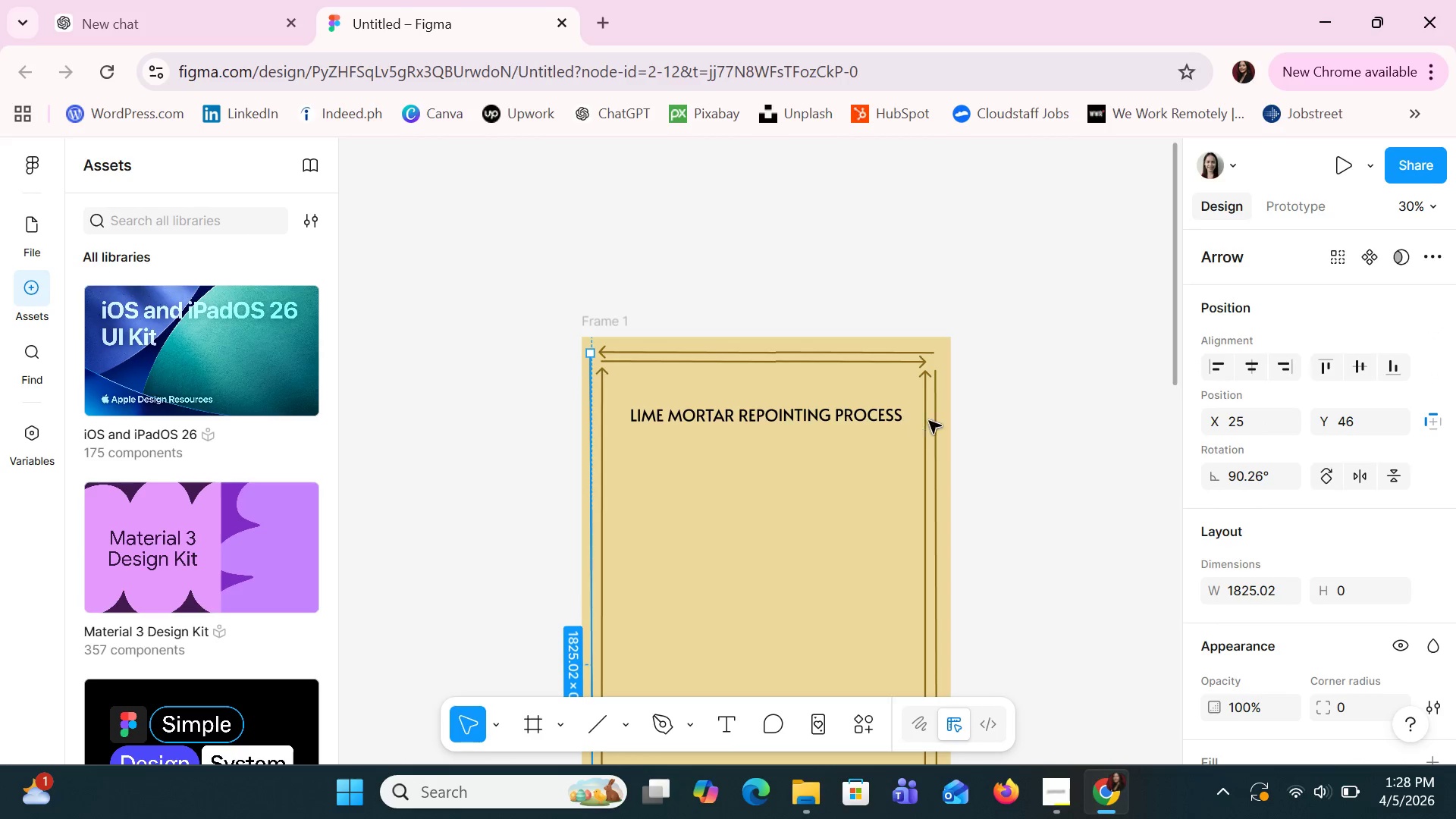 
left_click([934, 419])
 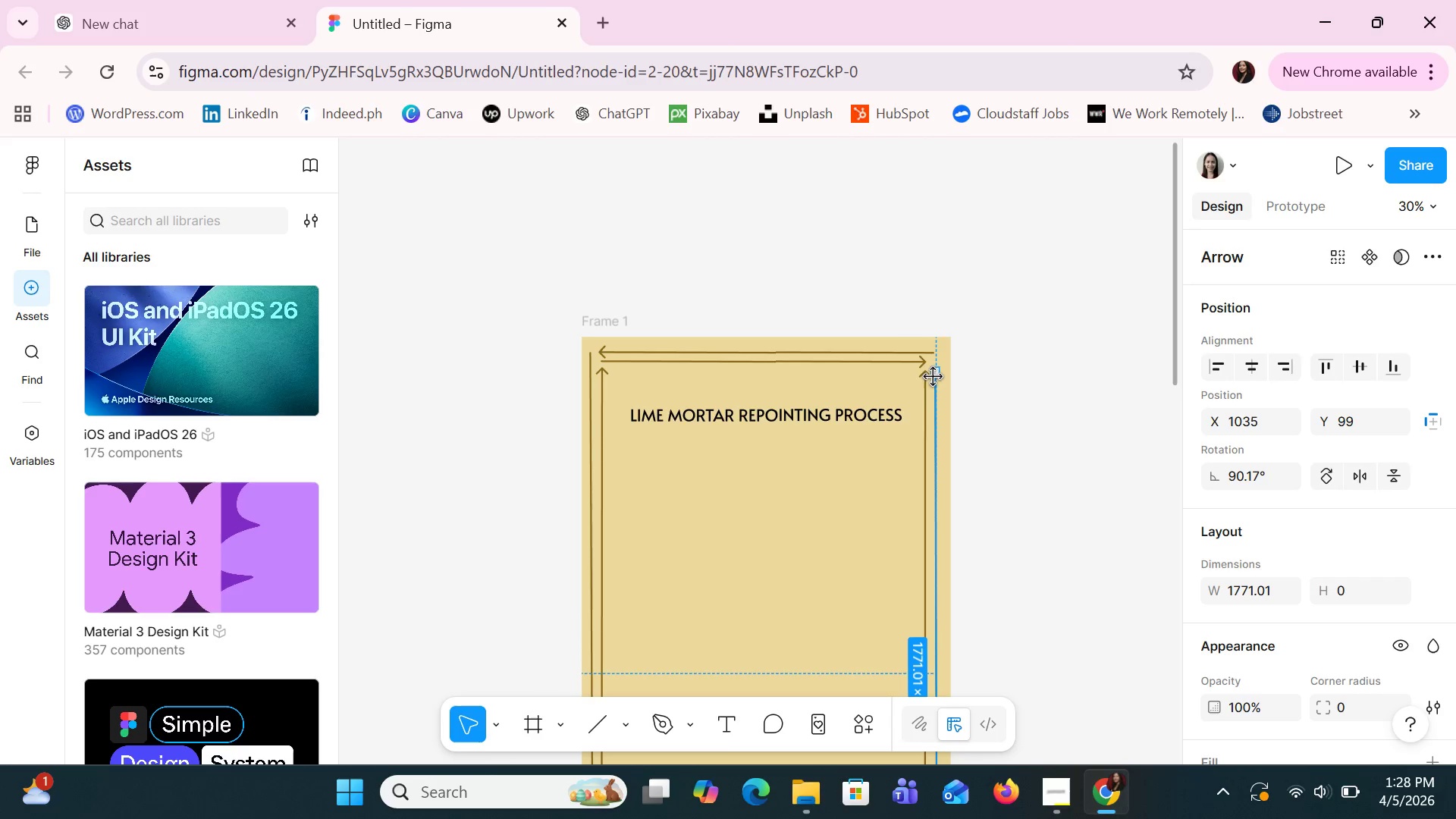 
left_click_drag(start_coordinate=[934, 373], to_coordinate=[930, 356])
 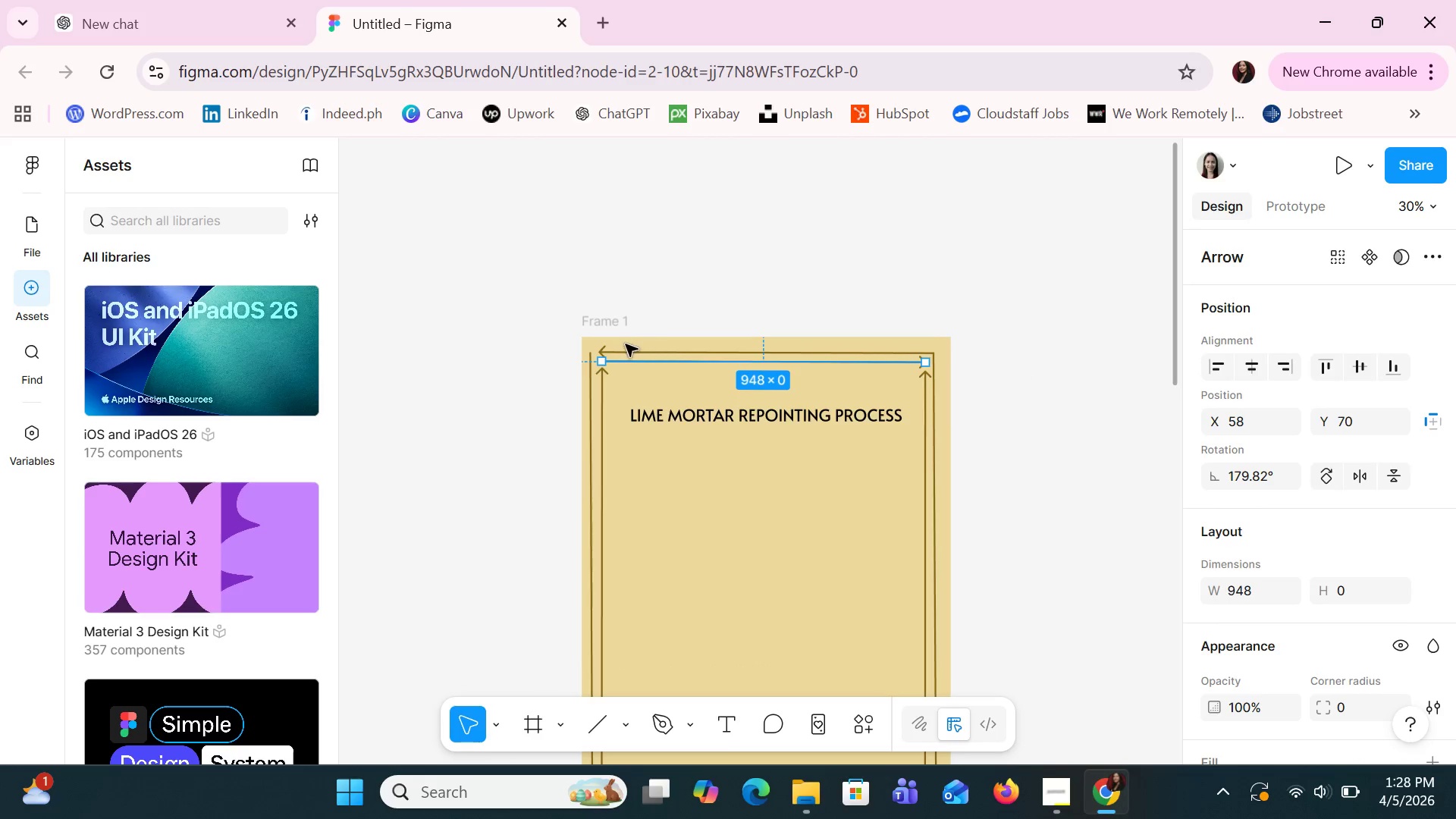 
left_click_drag(start_coordinate=[603, 355], to_coordinate=[595, 357])
 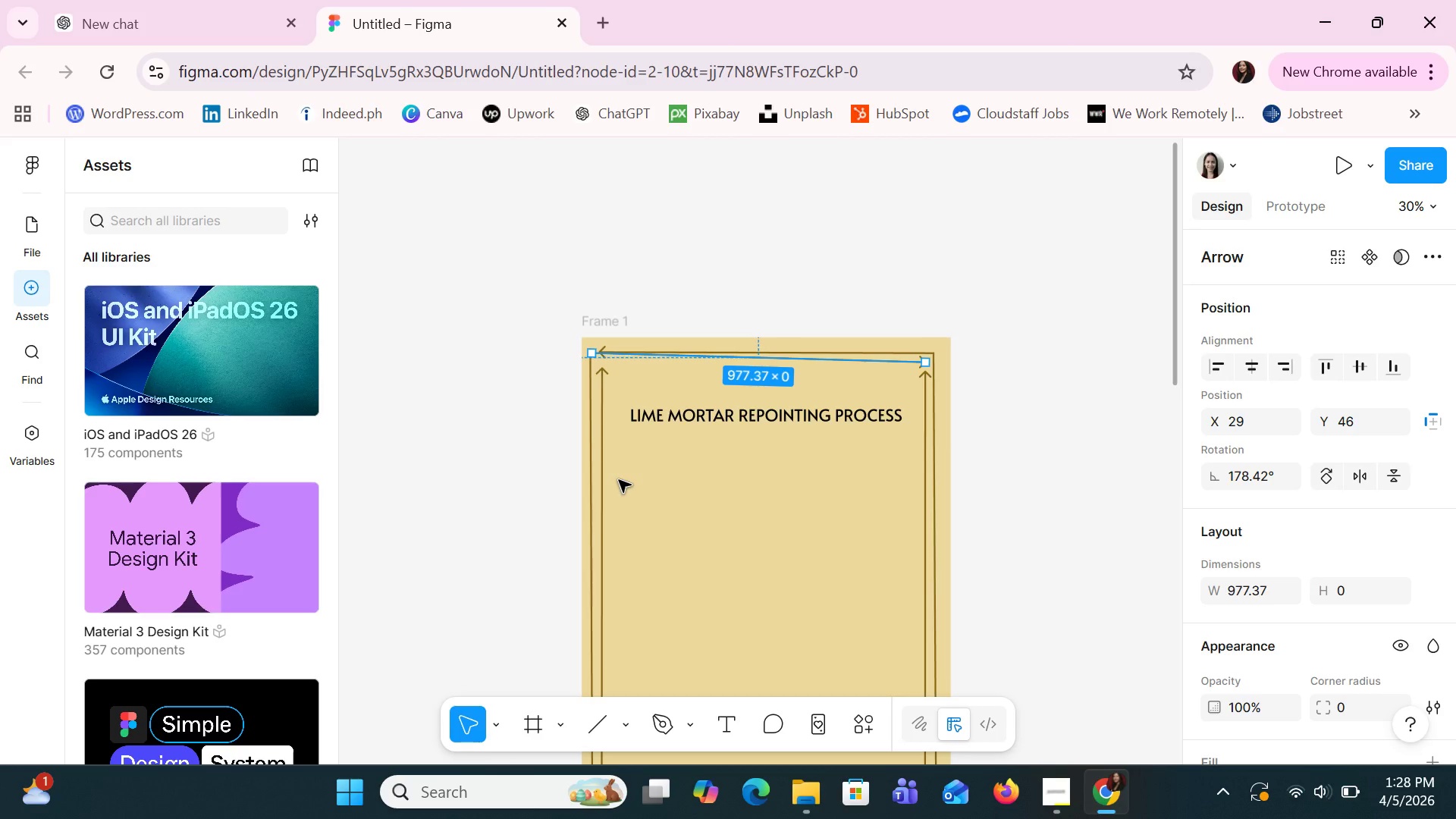 
key(Control+Z)
 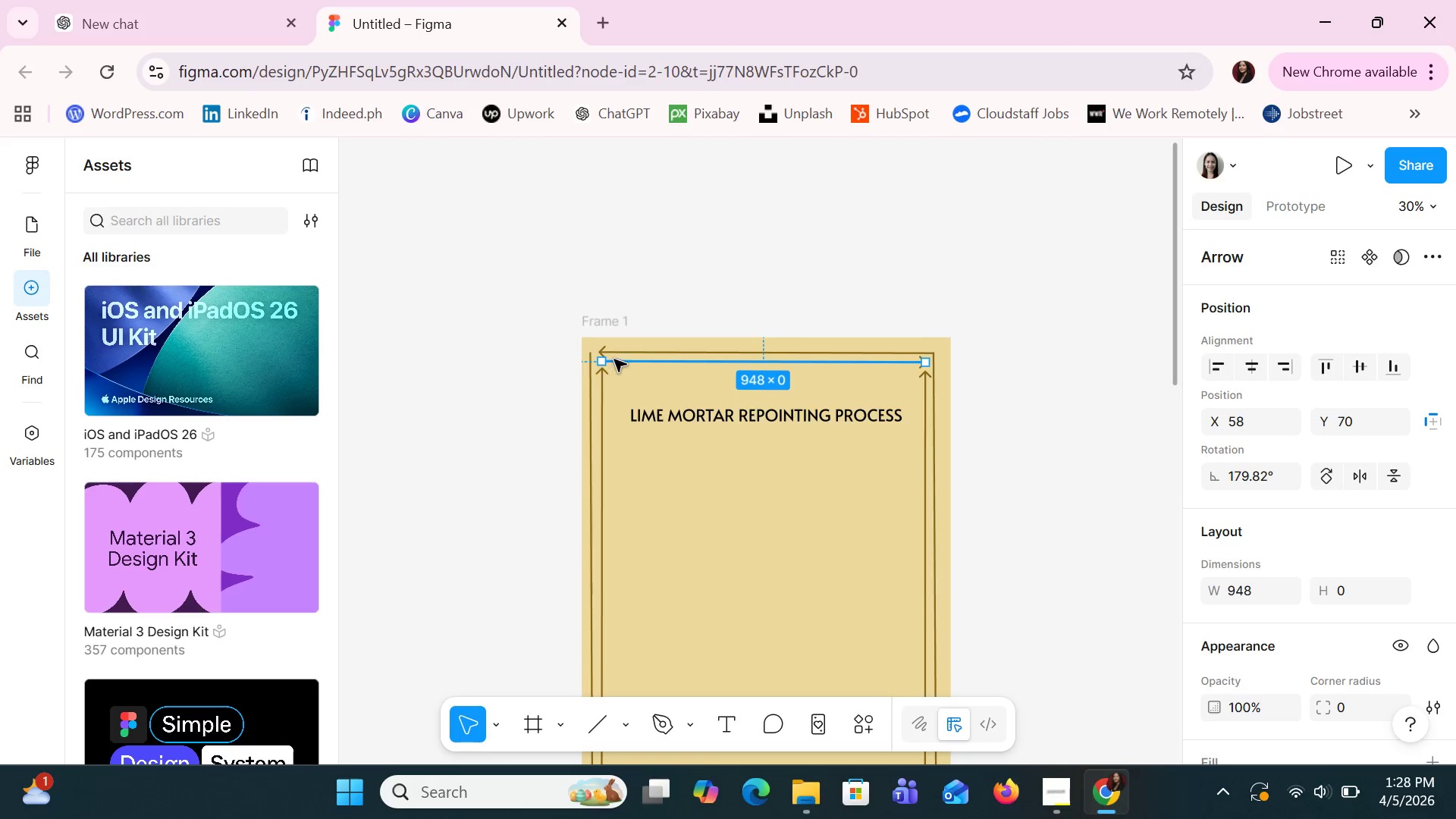 
left_click([614, 354])
 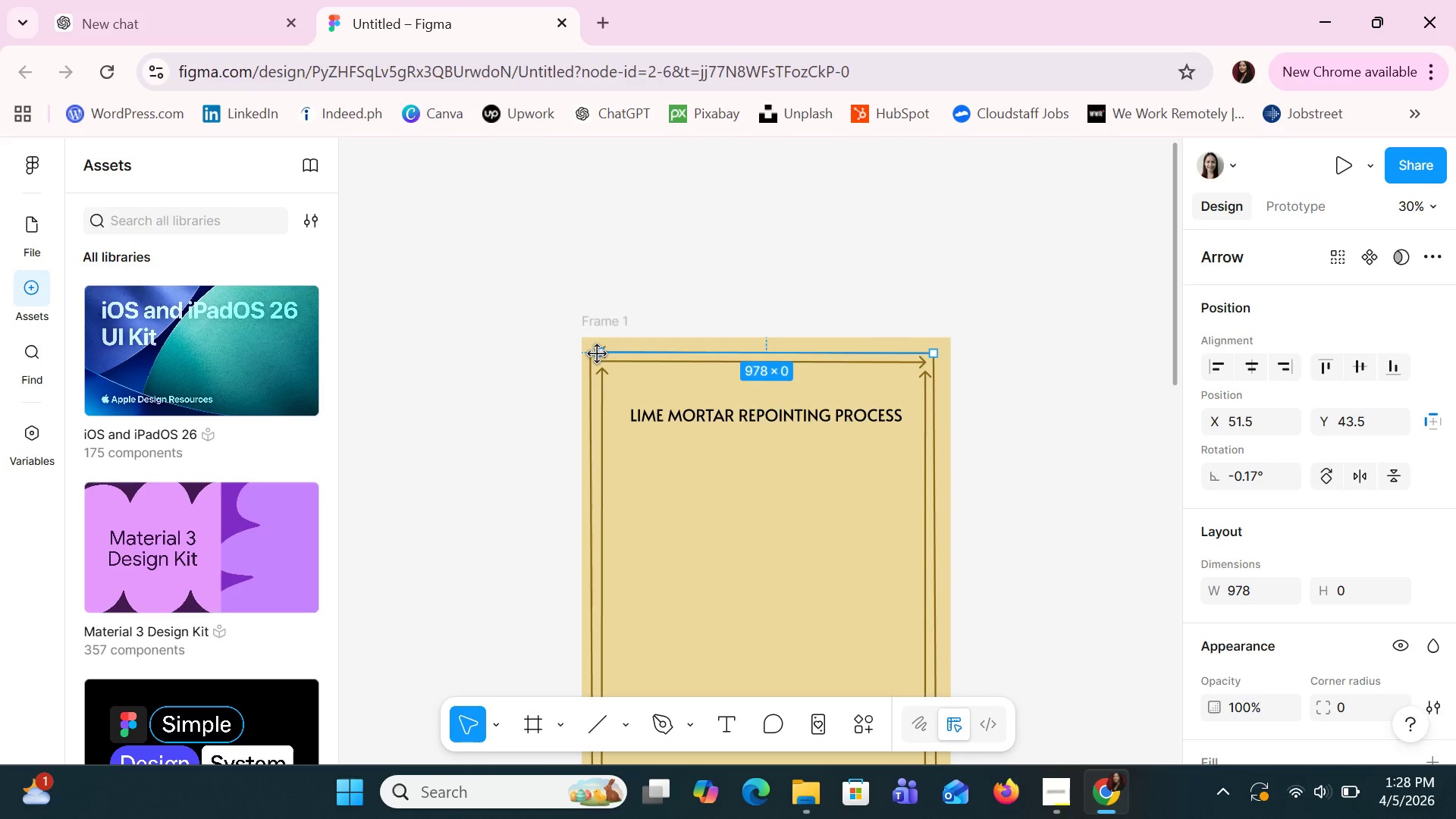 
left_click_drag(start_coordinate=[597, 353], to_coordinate=[590, 353])
 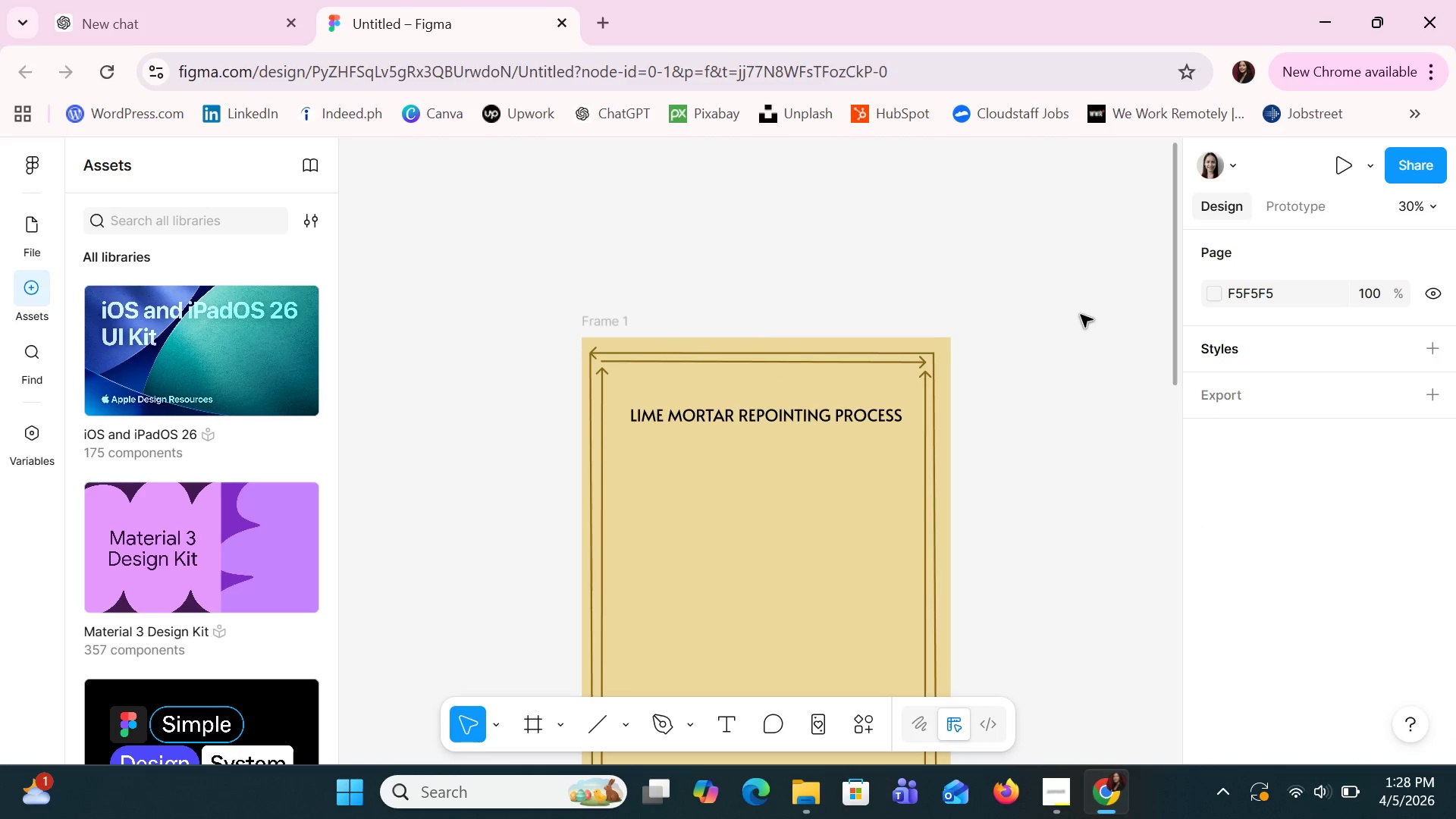 
scroll: coordinate [992, 337], scroll_direction: down, amount: 3.0
 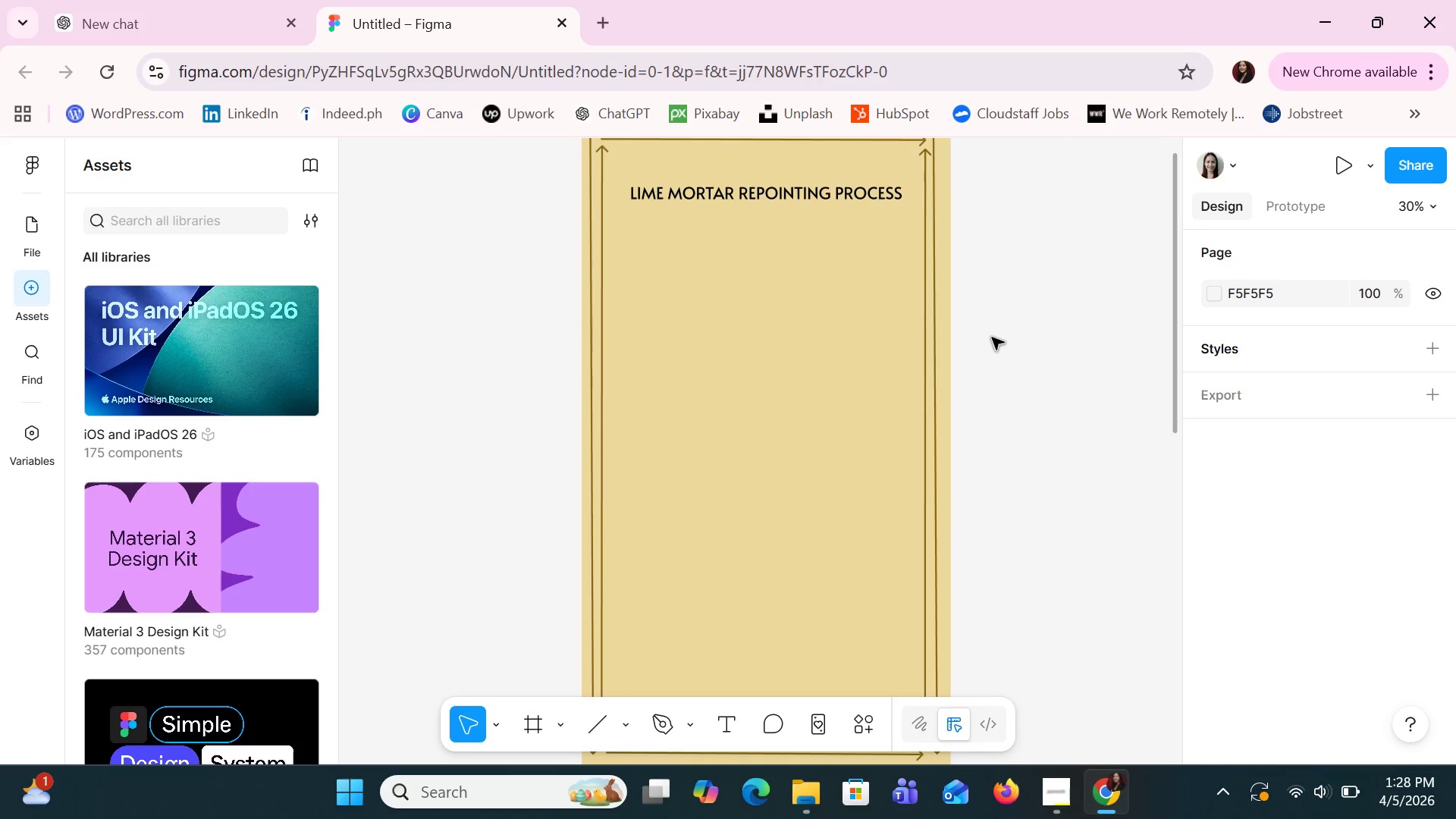 
scroll: coordinate [990, 337], scroll_direction: none, amount: 0.0
 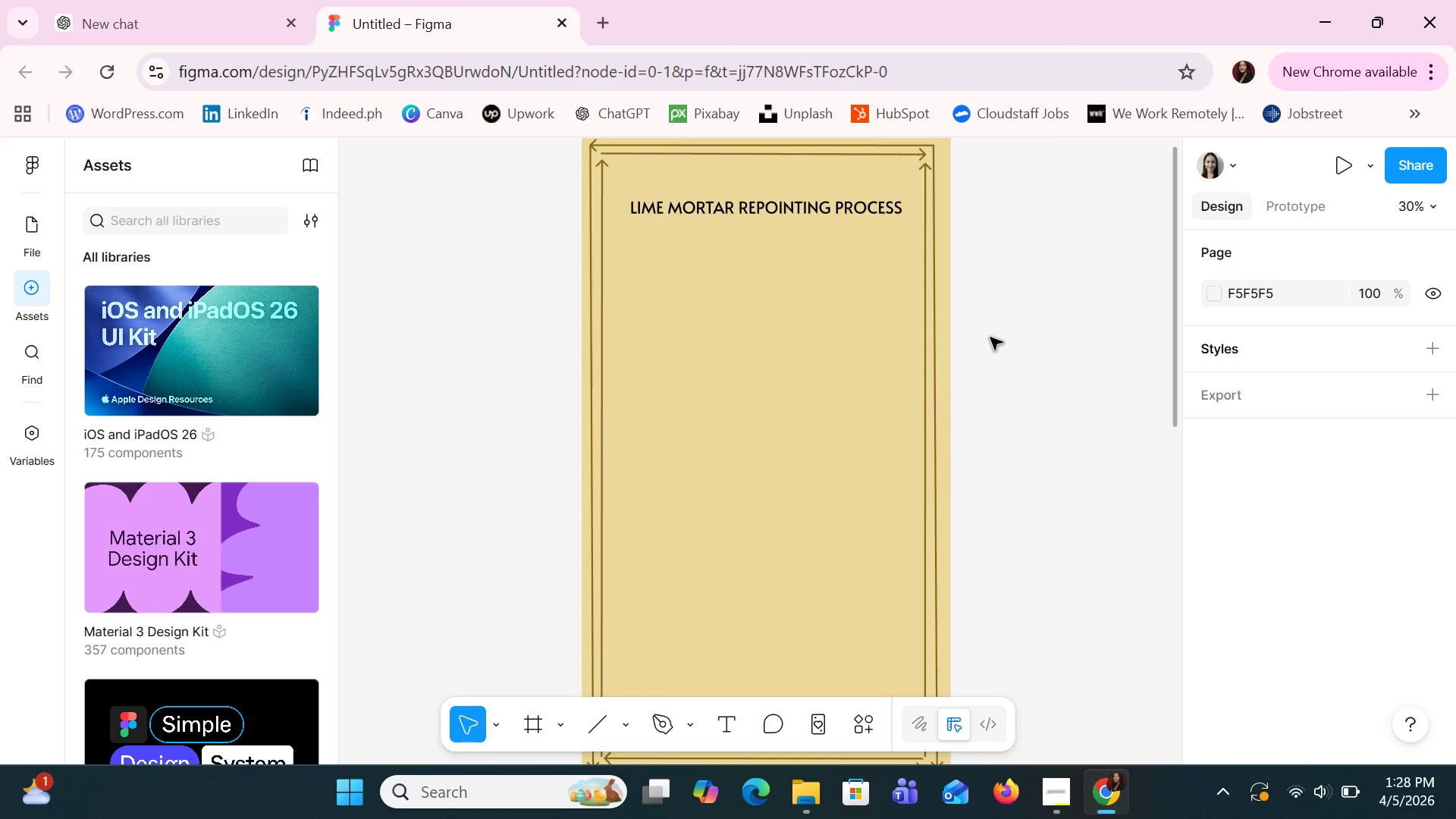 
key(Control+Z)
 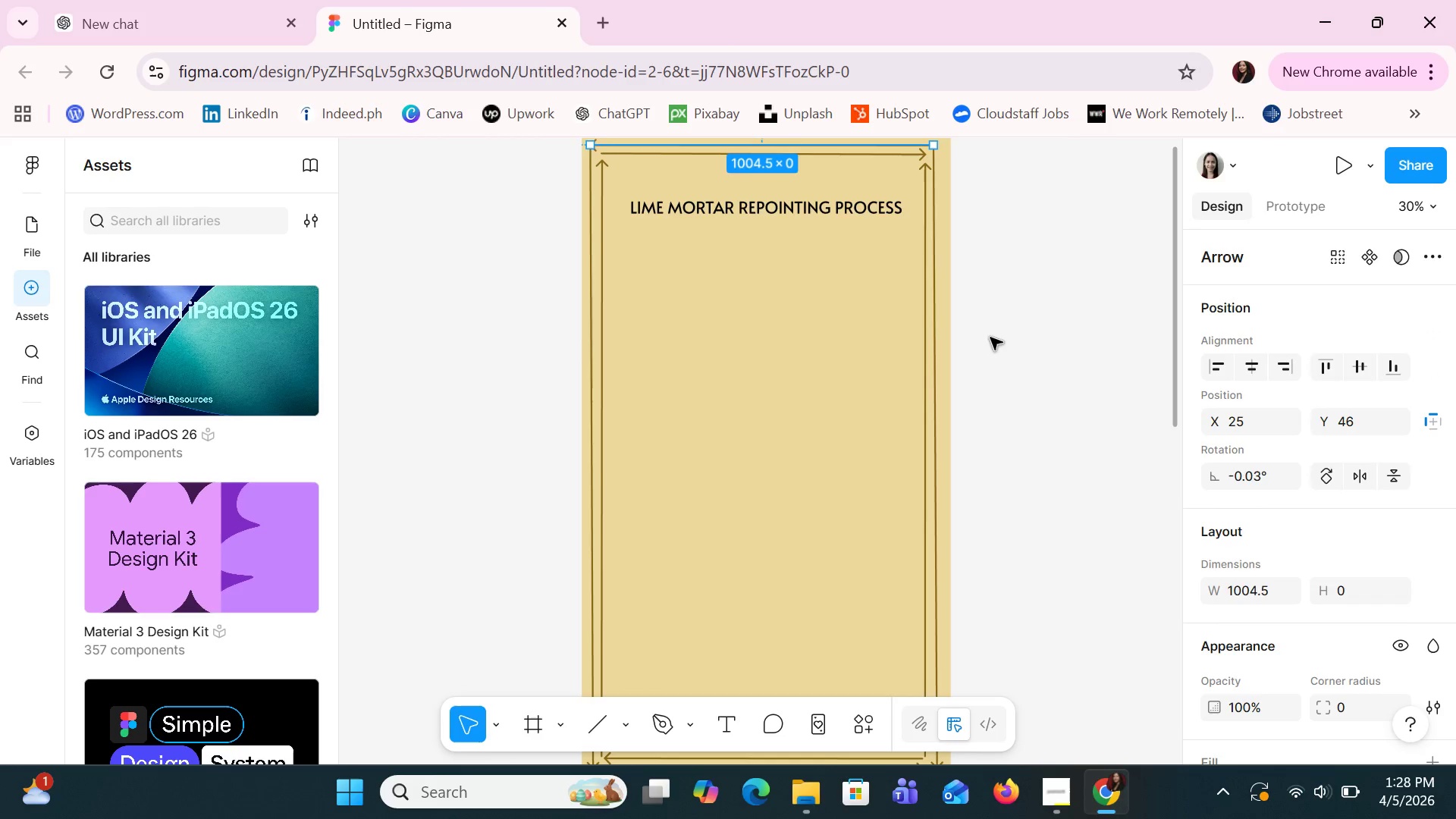 
key(Control+Z)
 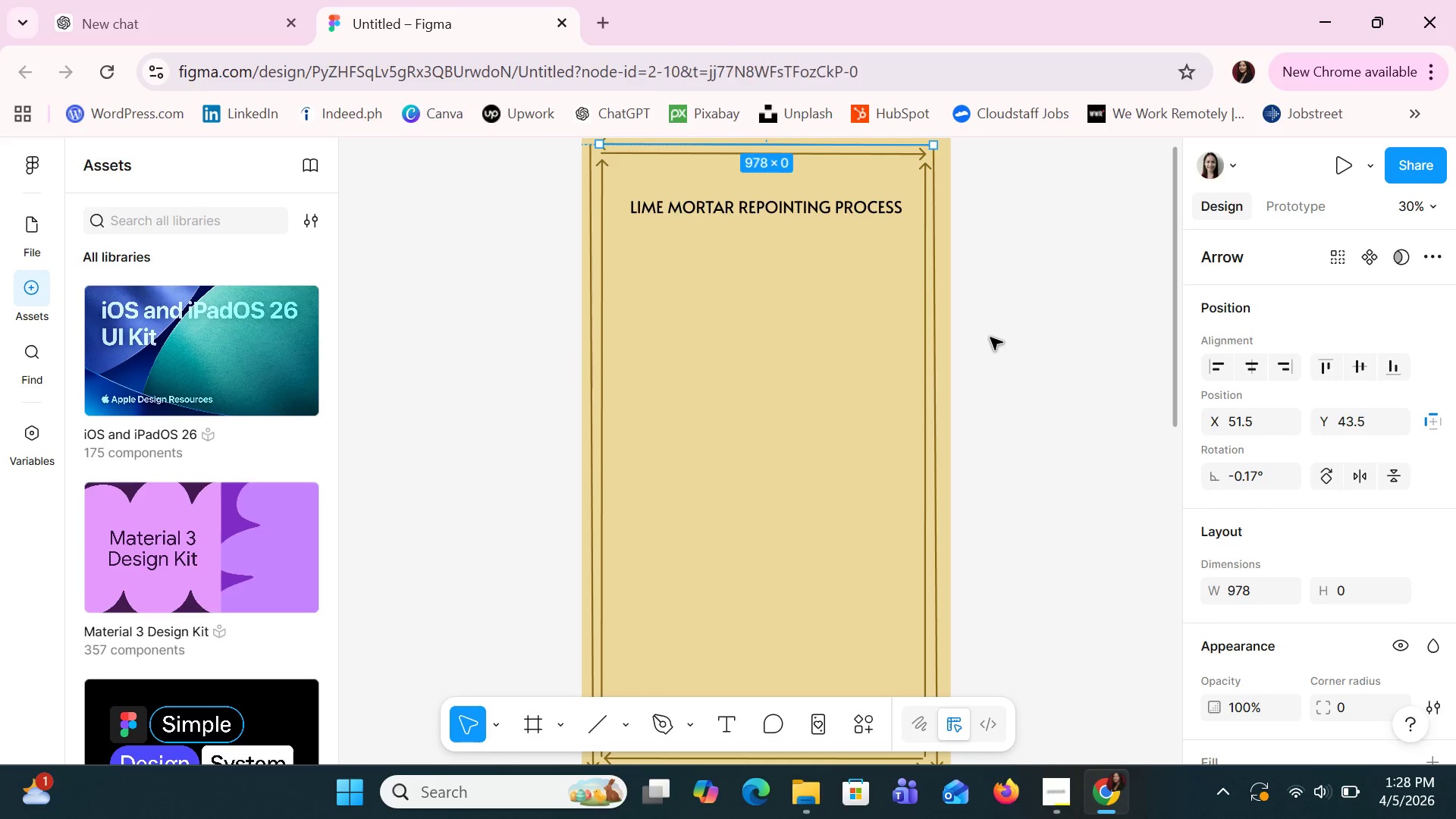 
key(Control+Z)
 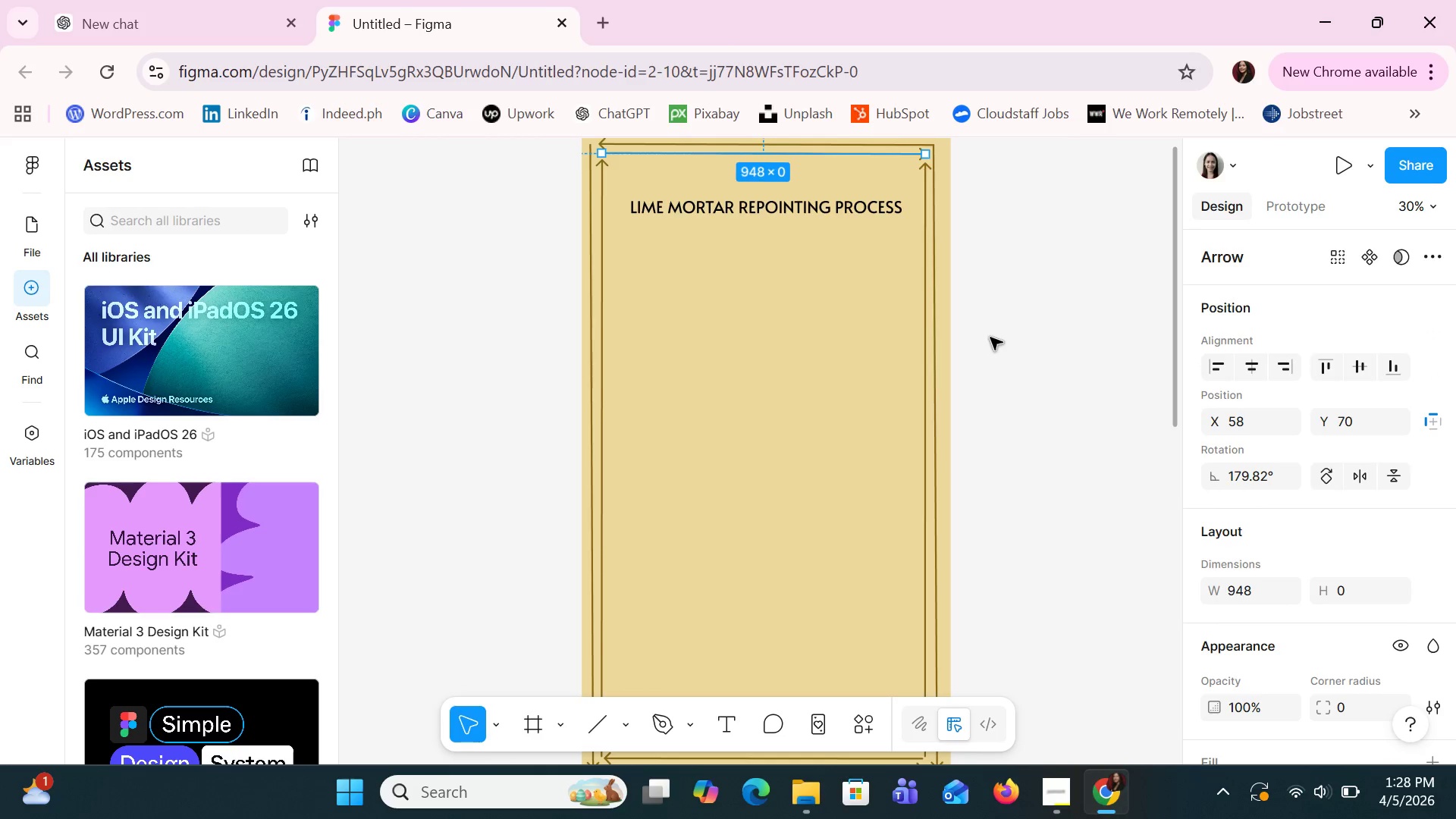 
left_click([990, 337])
 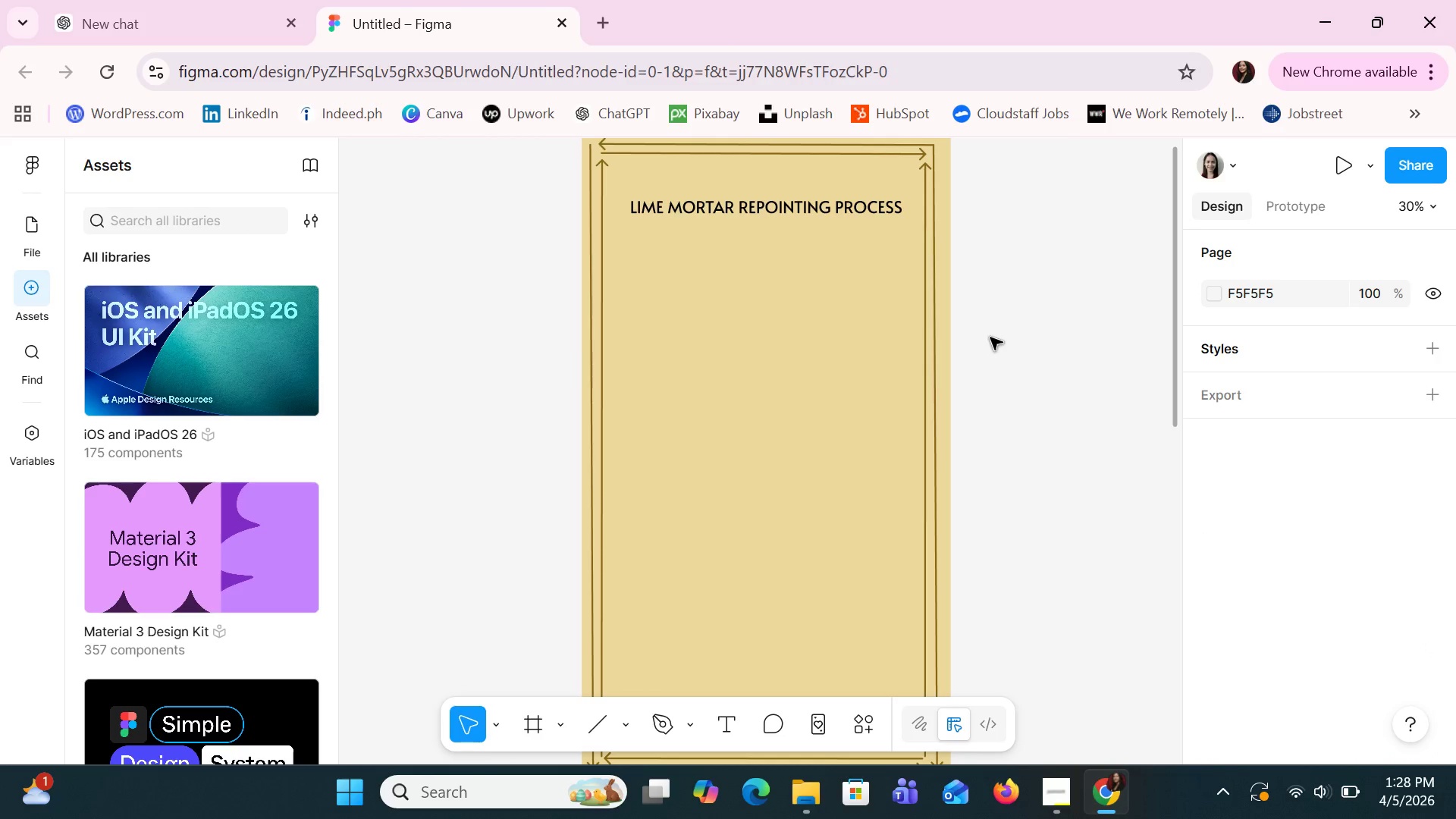 
scroll: coordinate [990, 337], scroll_direction: up, amount: 1.0
 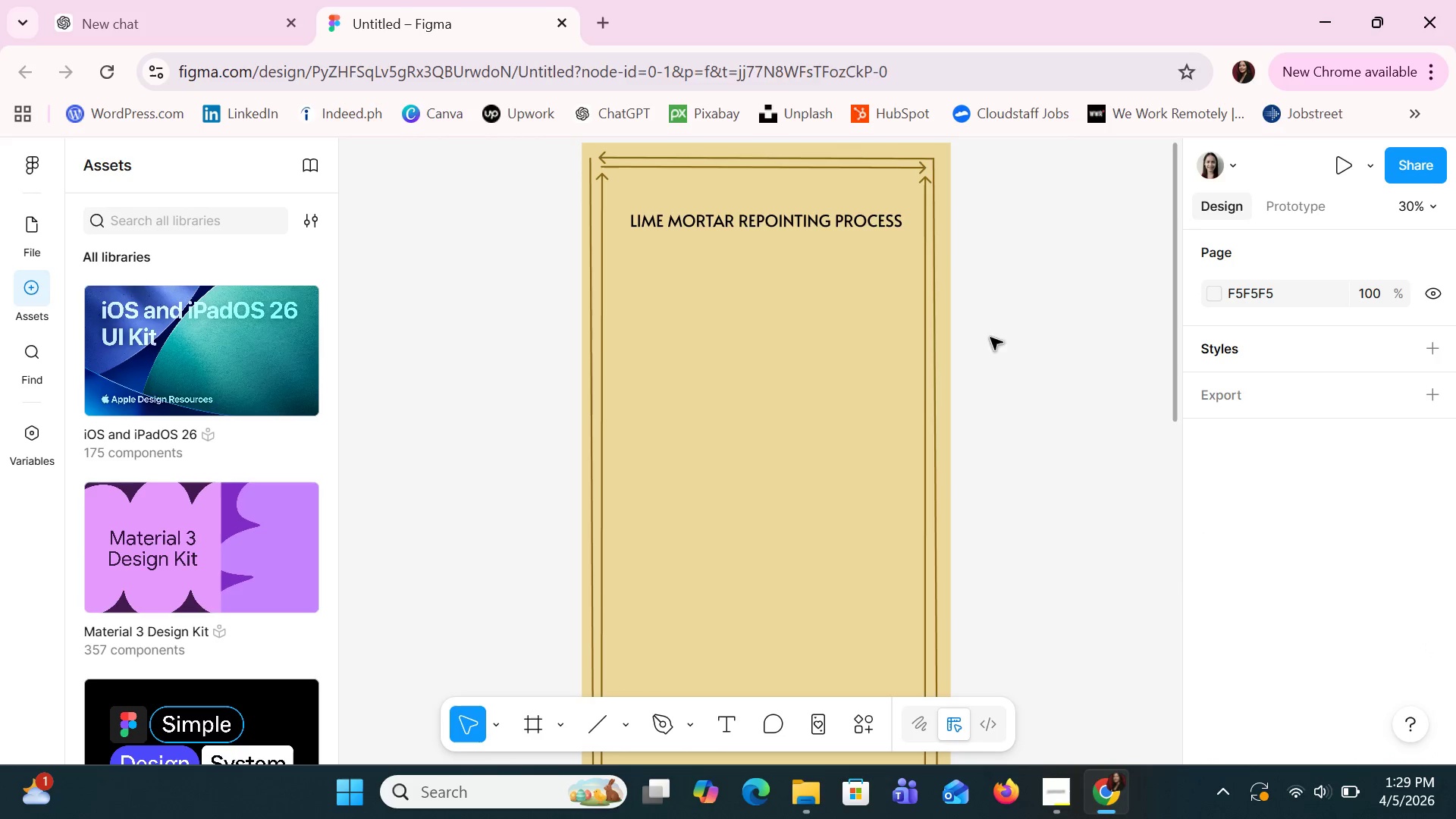 
key(Control+Z)
 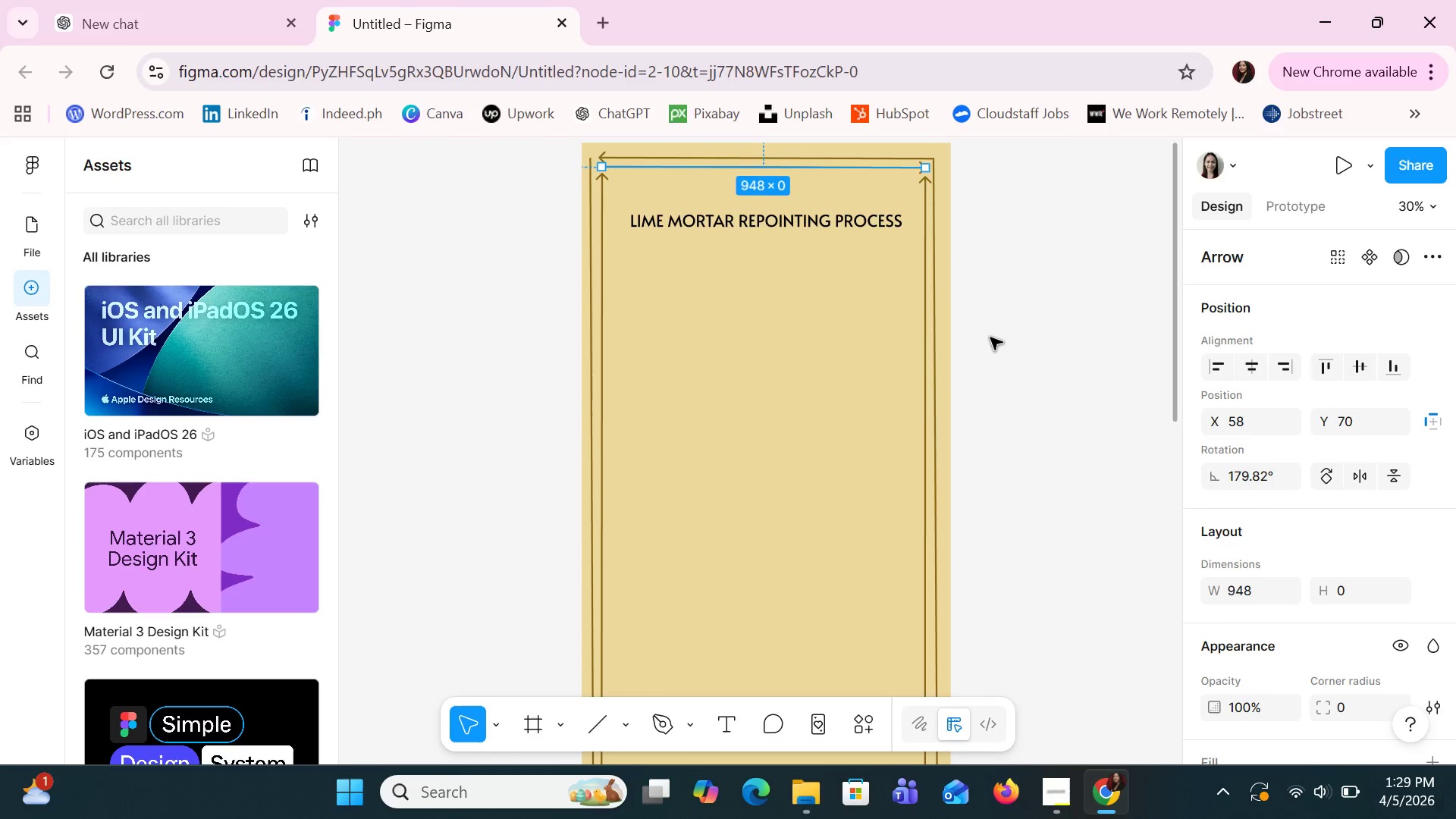 
key(Control+Z)
 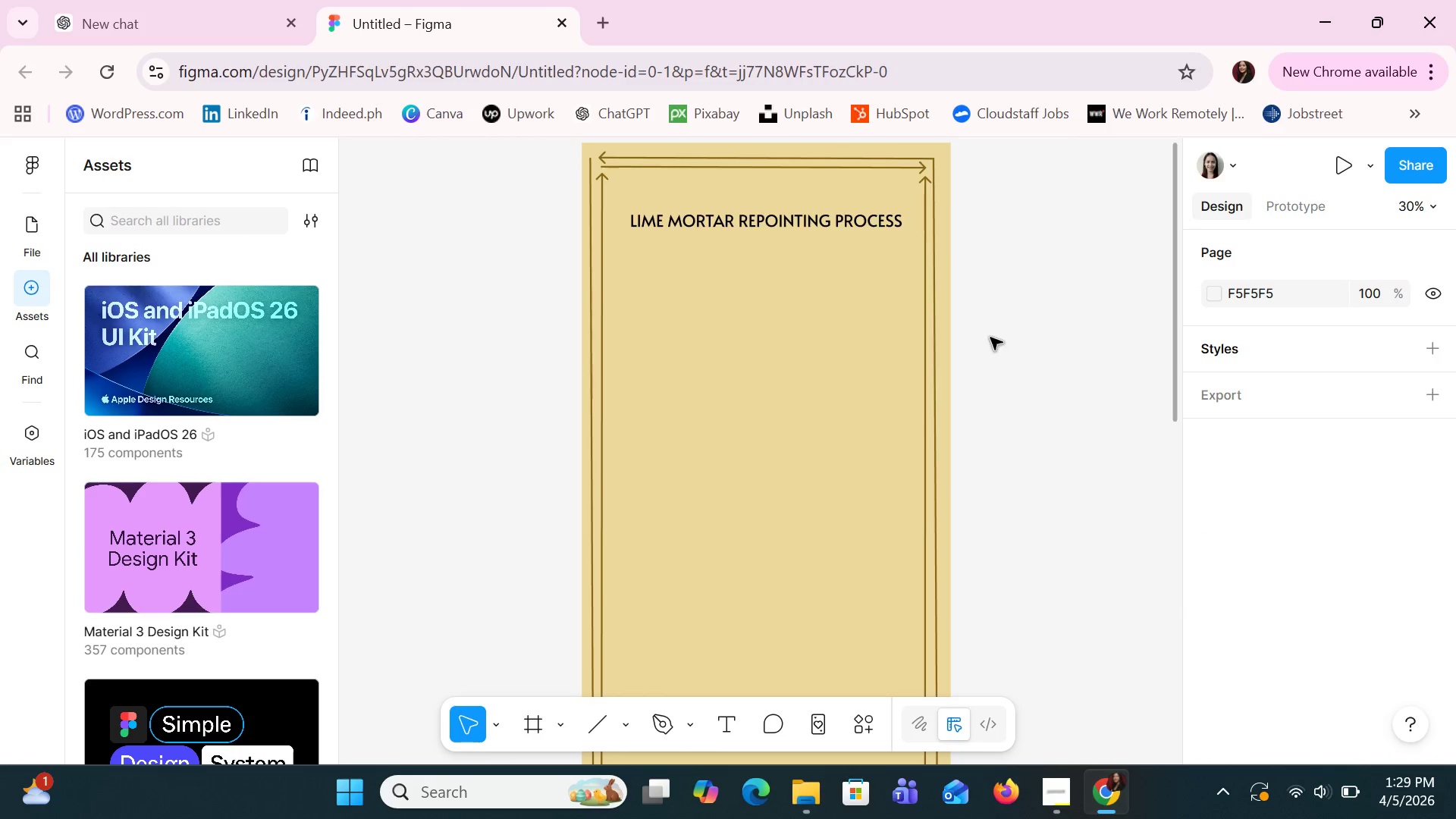 
key(Control+Z)
 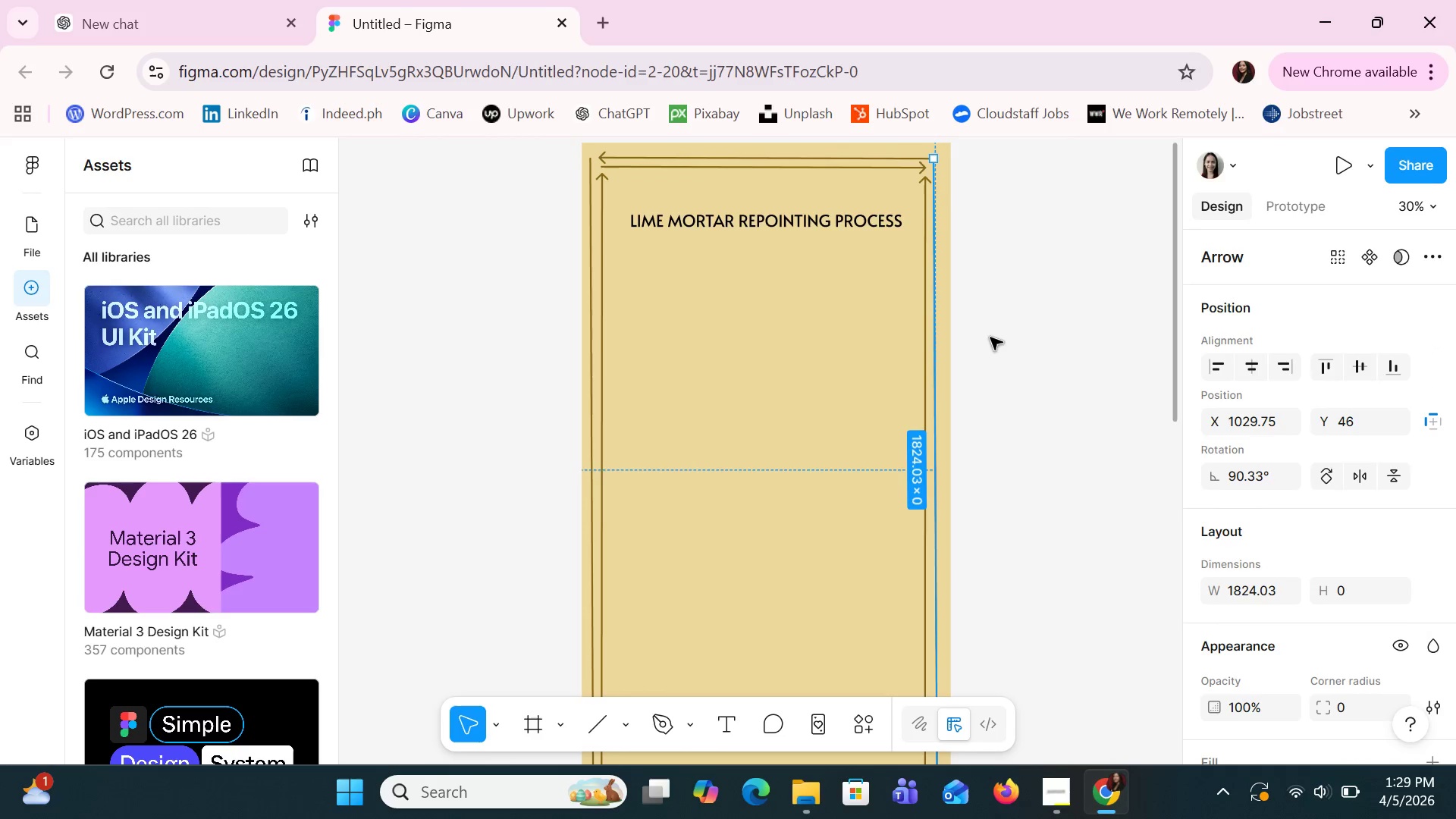 
key(Control+Z)
 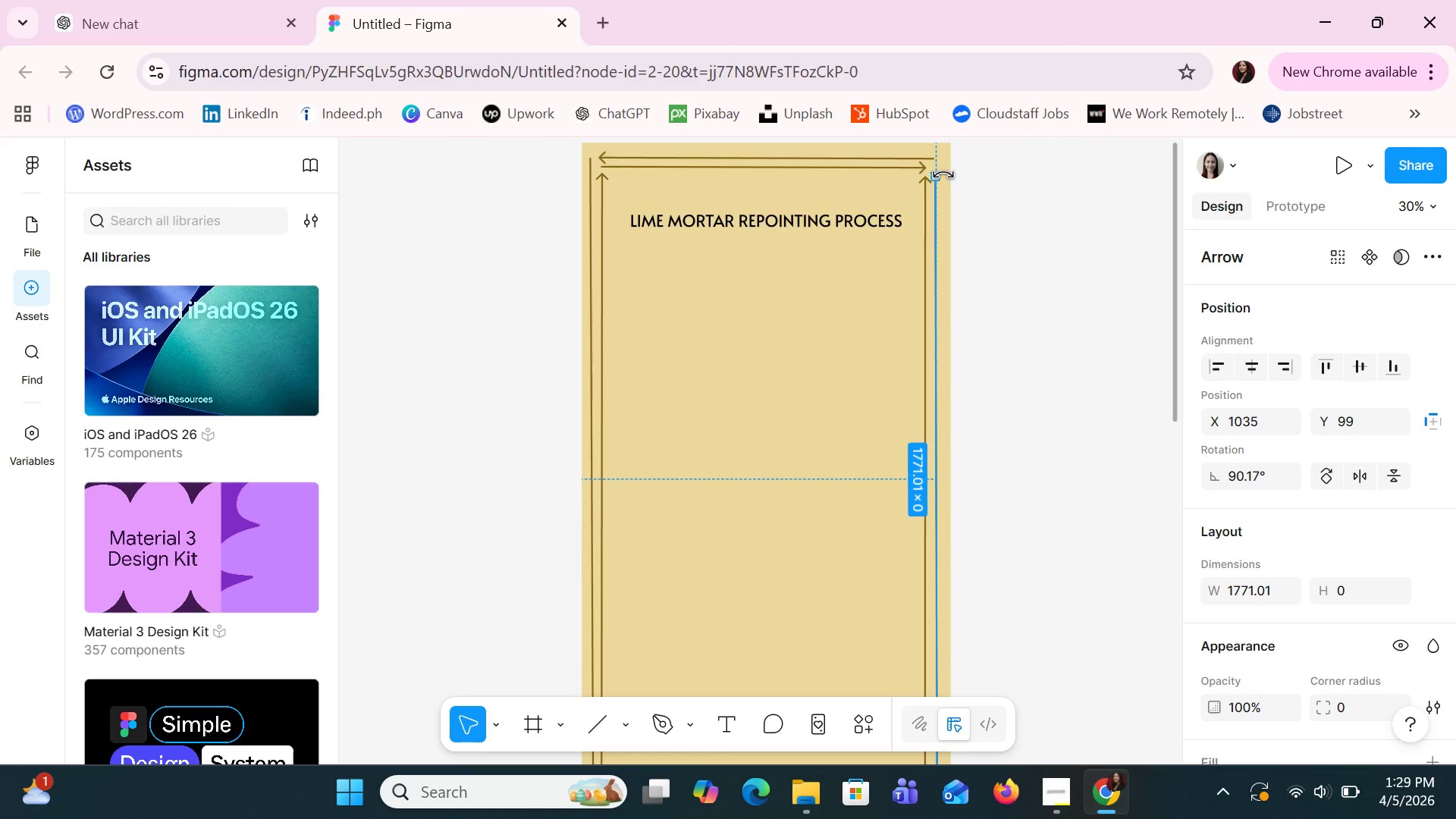 
left_click_drag(start_coordinate=[936, 174], to_coordinate=[936, 168])
 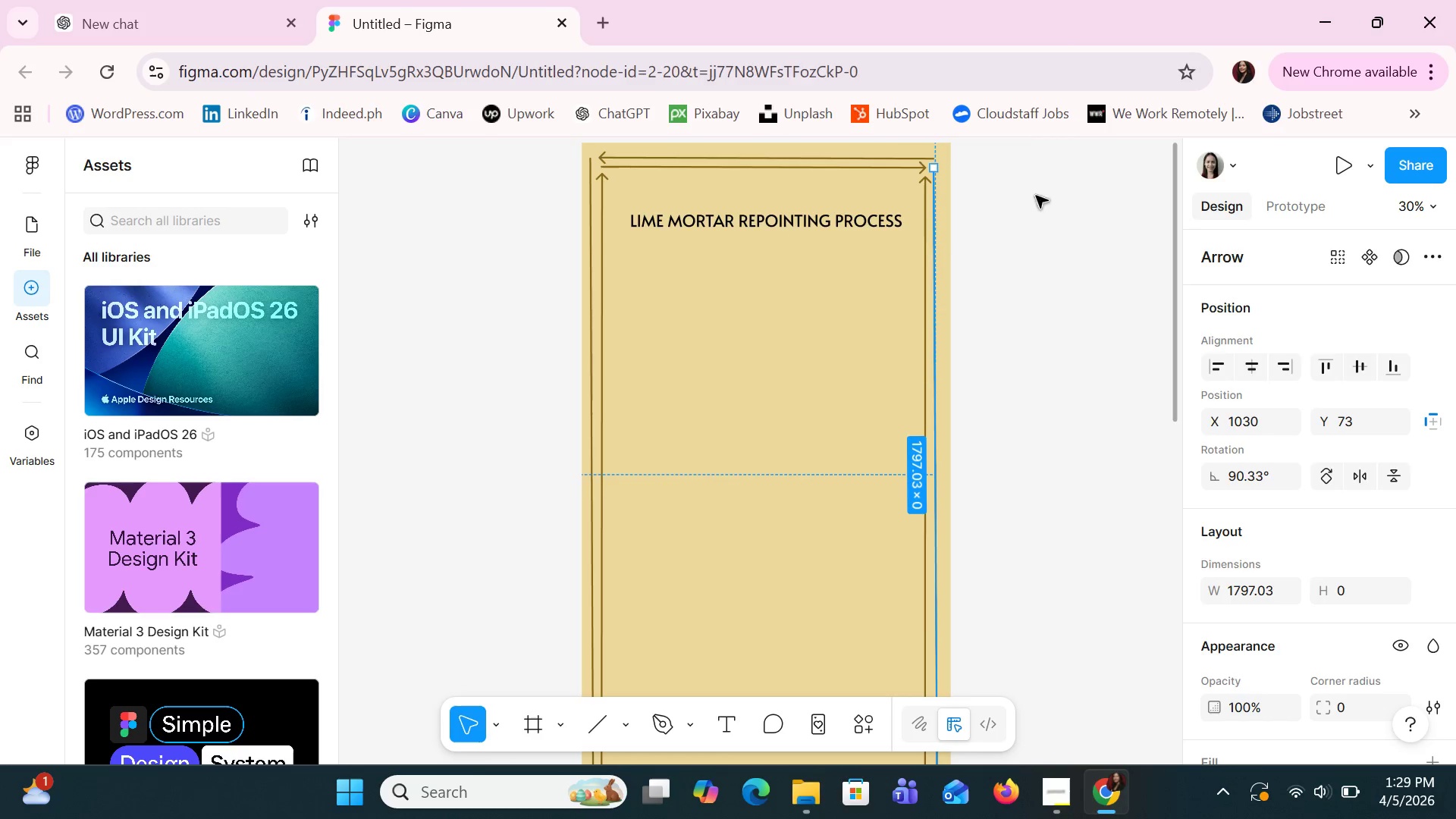 
left_click([1036, 196])
 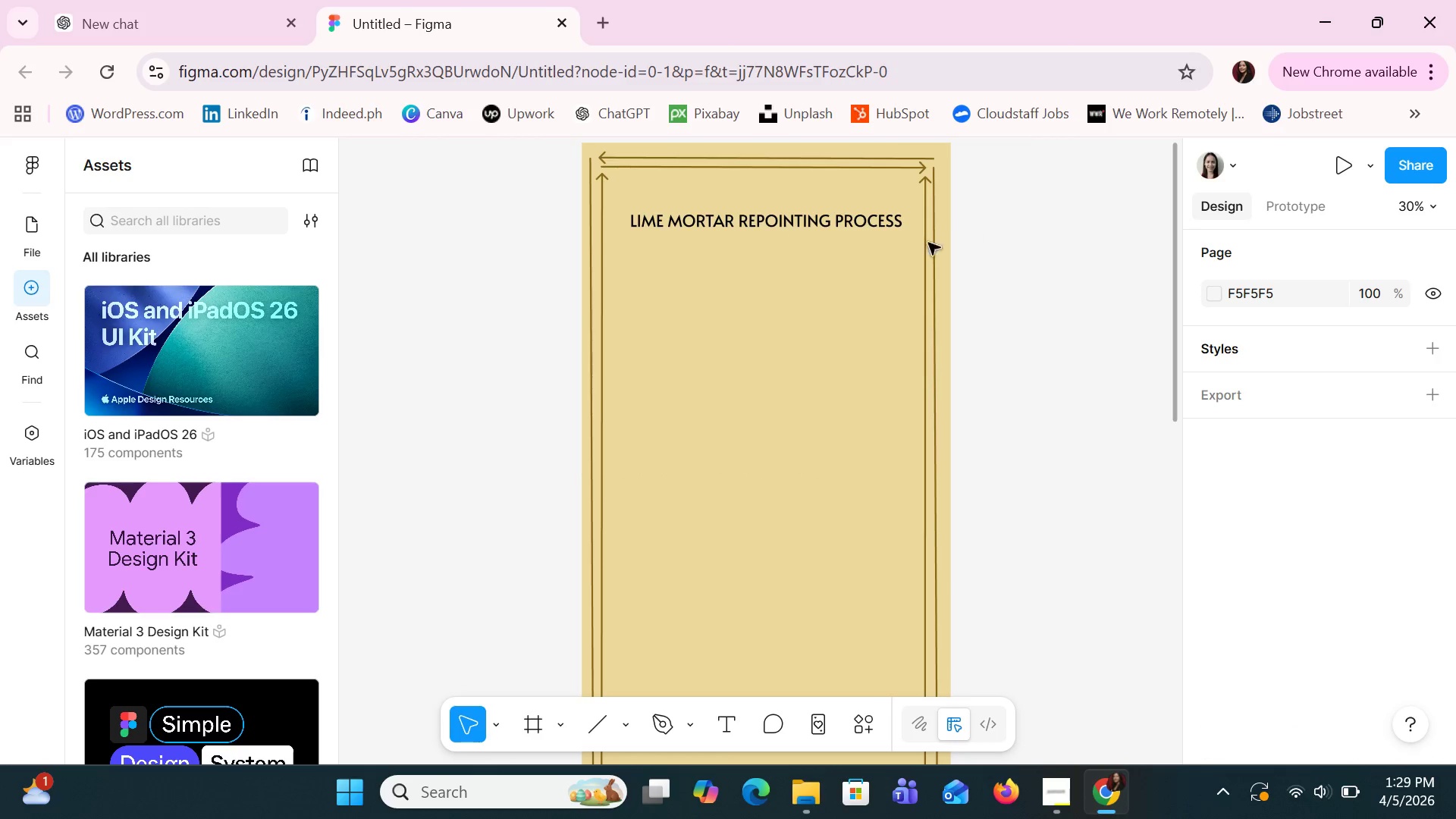 
scroll: coordinate [892, 251], scroll_direction: down, amount: 4.0
 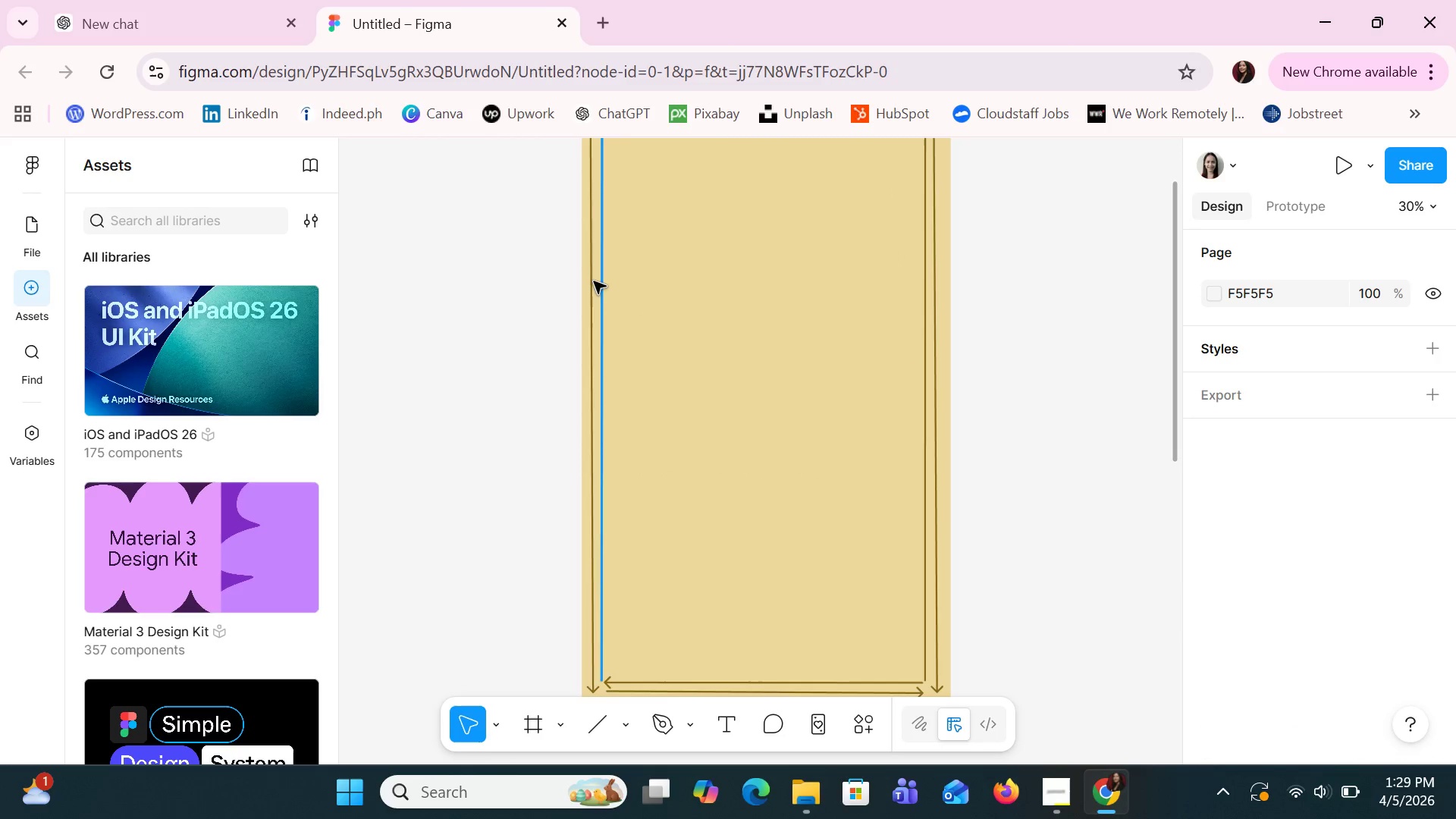 
left_click([603, 285])
 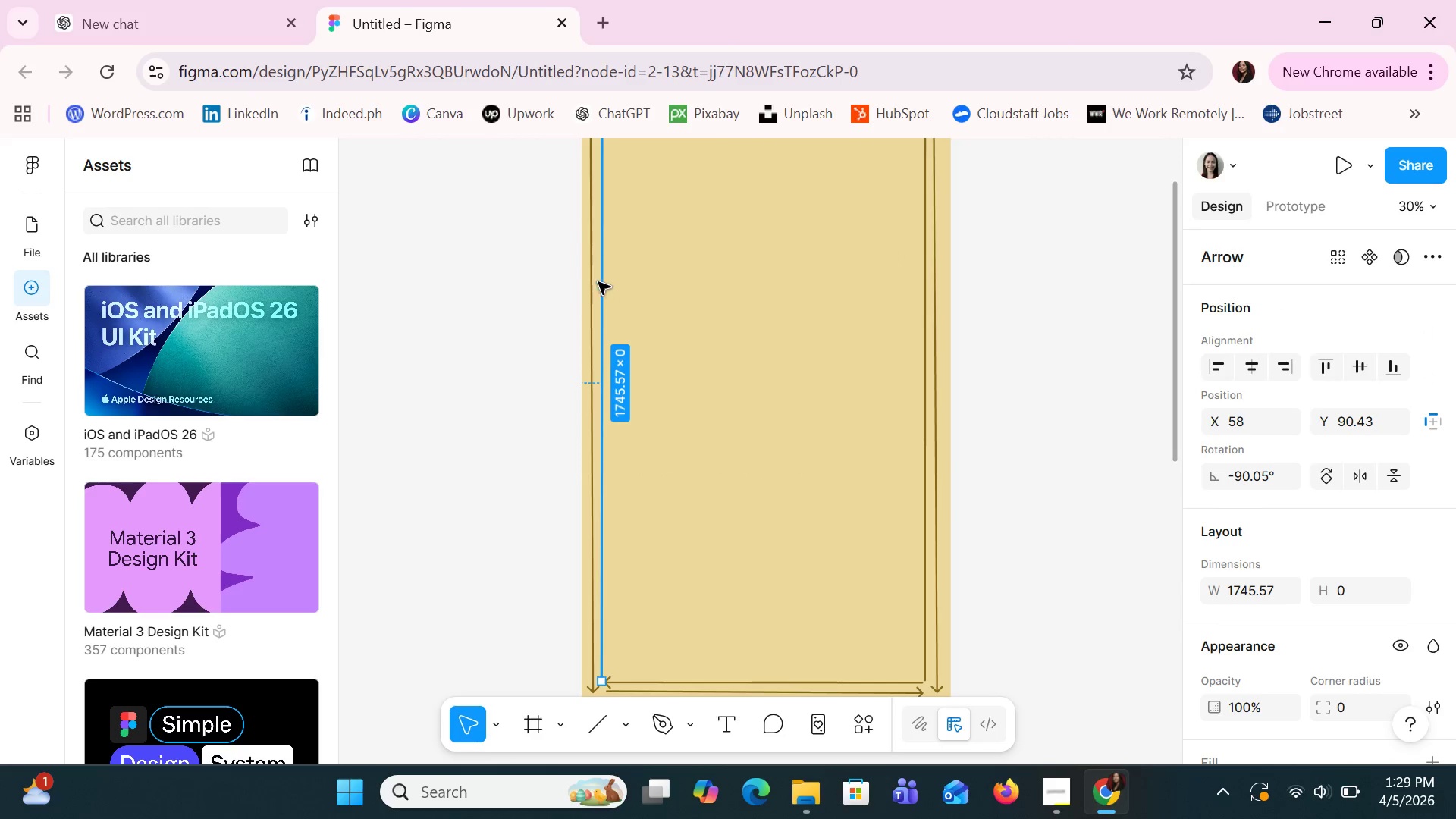 
hold_key(key=ShiftLeft, duration=0.66)
left_click([592, 278])
 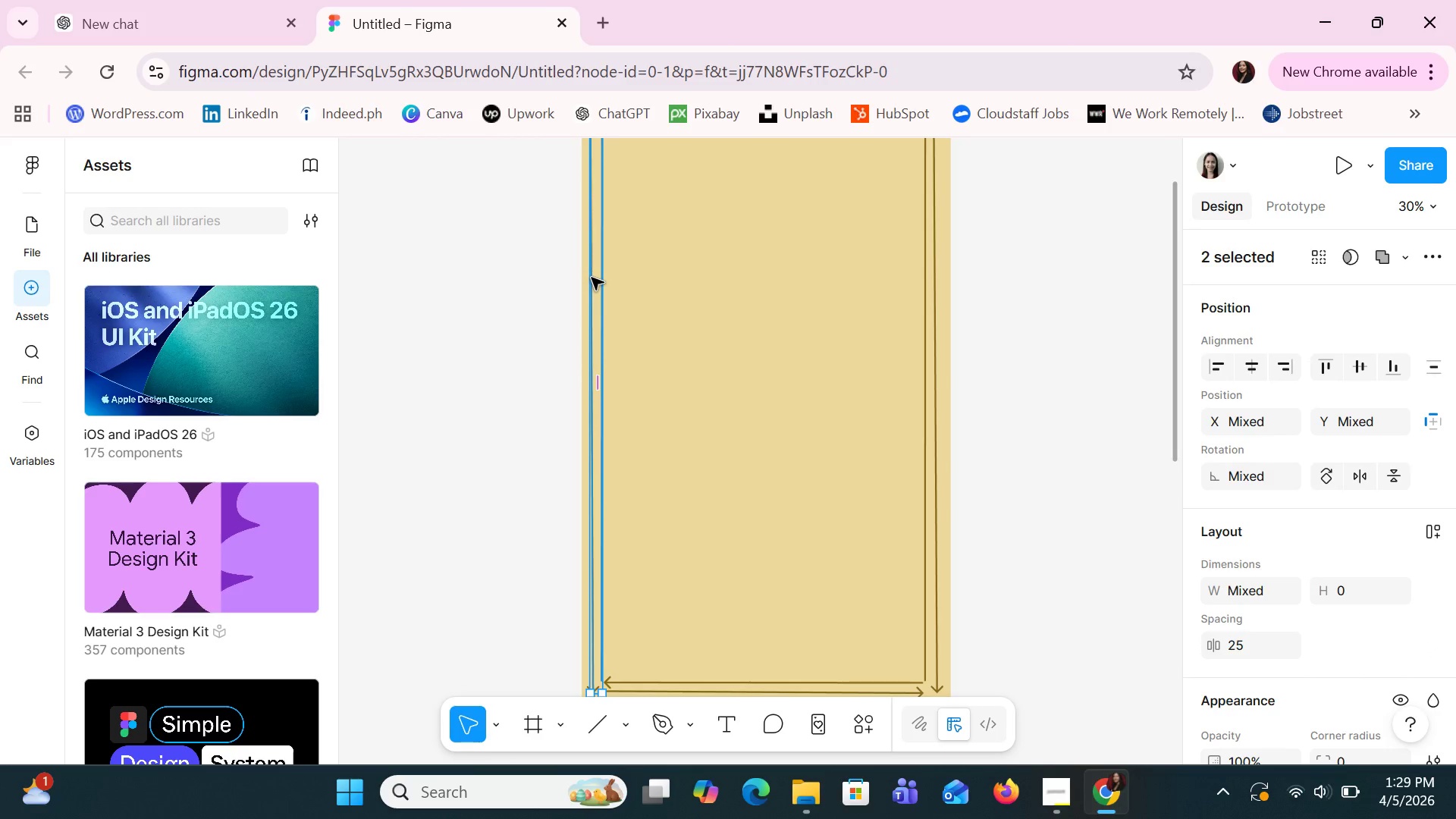 
key(ArrowRight)
 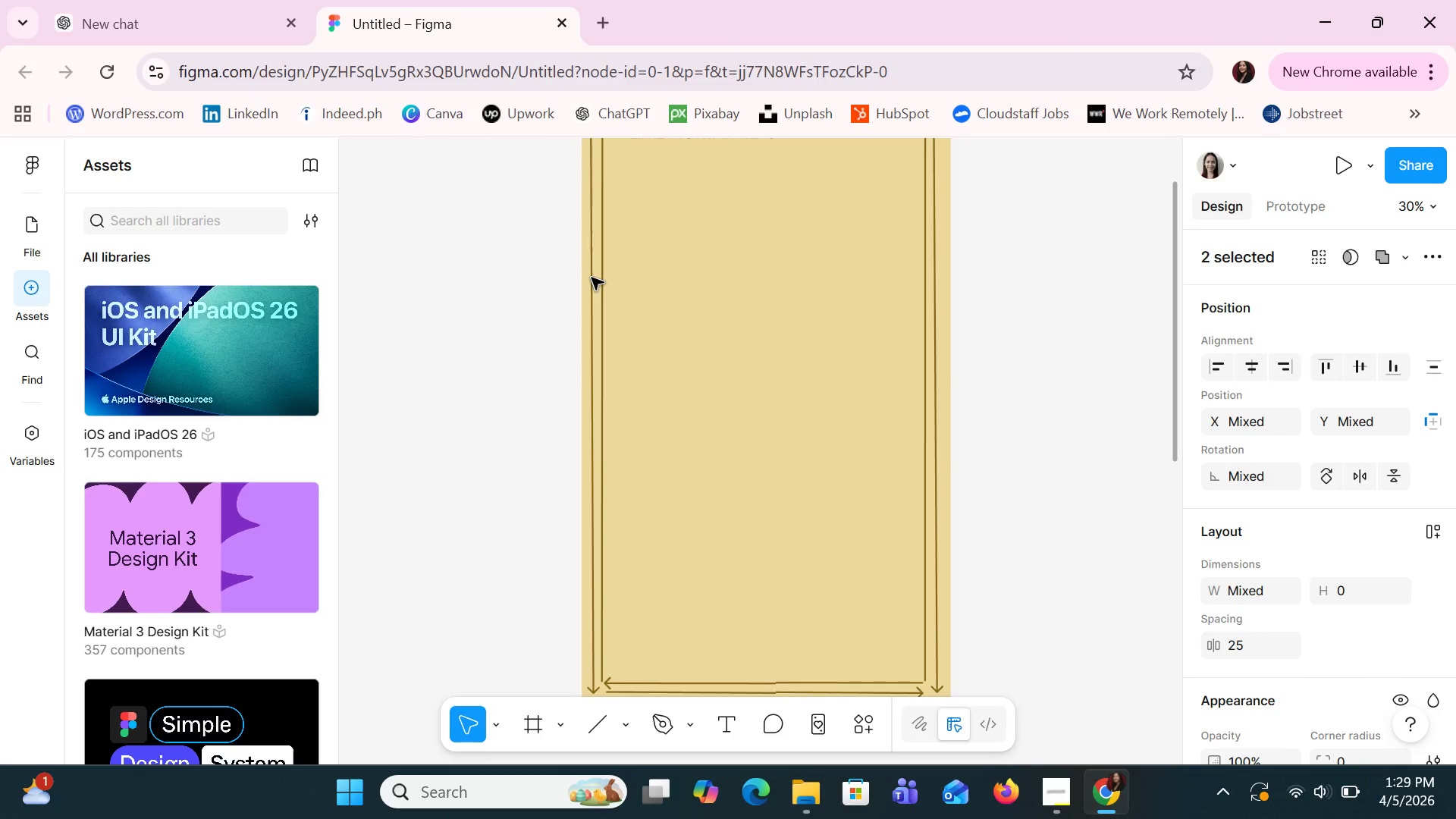 
key(ArrowRight)
 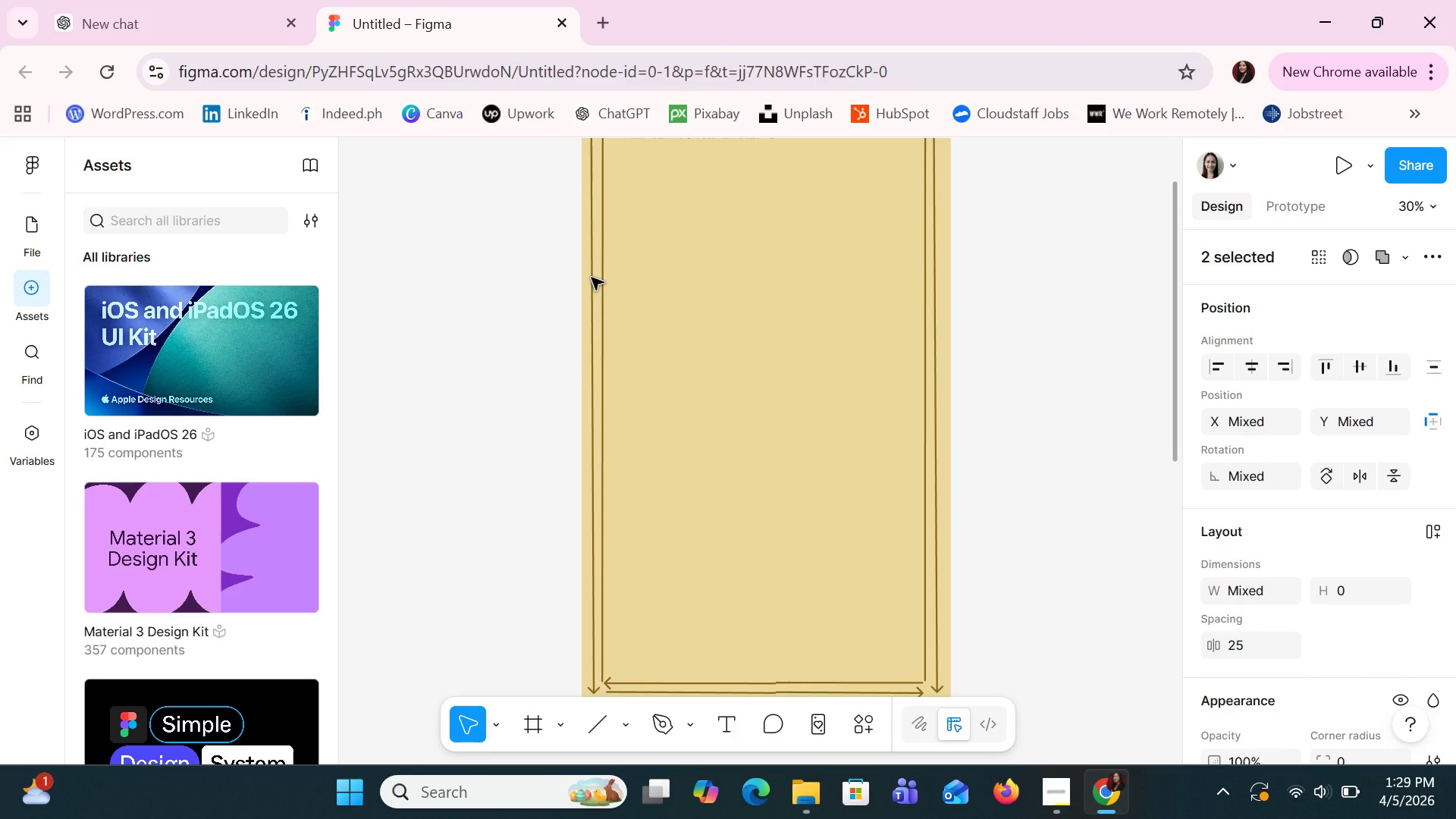 
key(ArrowRight)
 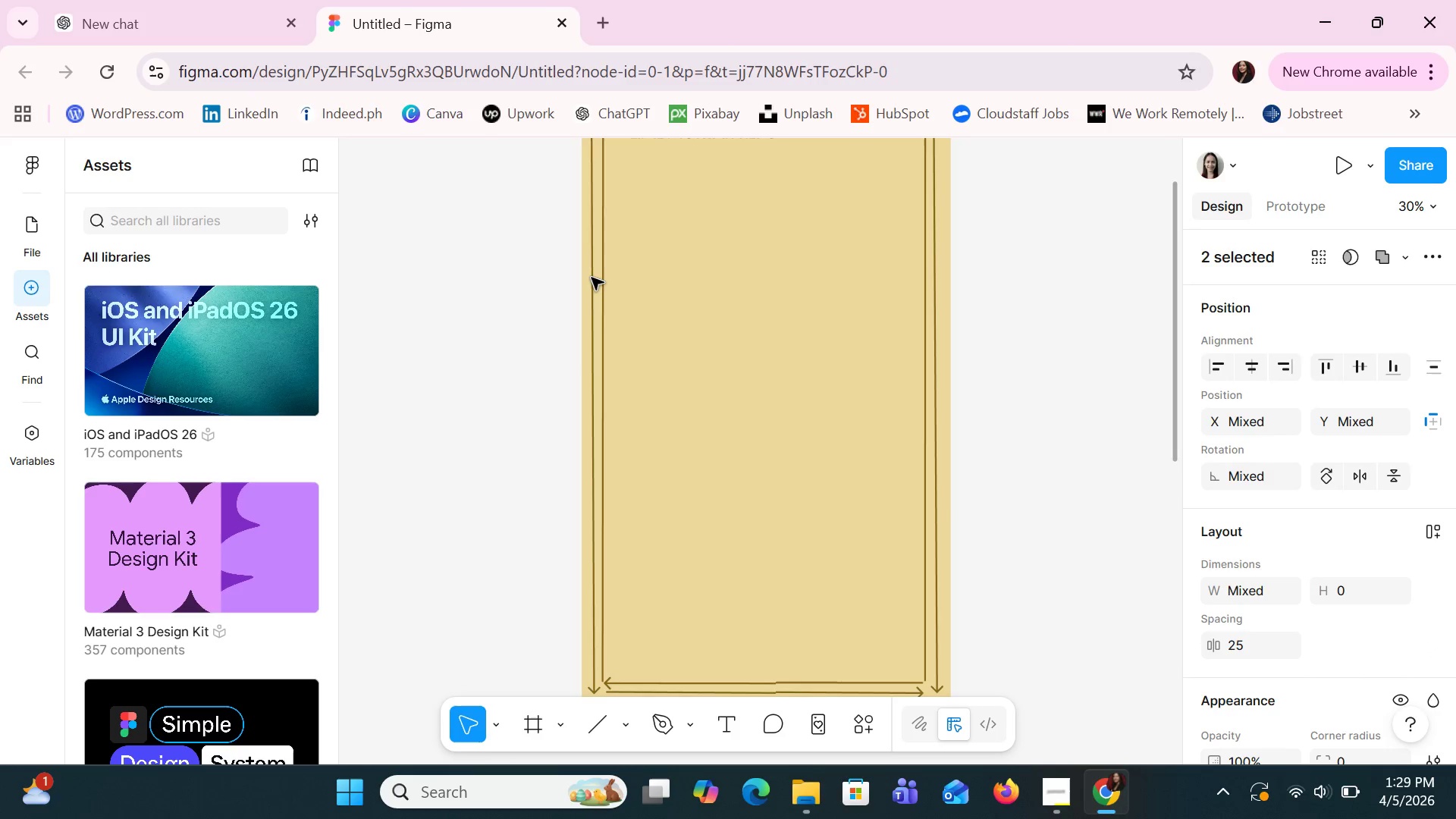 
key(ArrowRight)
 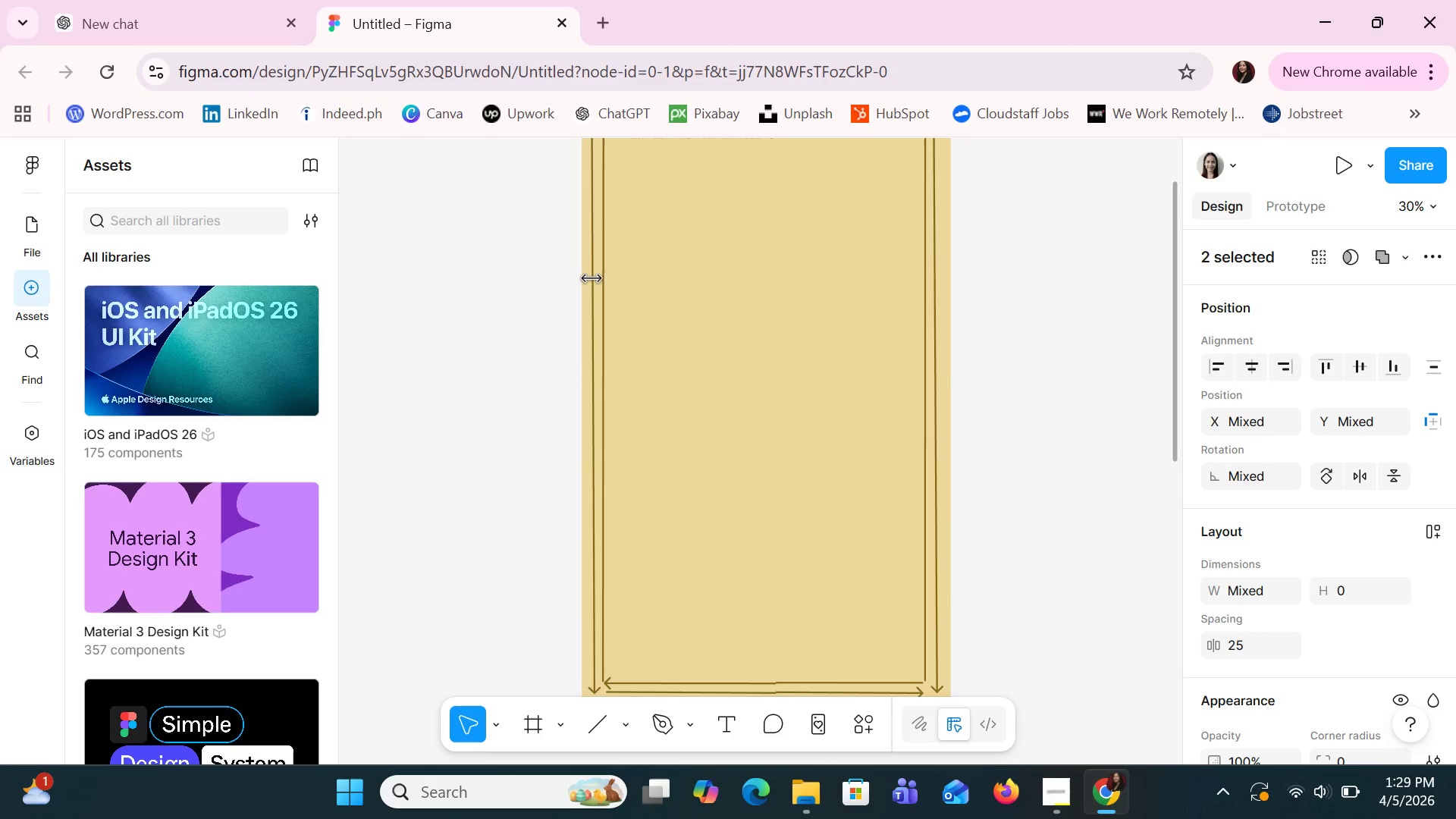 
key(ArrowRight)
 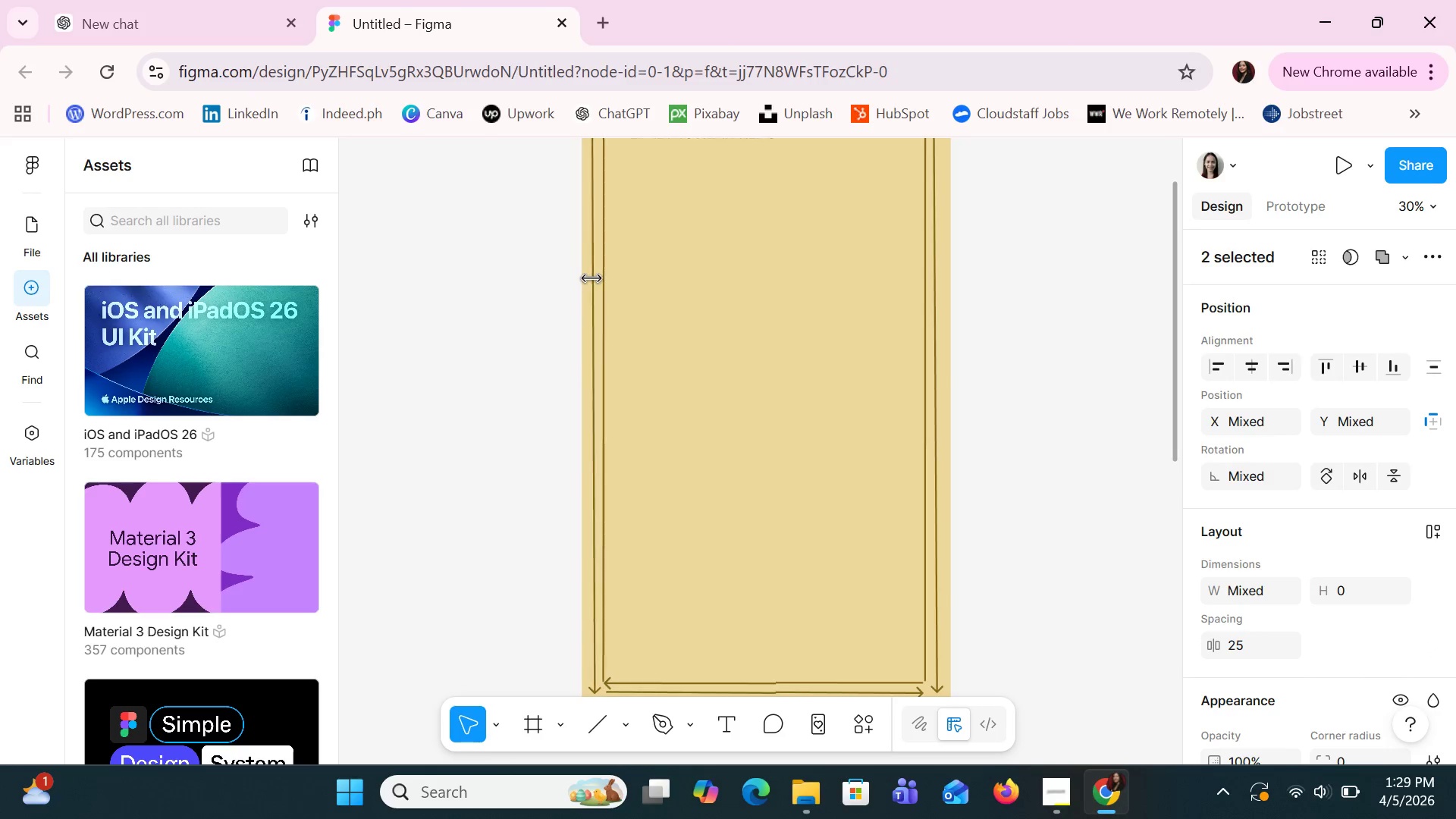 
key(ArrowRight)
 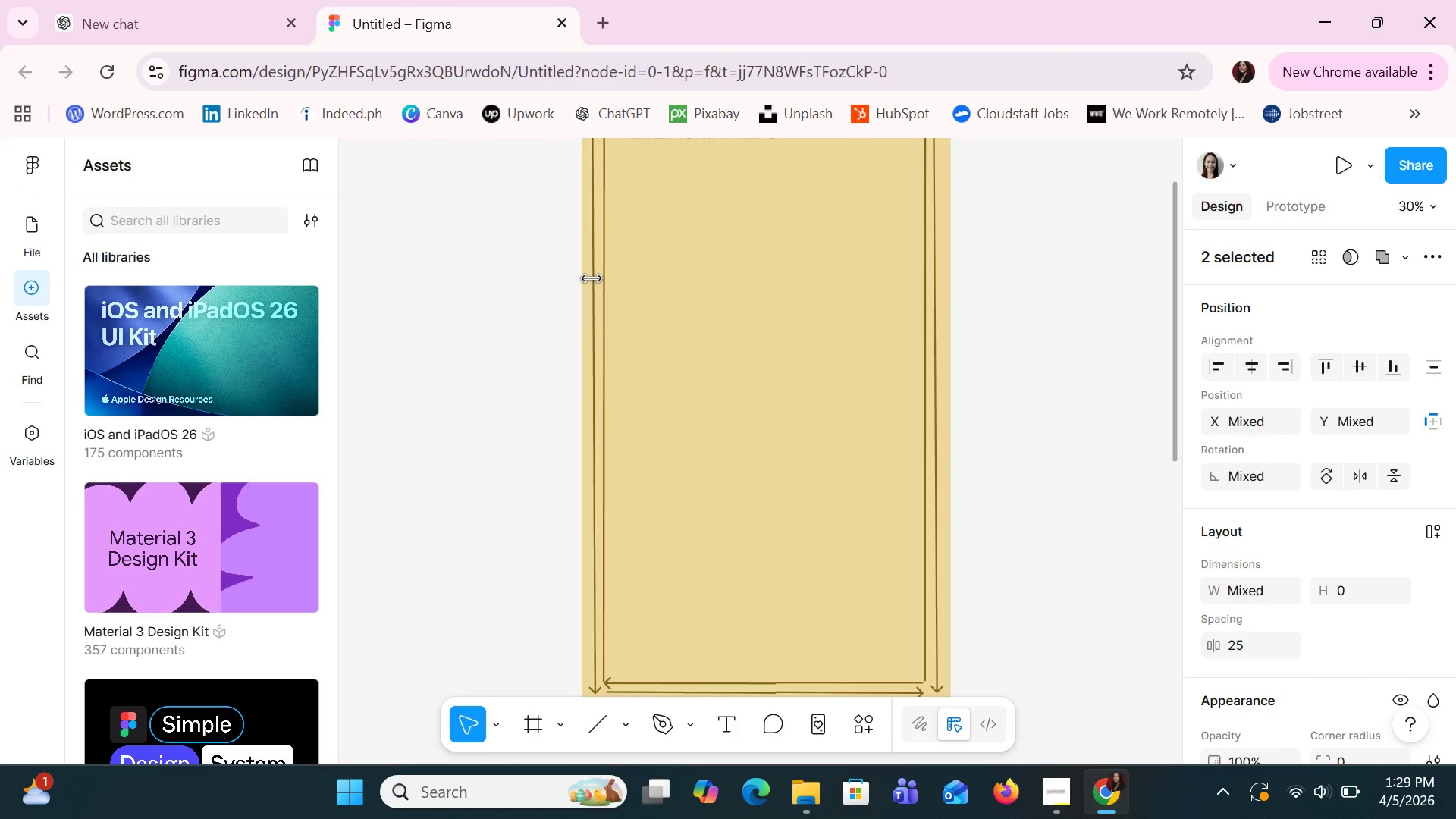 
key(ArrowRight)
 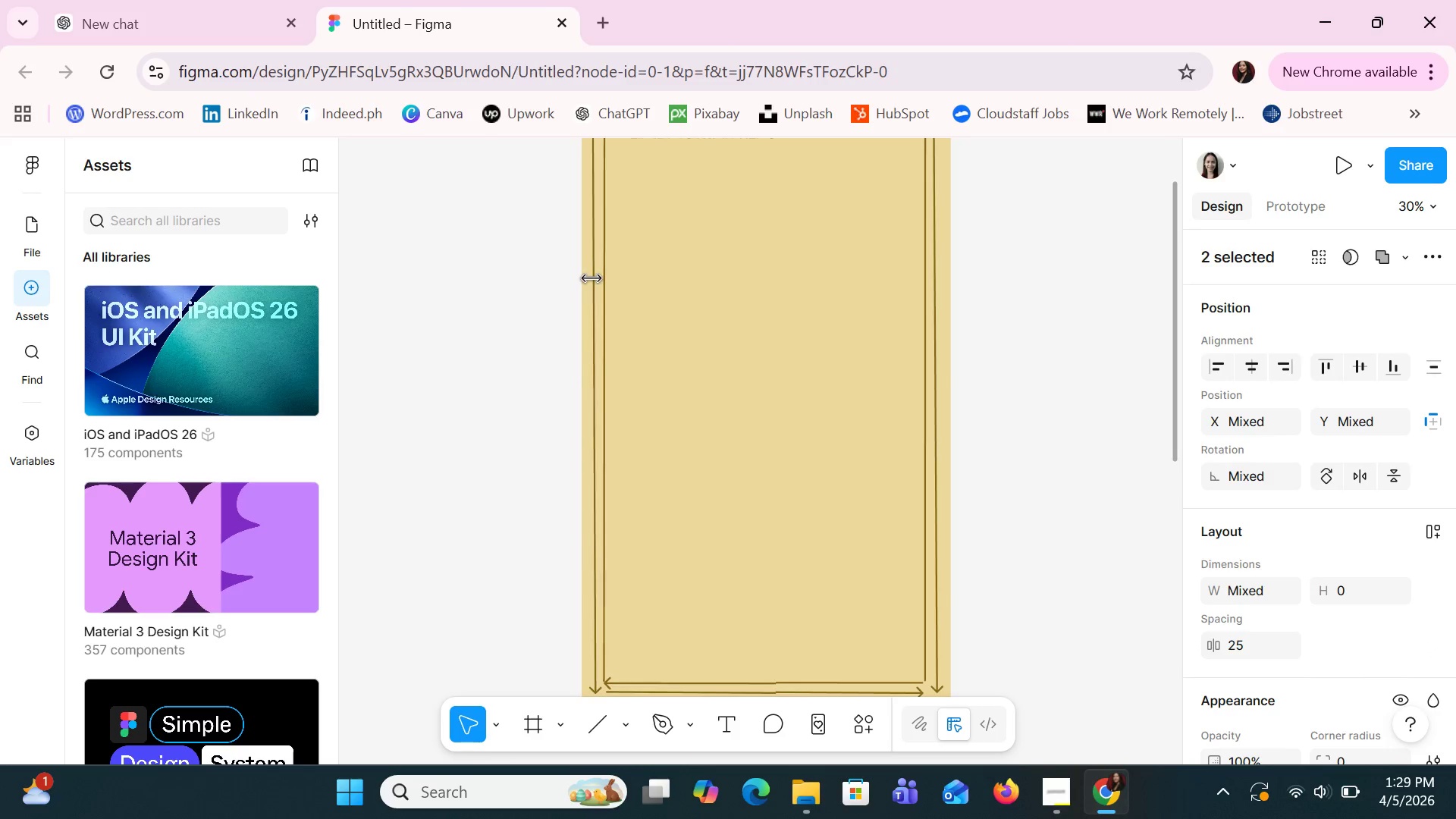 
key(ArrowRight)
 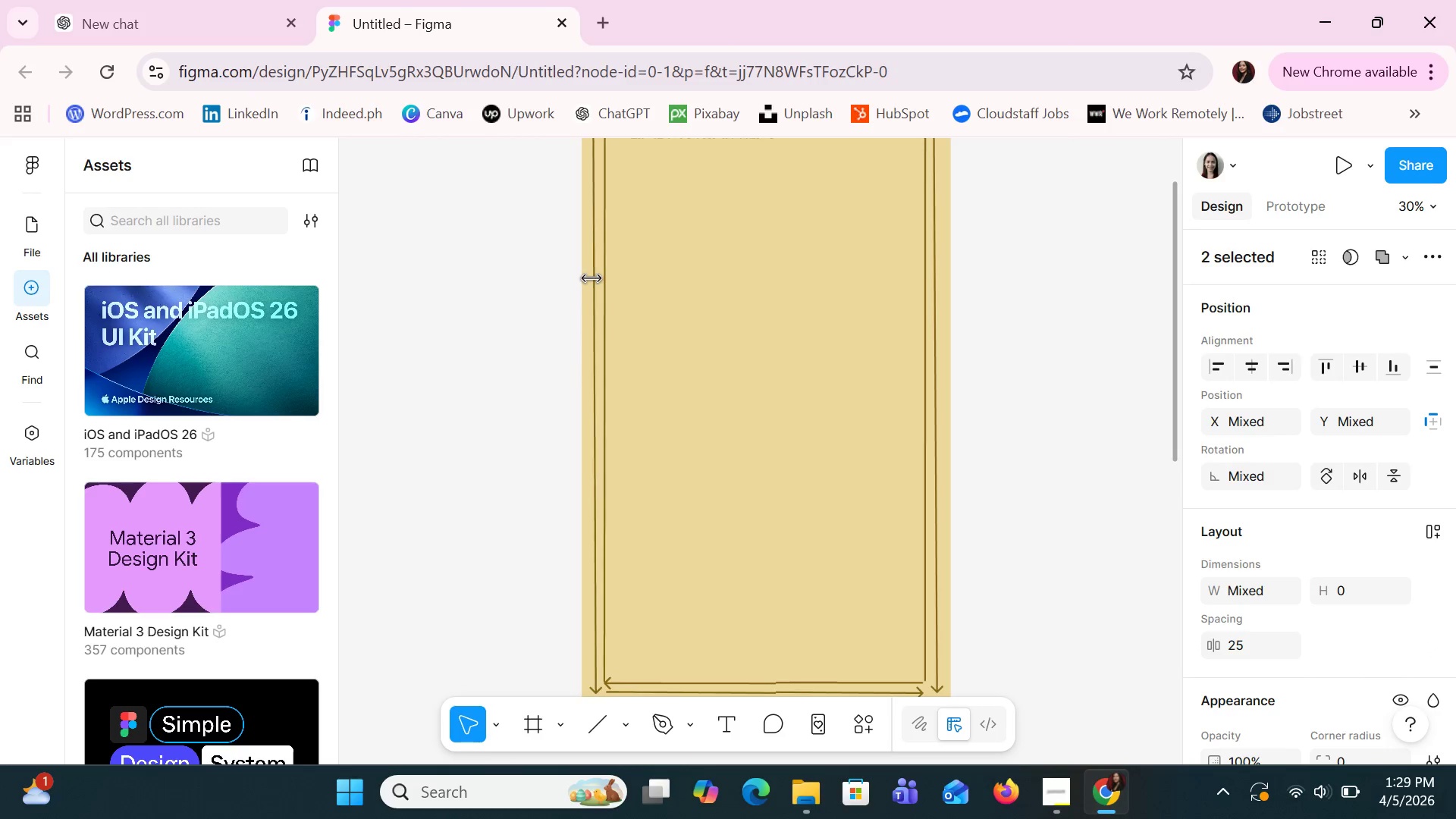 
key(ArrowRight)
 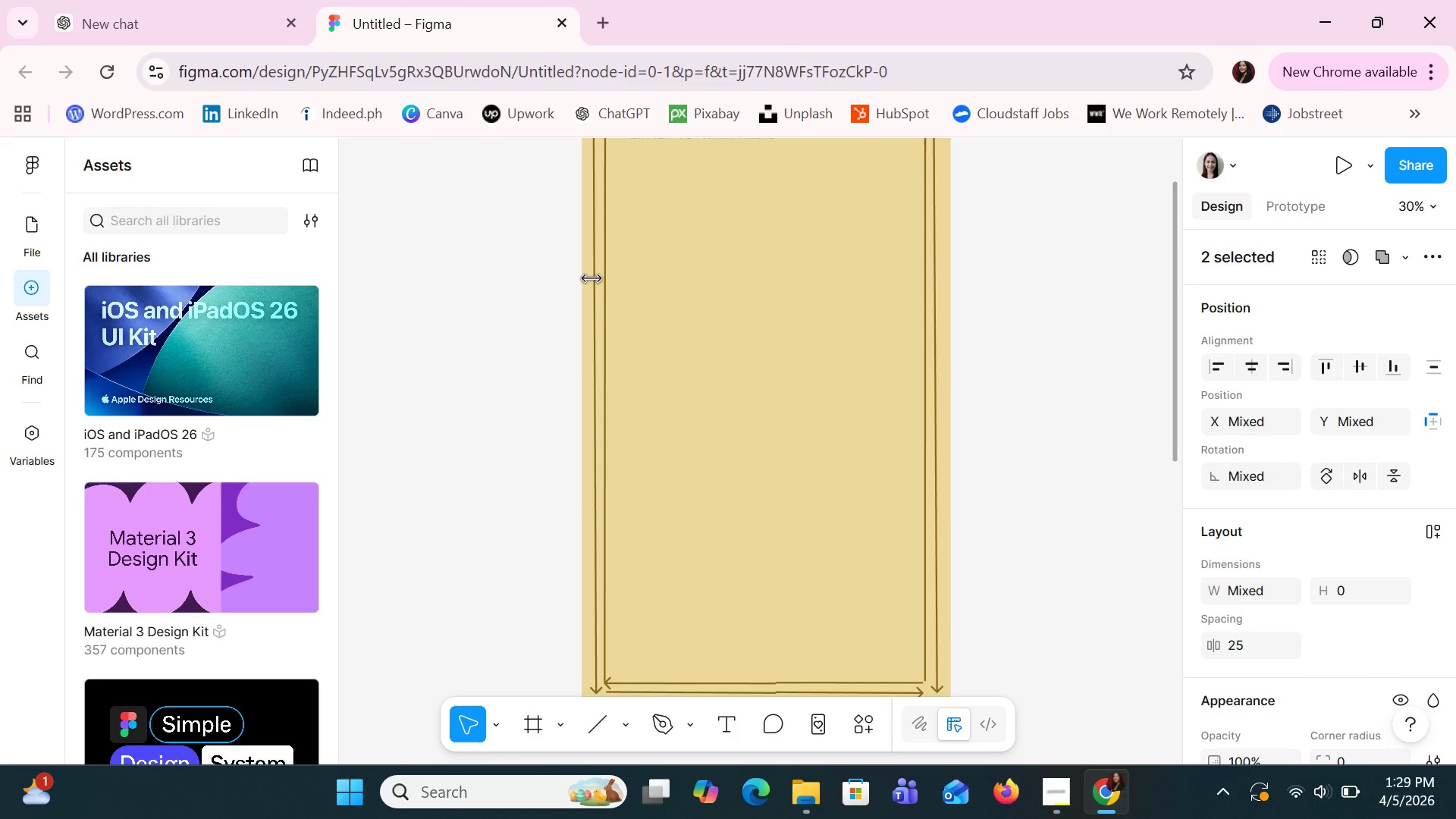 
key(ArrowRight)
 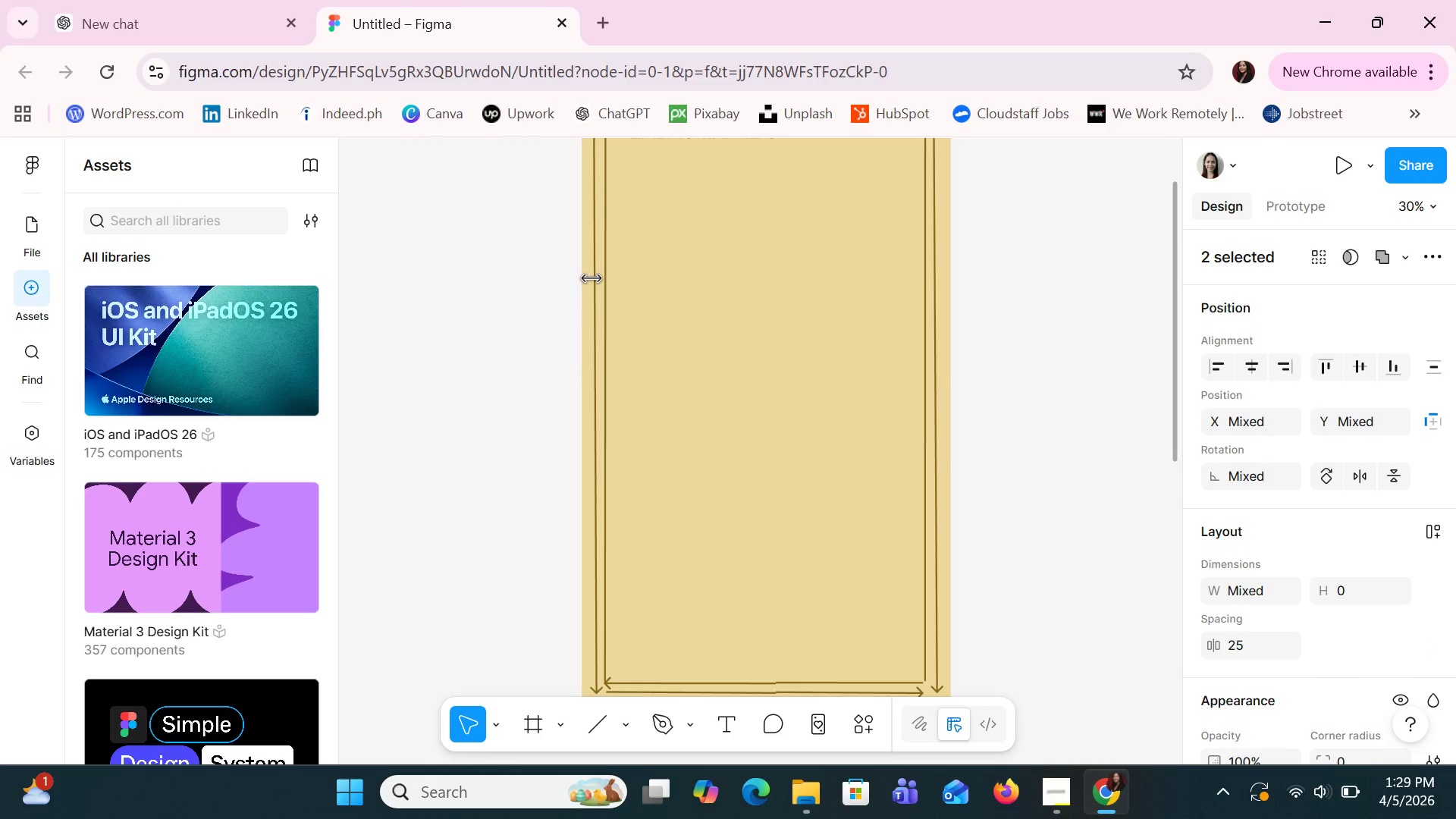 
key(ArrowRight)
 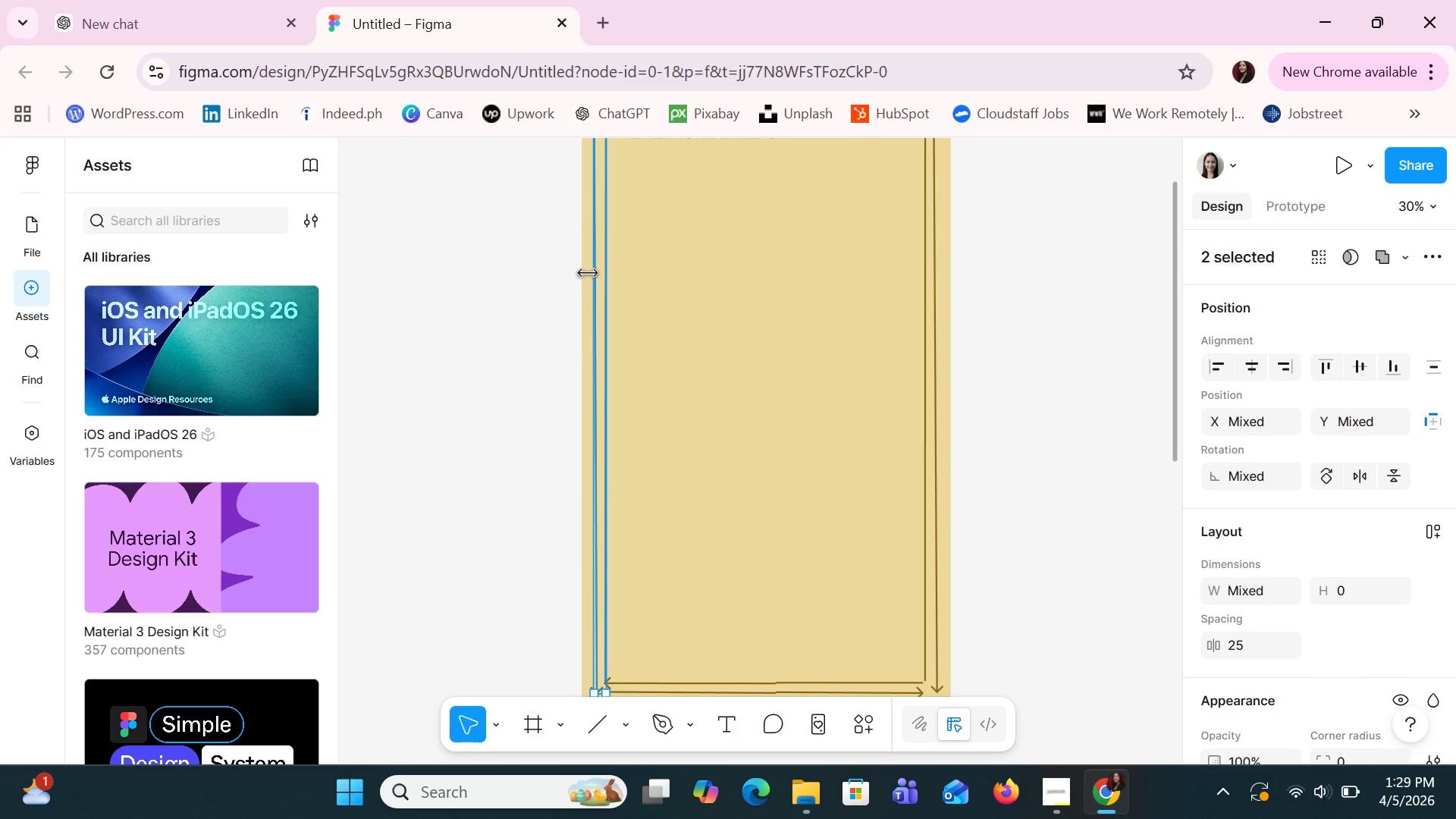 
scroll: coordinate [809, 526], scroll_direction: down, amount: 4.0
 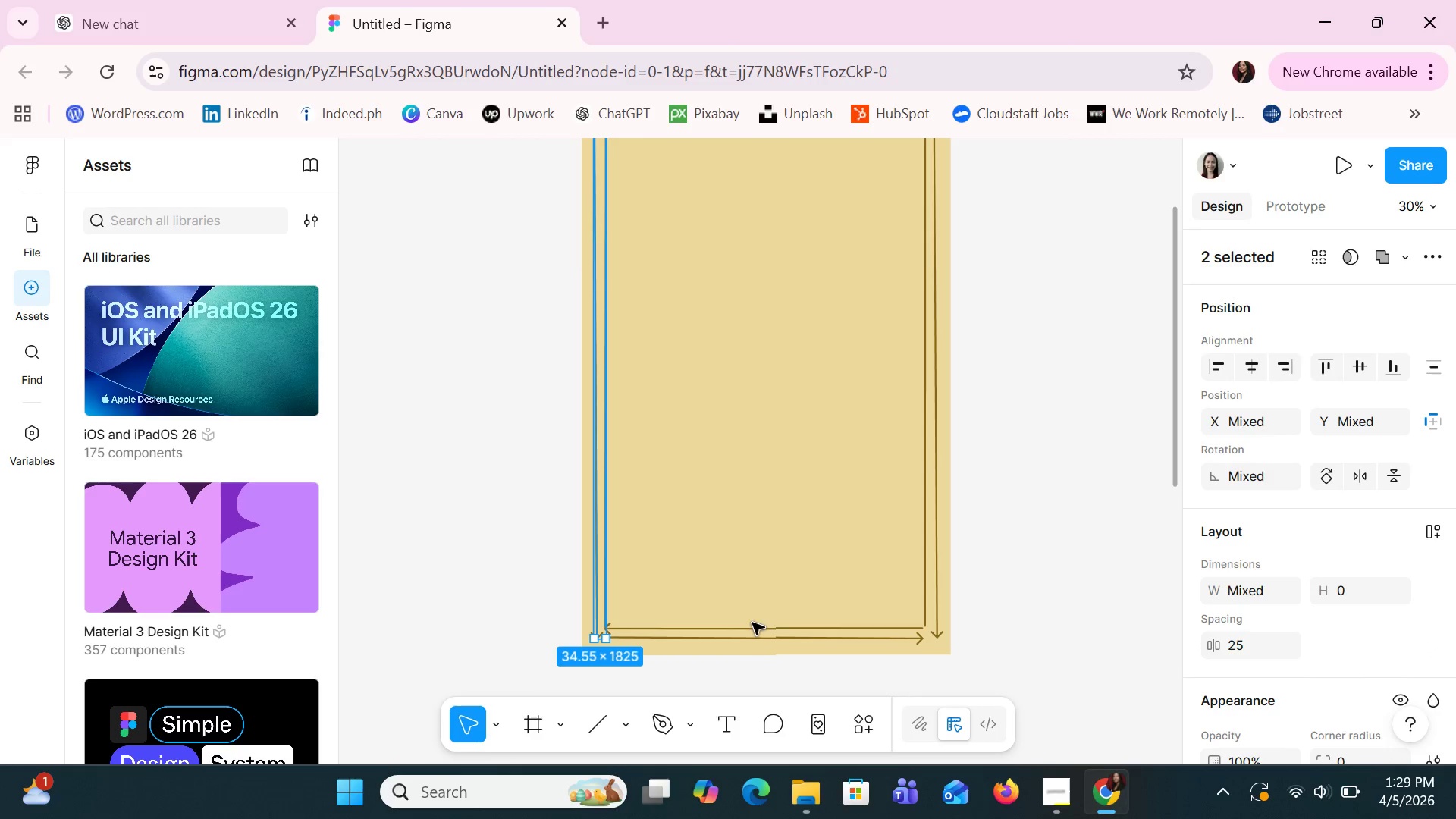 
left_click([754, 631])
 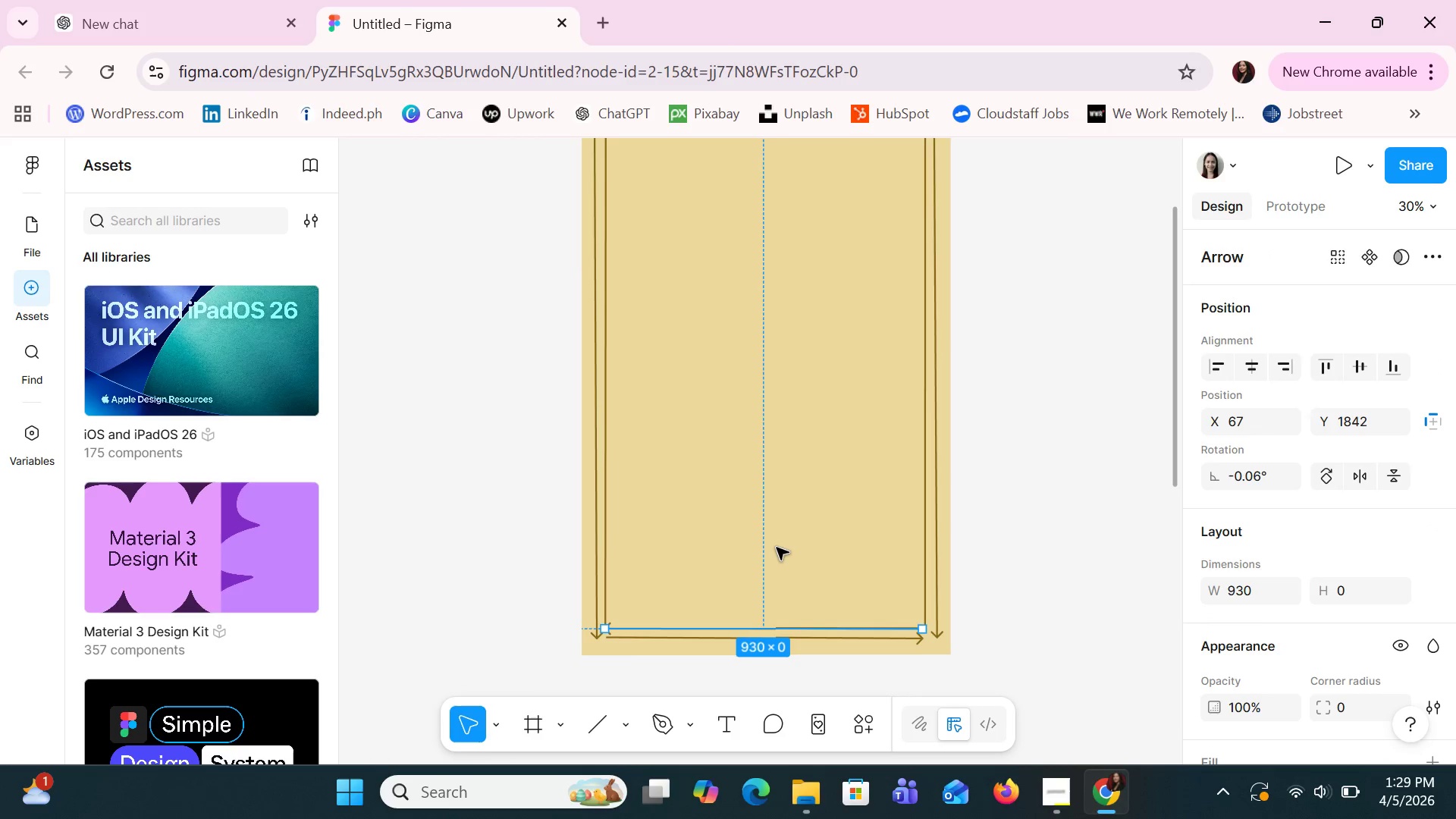 
scroll: coordinate [777, 548], scroll_direction: down, amount: 3.0
 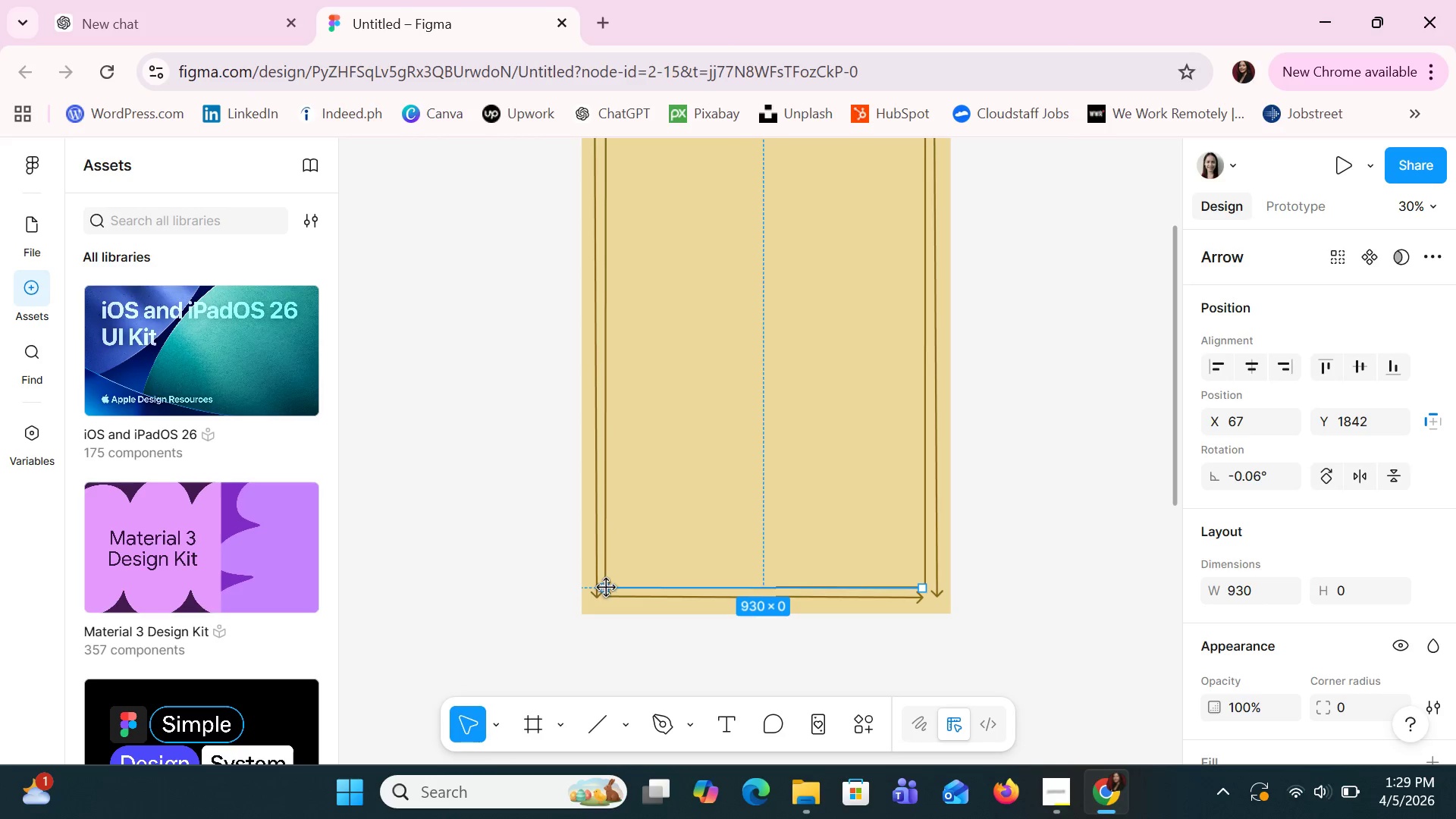 
left_click_drag(start_coordinate=[607, 590], to_coordinate=[617, 591])
 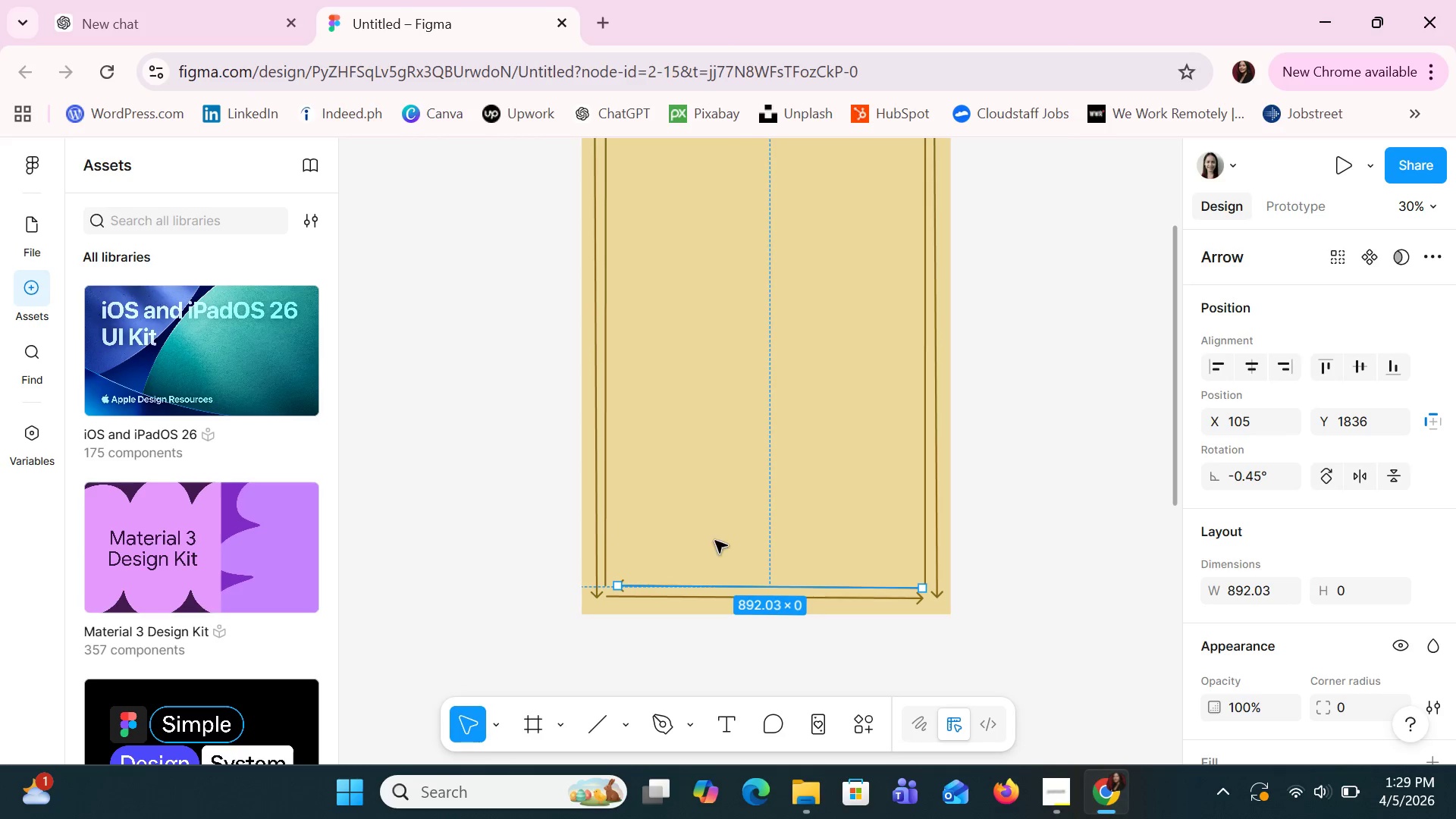 
left_click([715, 541])
 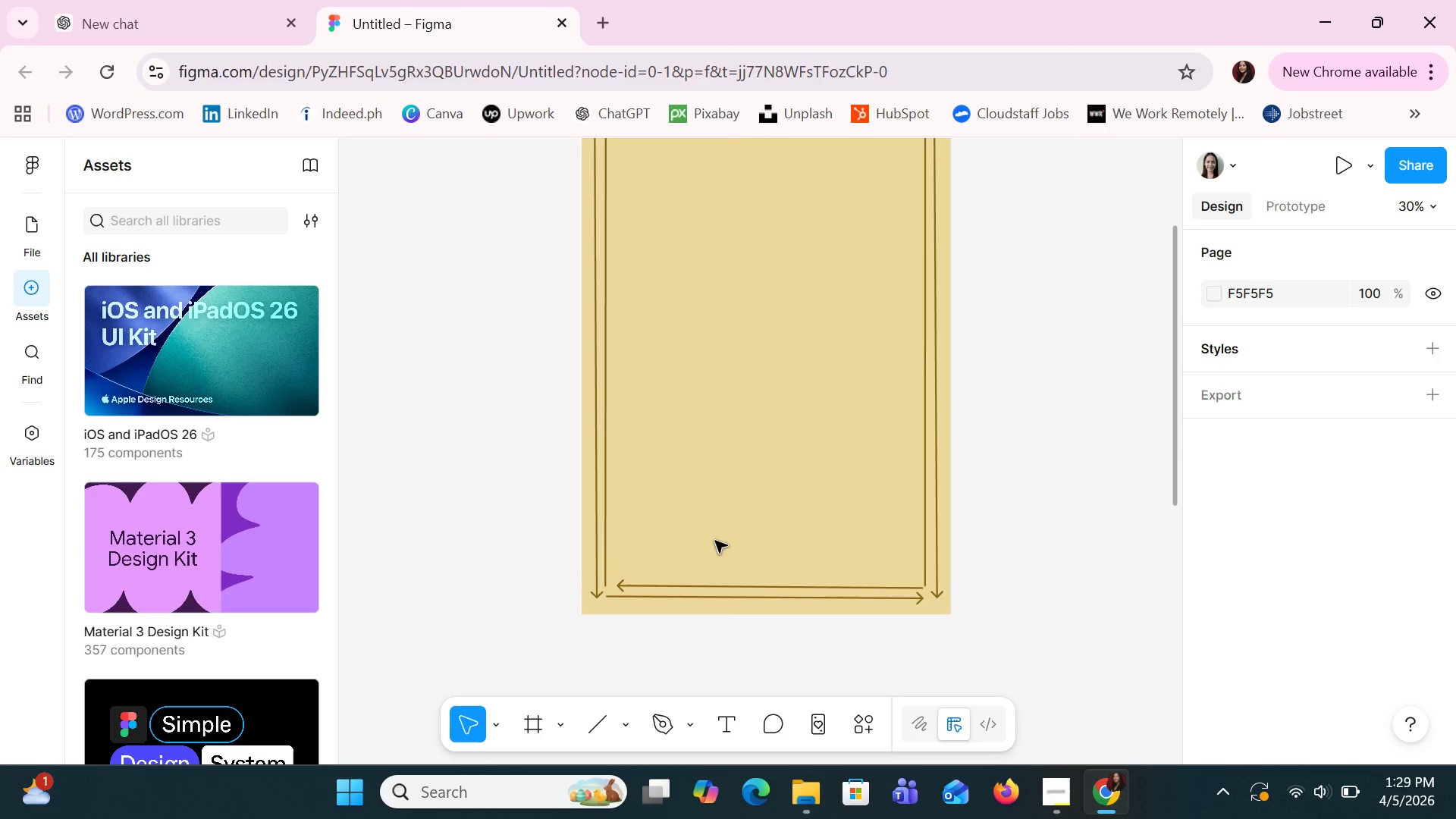 
scroll: coordinate [715, 541], scroll_direction: up, amount: 4.0
 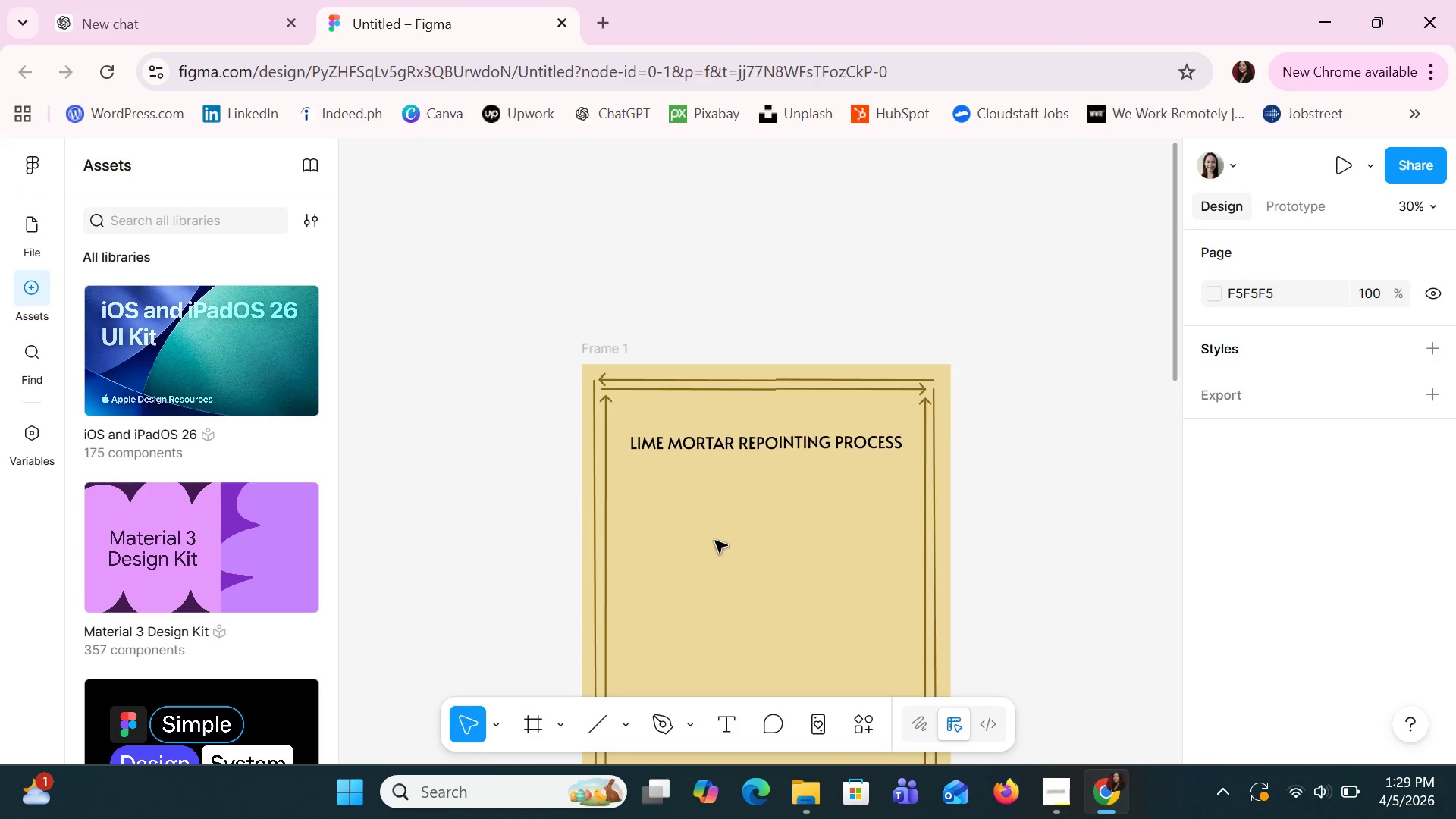 
hold_key(key=ControlLeft, duration=1.11)
scroll: coordinate [715, 541], scroll_direction: down, amount: 4.0
 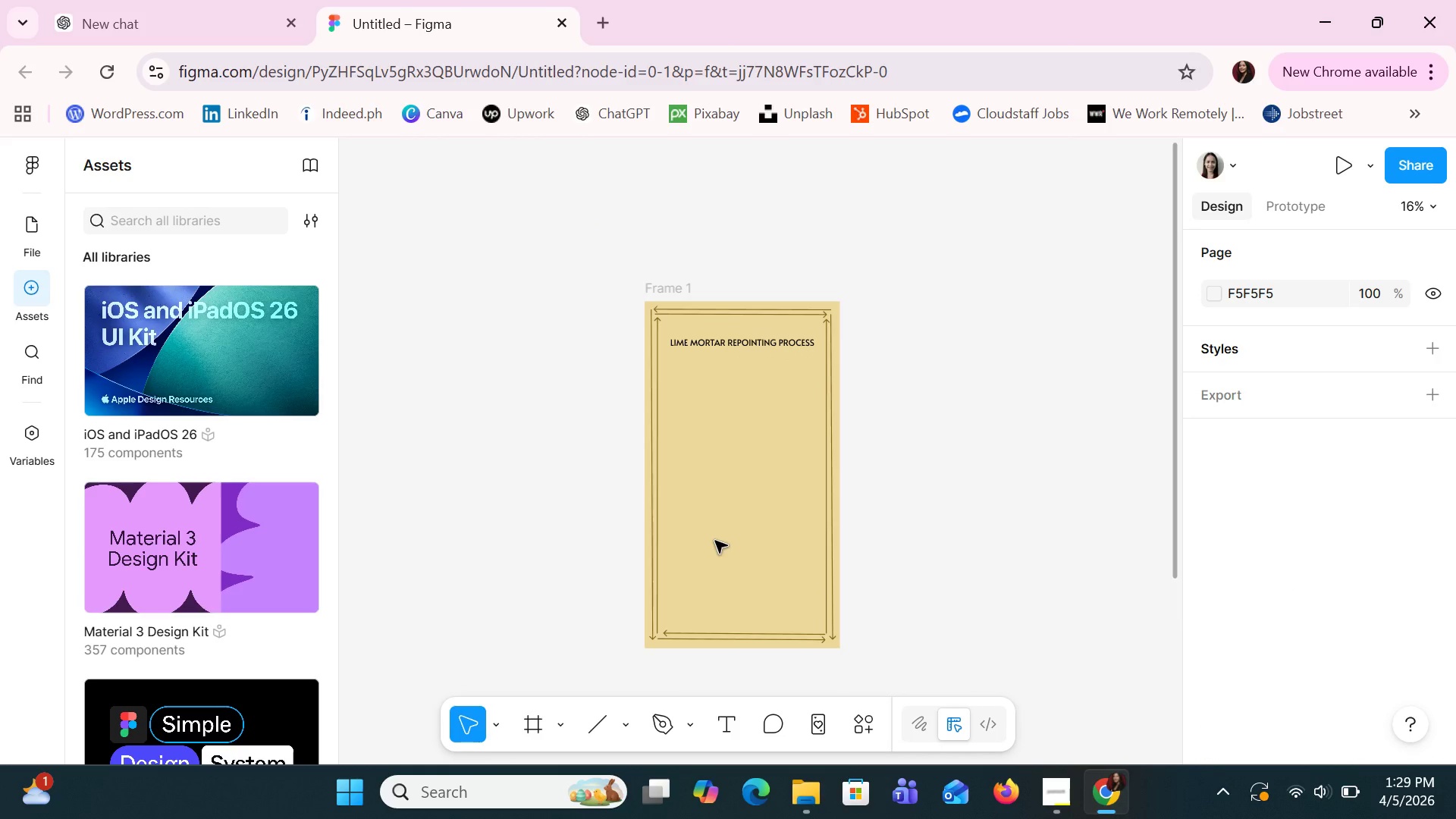 
hold_key(key=ControlLeft, duration=1.52)
hold_key(key=ControlLeft, duration=1.51)
scroll: coordinate [715, 541], scroll_direction: up, amount: 3.0
 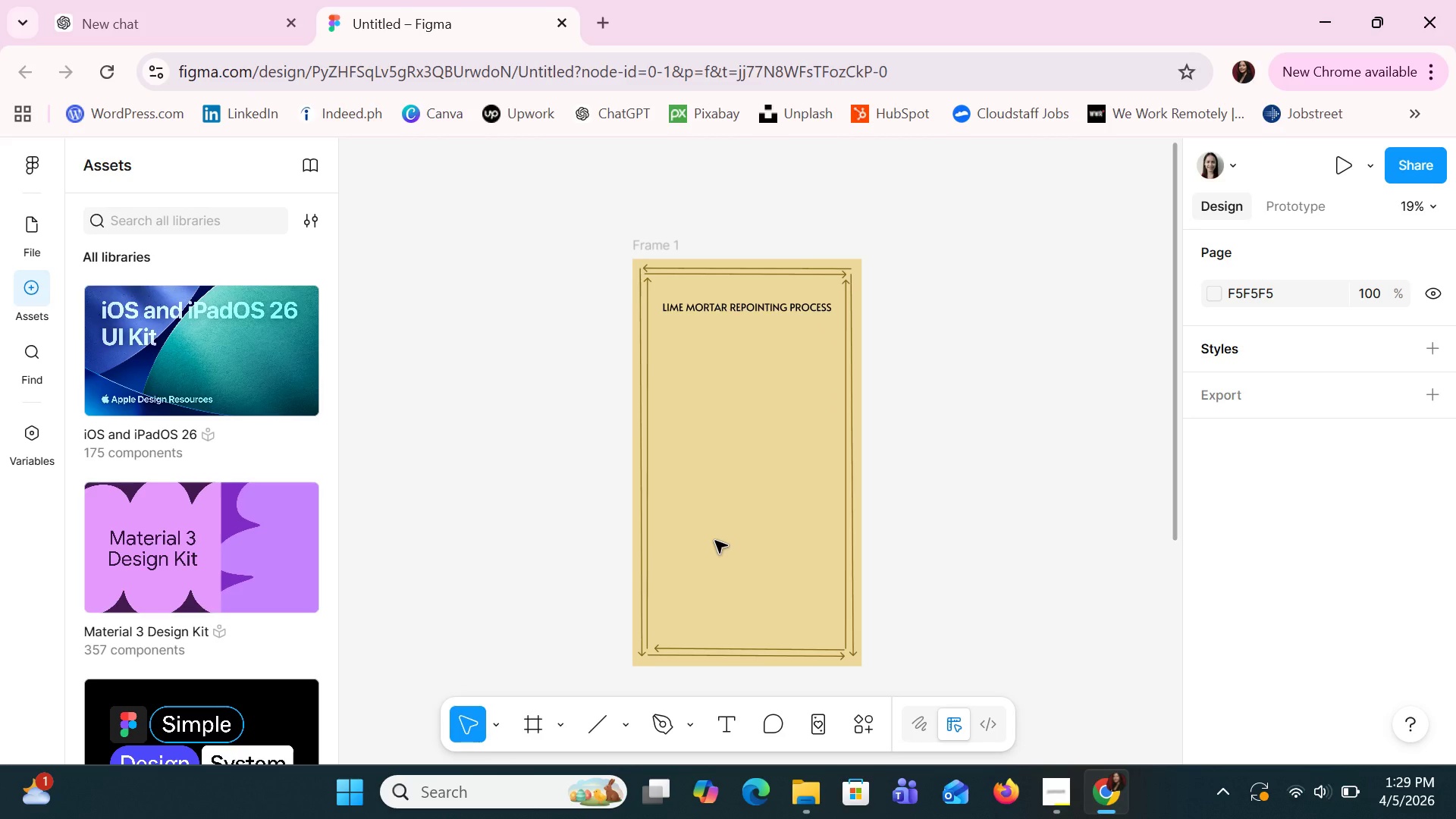 
hold_key(key=ControlLeft, duration=1.12)
scroll: coordinate [715, 541], scroll_direction: up, amount: 1.0
 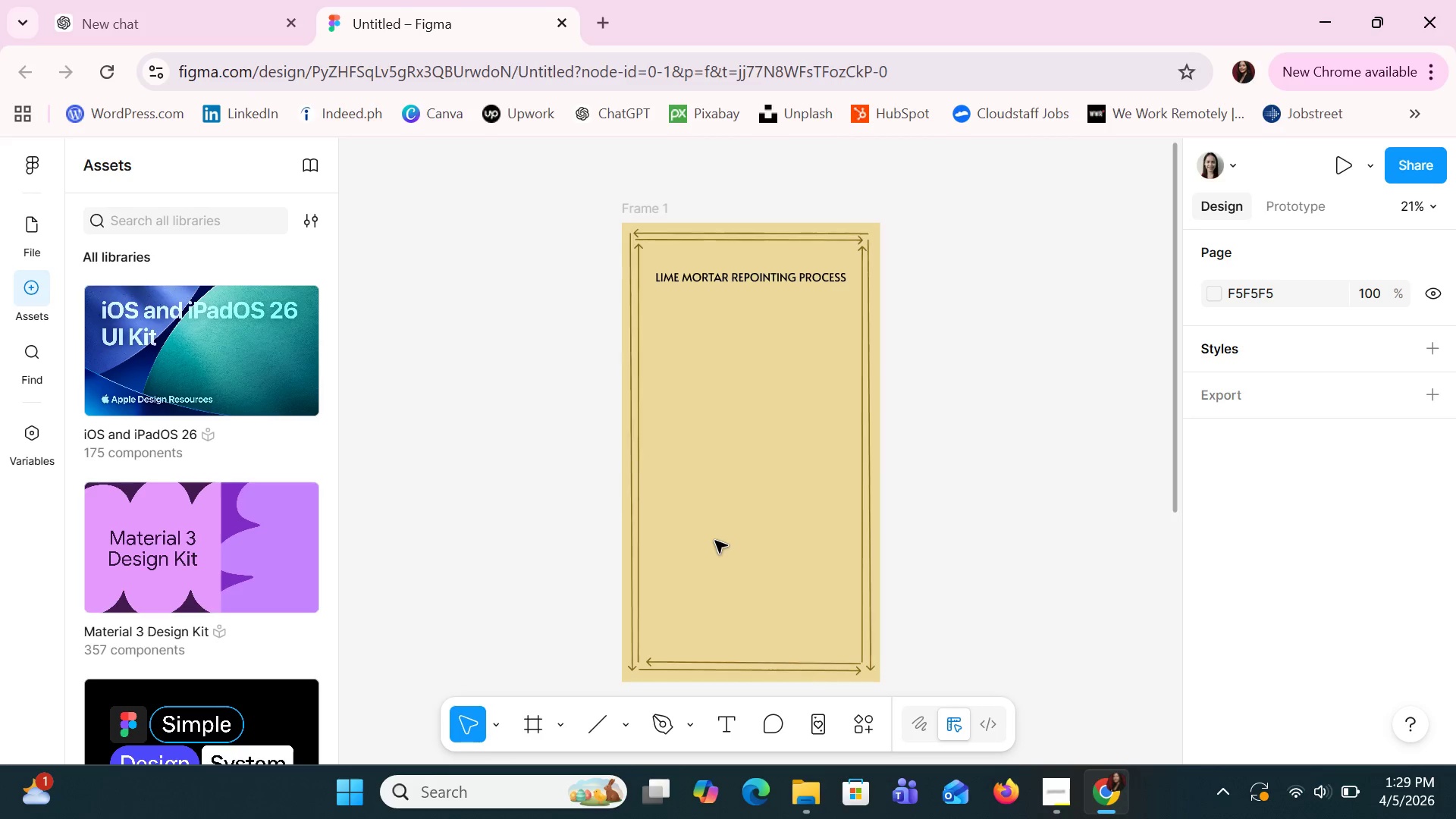 
hold_key(key=ControlLeft, duration=1.5)
scroll: coordinate [715, 541], scroll_direction: down, amount: 2.0
 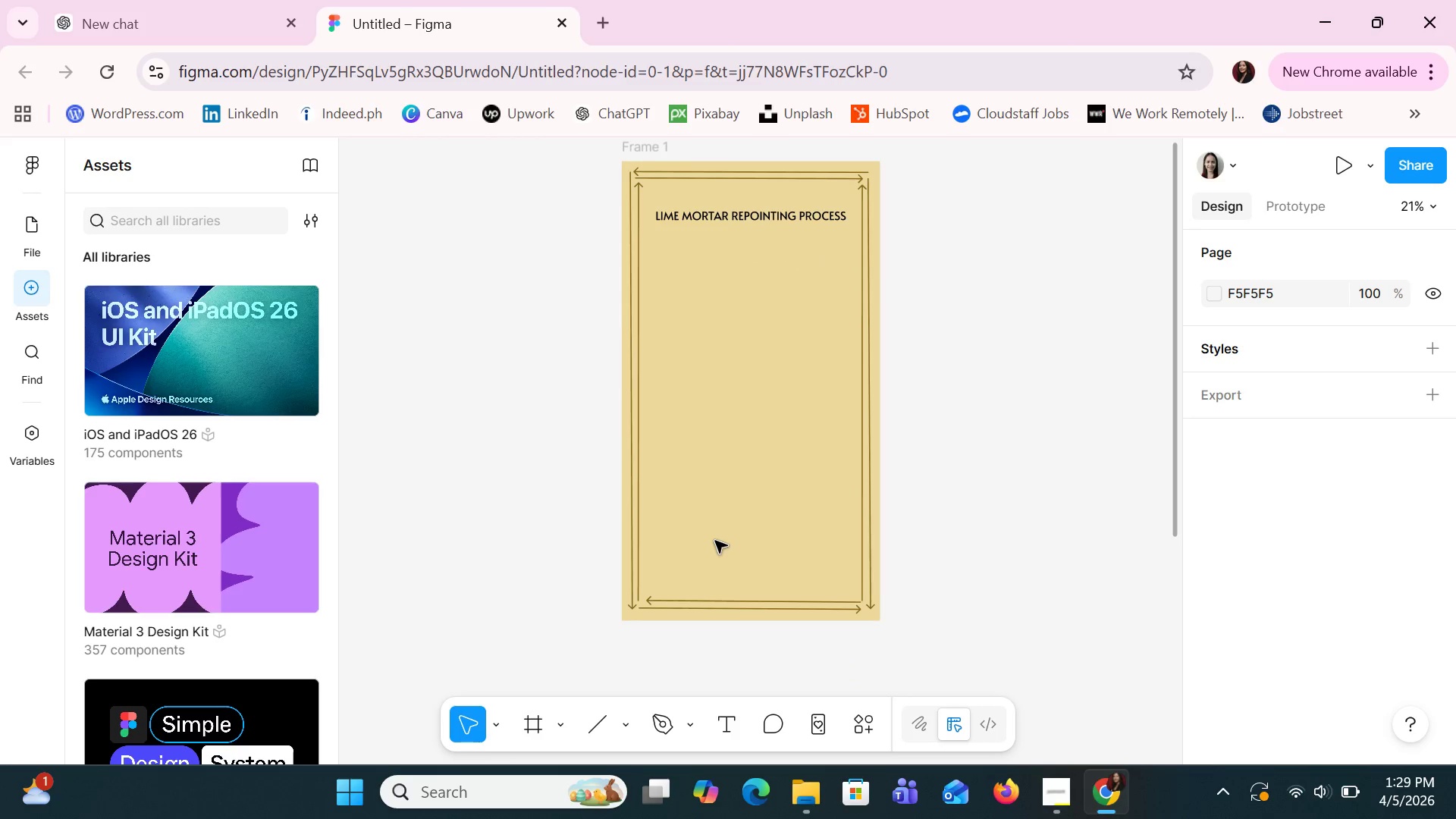 
hold_key(key=ControlLeft, duration=0.86)
scroll: coordinate [715, 541], scroll_direction: up, amount: 4.0
 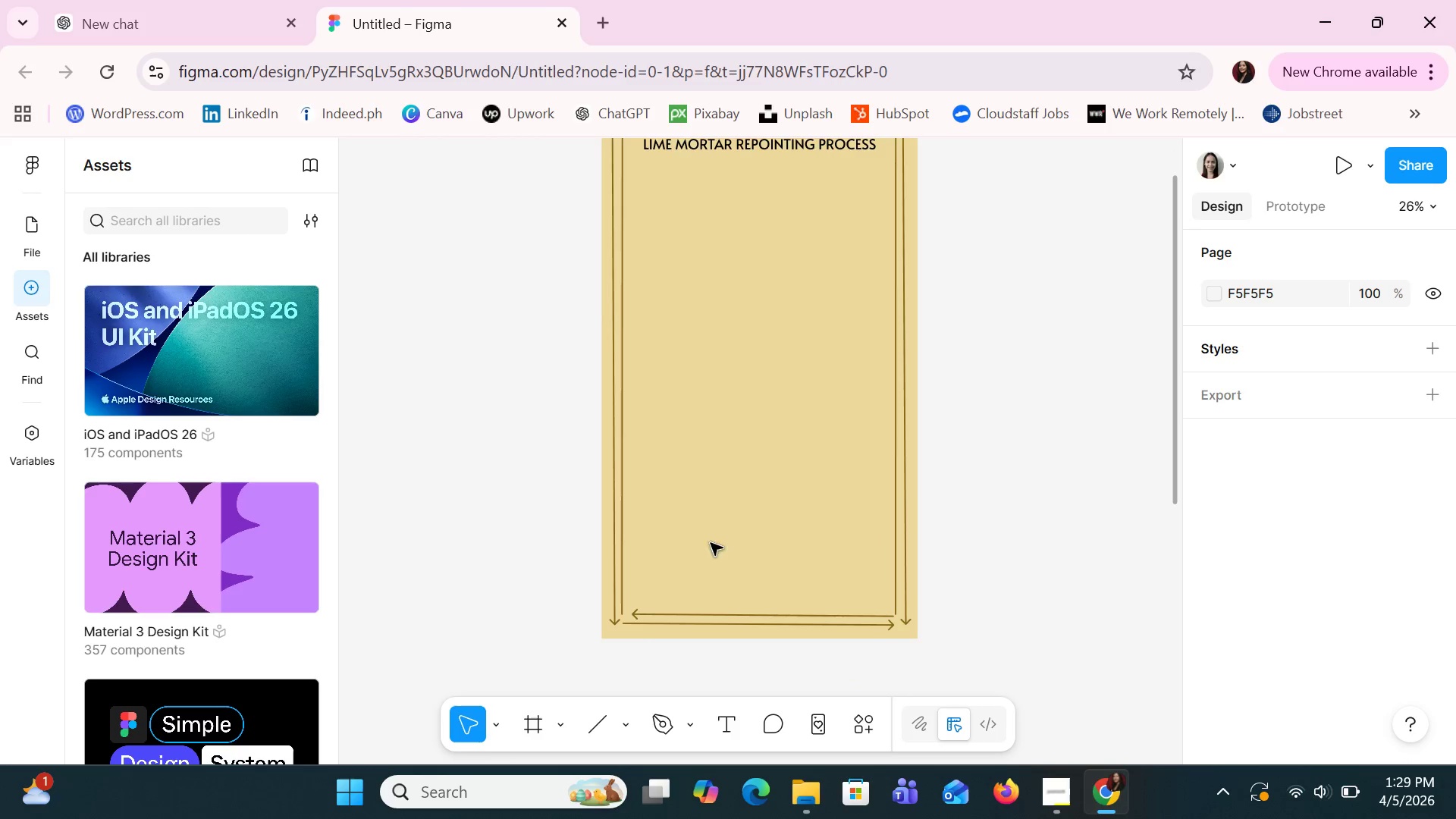 
hold_key(key=ControlLeft, duration=1.33)
scroll: coordinate [654, 590], scroll_direction: up, amount: 7.0
 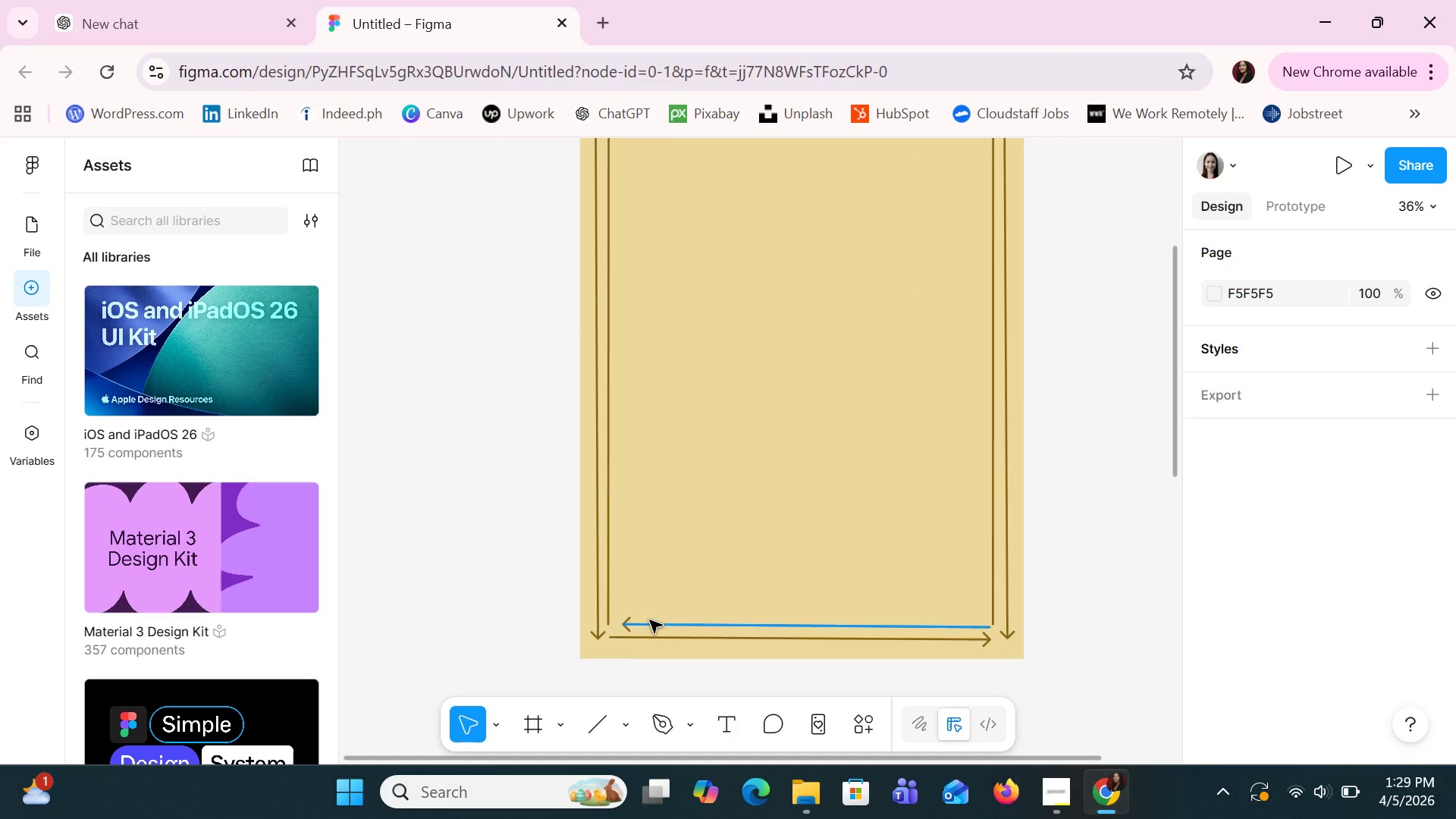 
left_click([650, 620])
 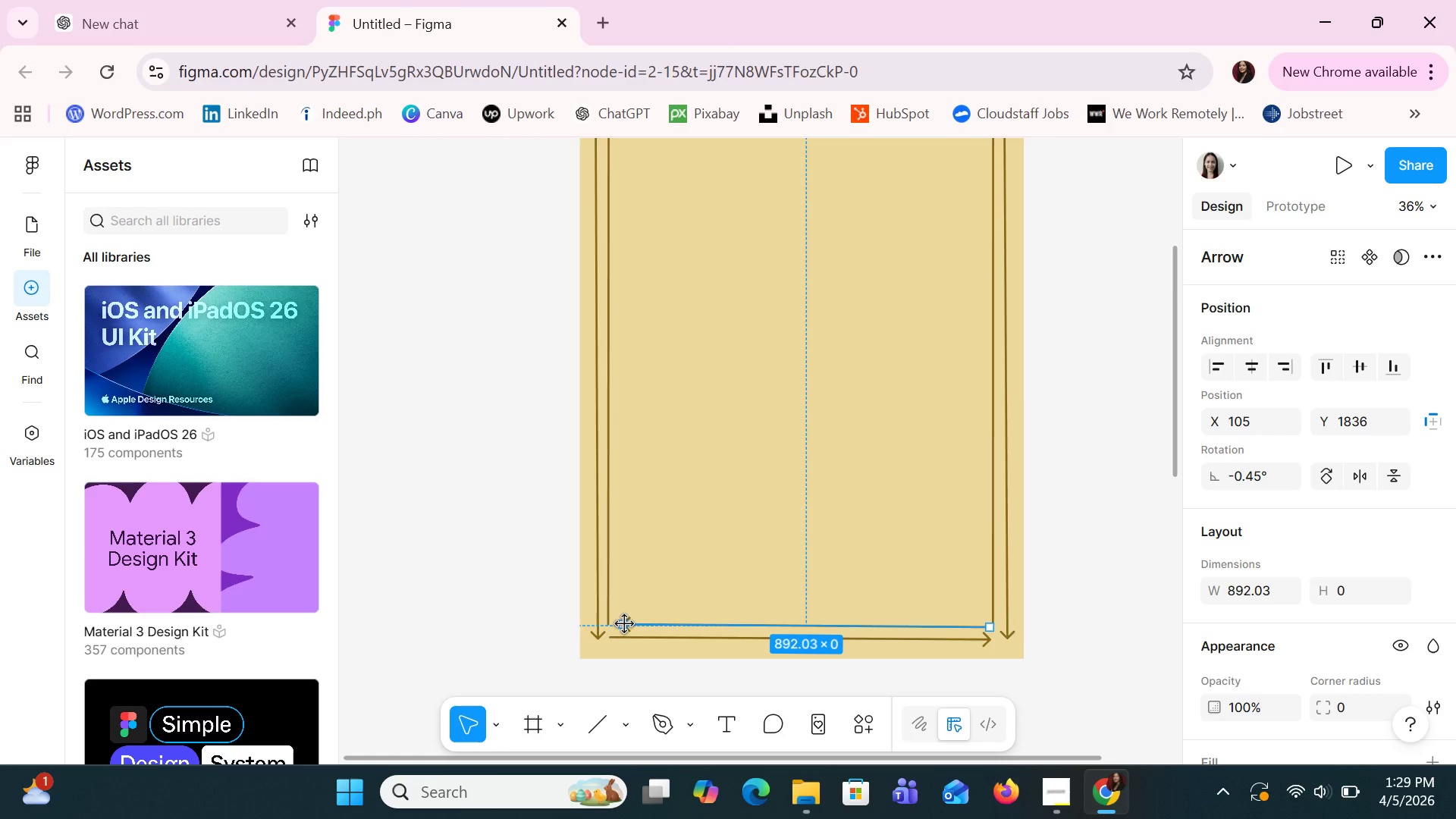 
left_click_drag(start_coordinate=[625, 624], to_coordinate=[621, 624])
 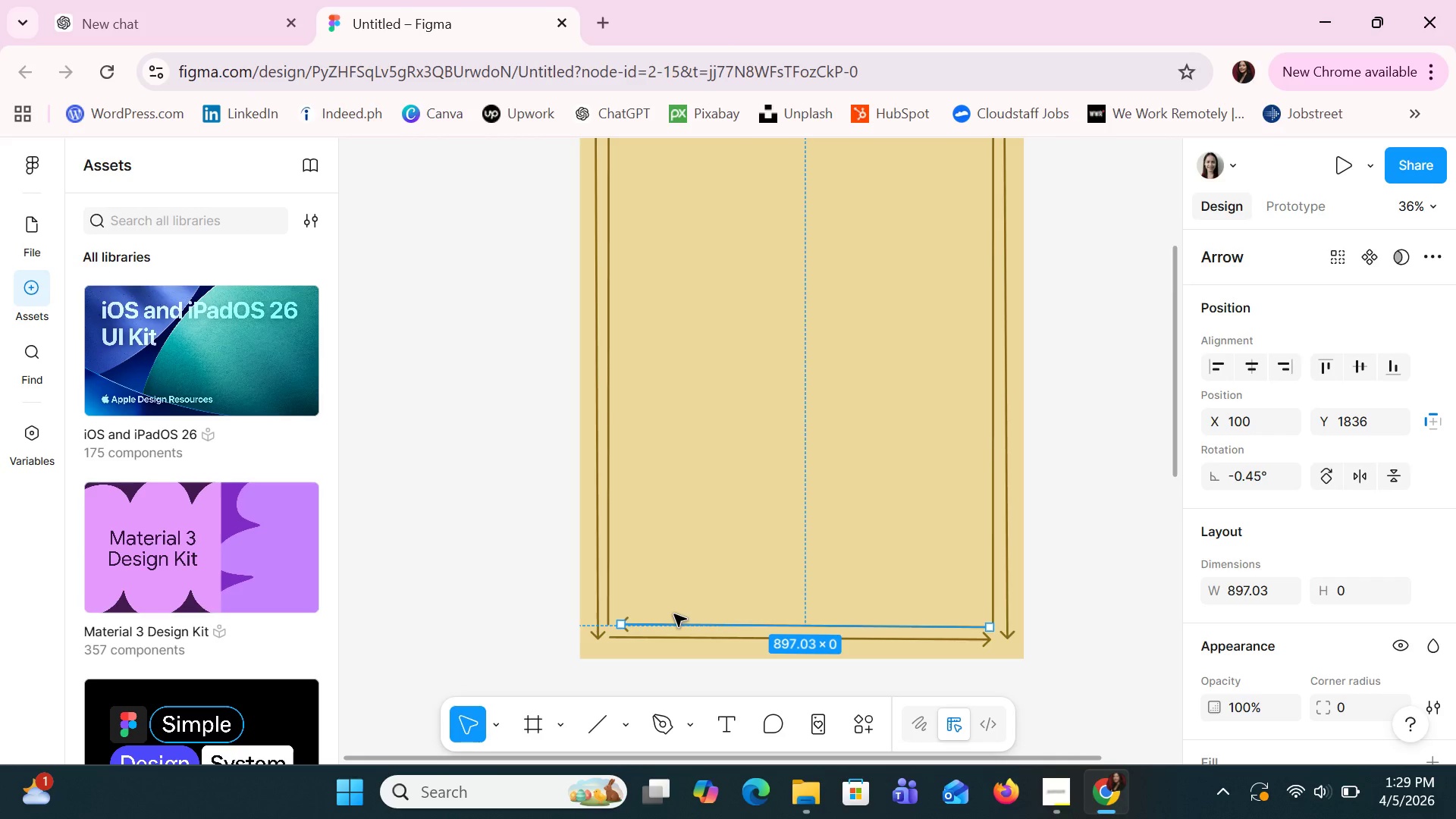 
left_click([674, 611])
 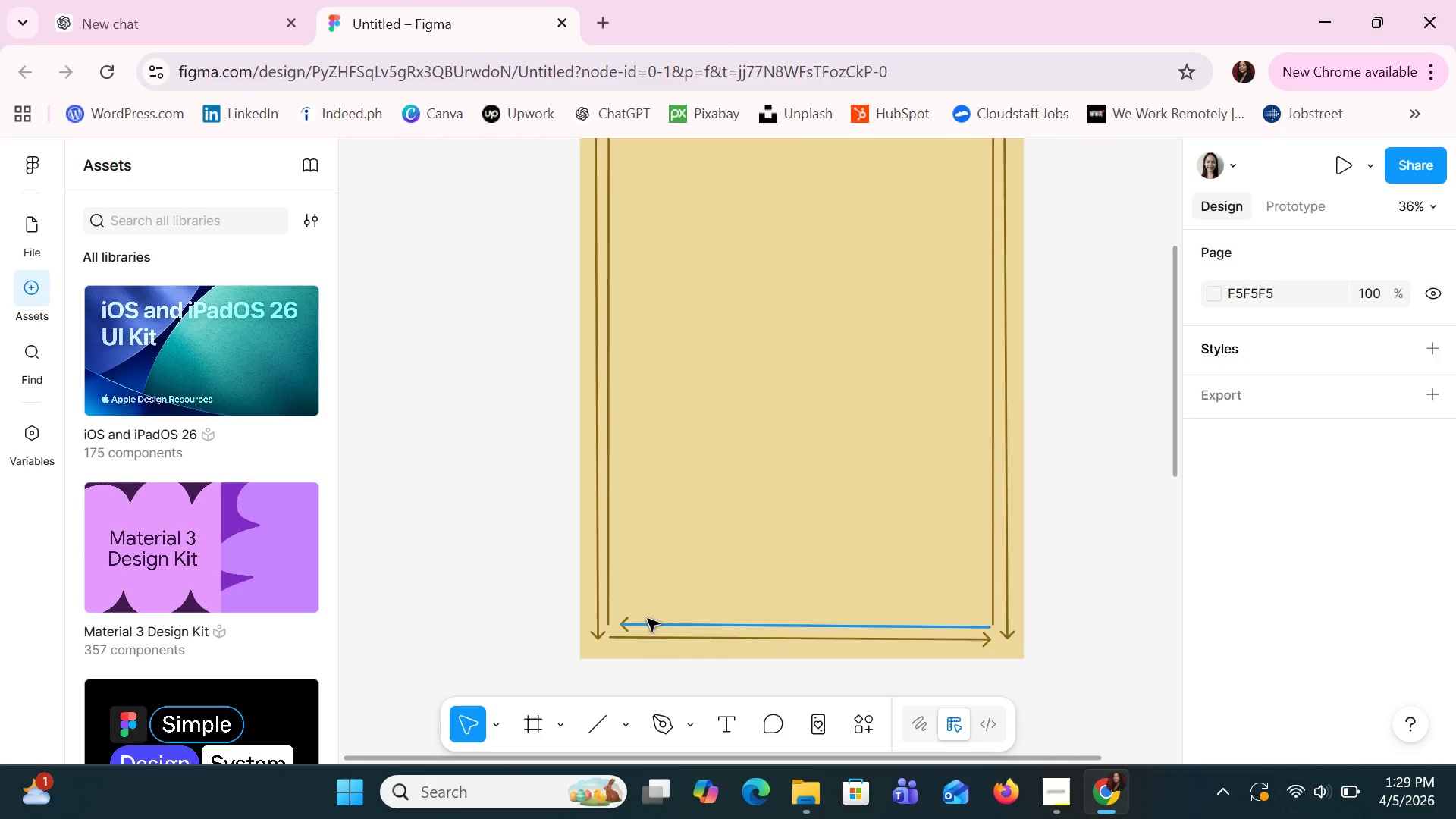 
left_click([635, 626])
 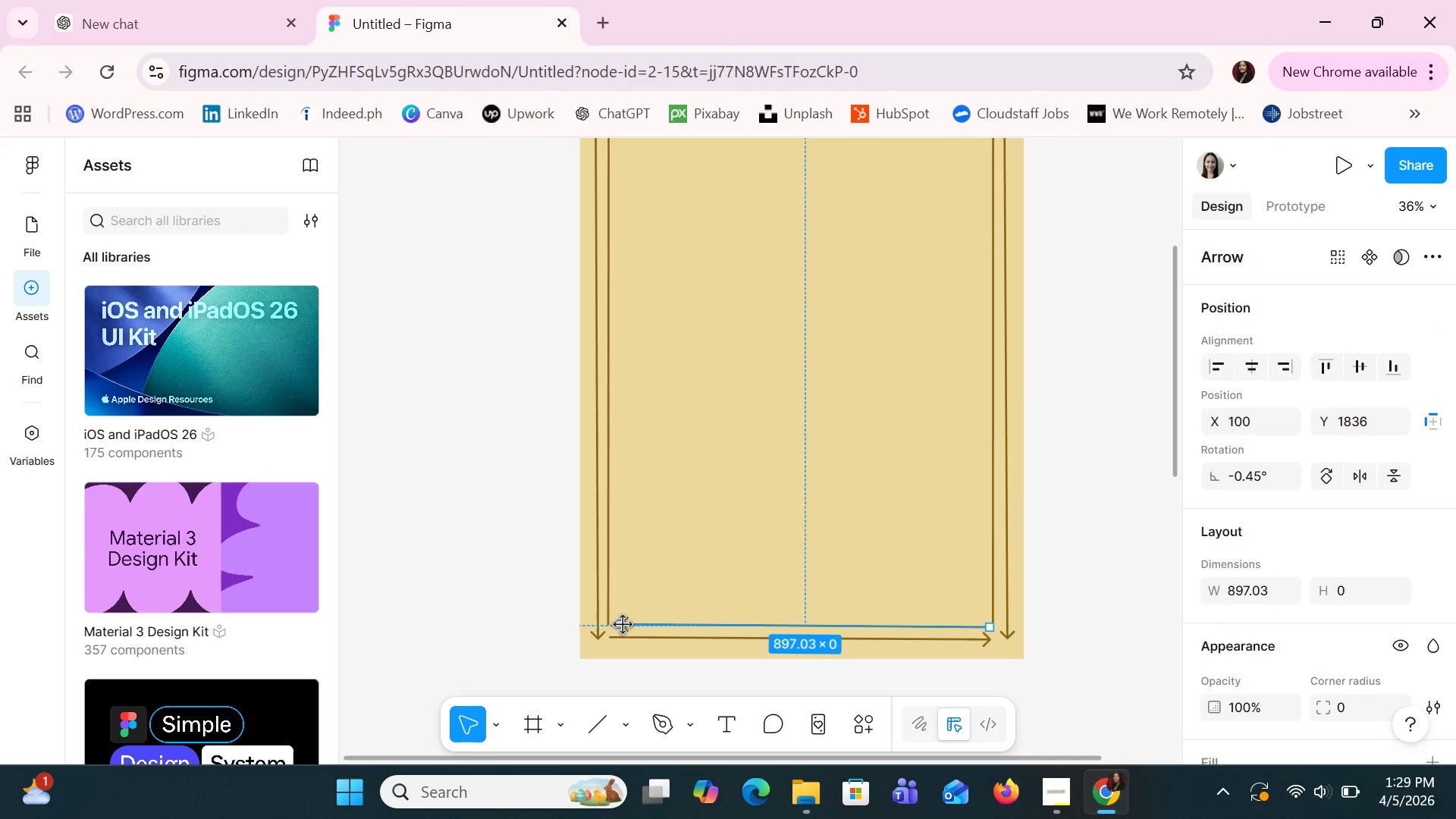 
left_click_drag(start_coordinate=[623, 625], to_coordinate=[615, 626])
 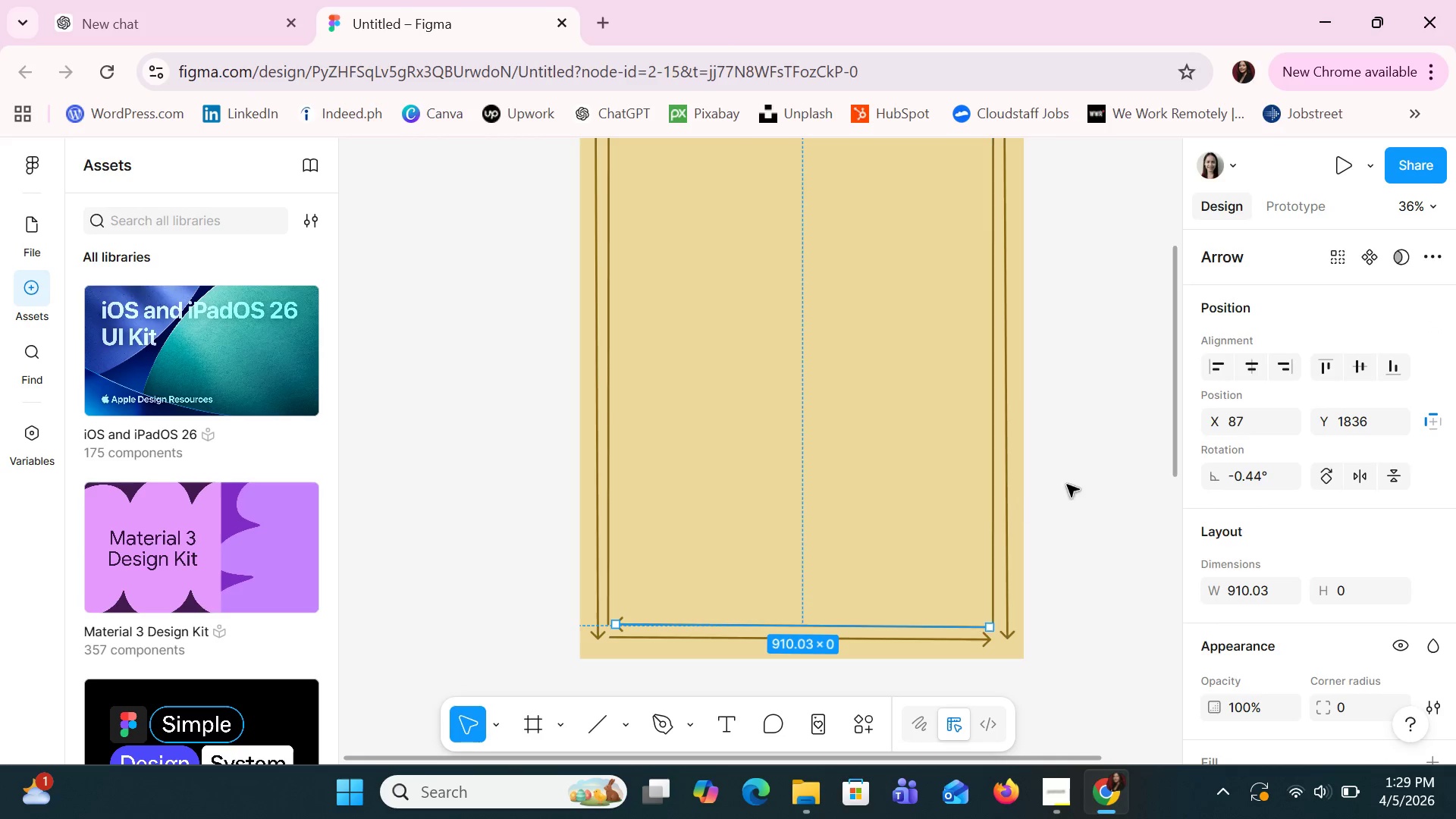 
left_click([1095, 476])
 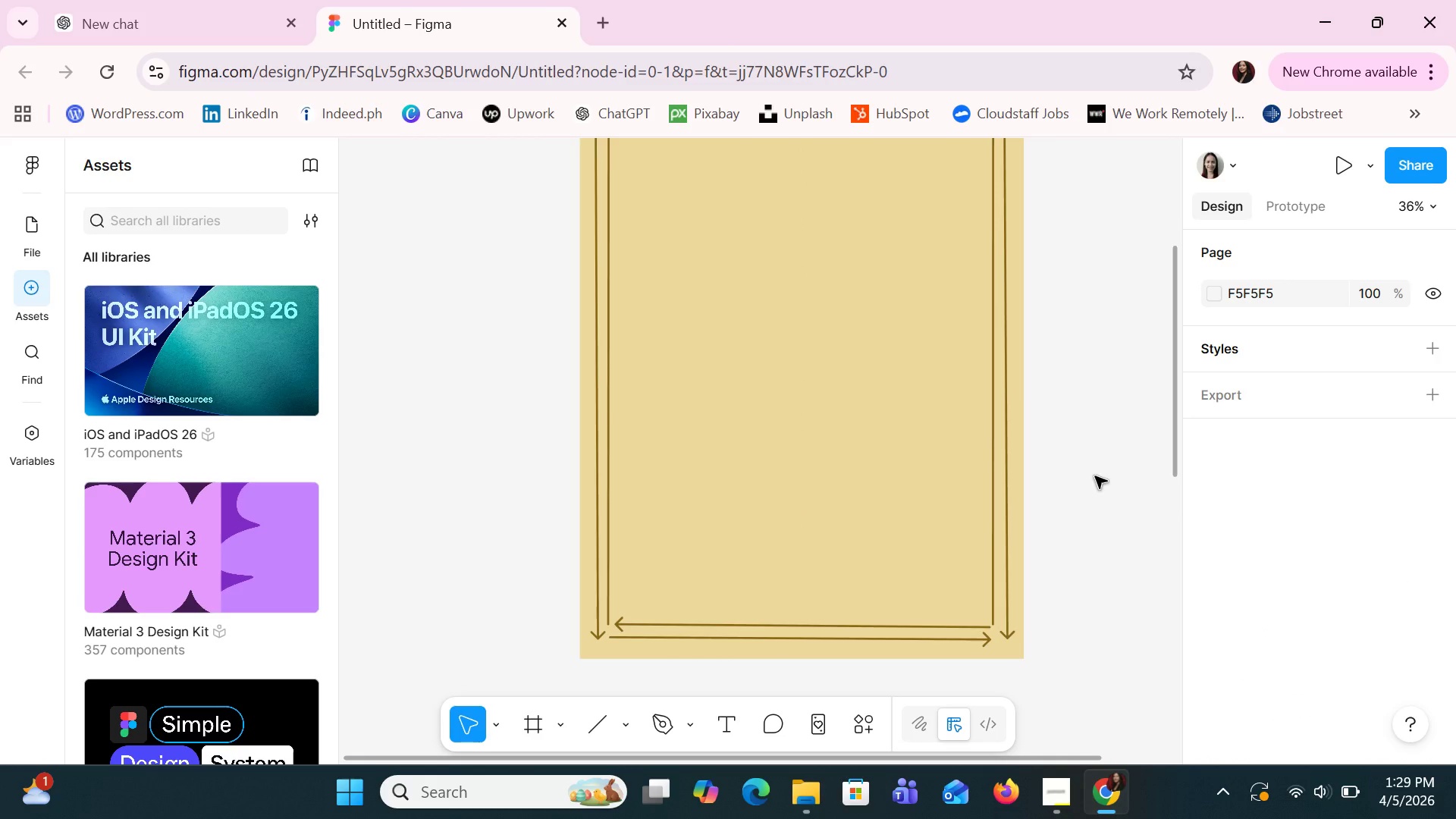 
scroll: coordinate [1095, 476], scroll_direction: up, amount: 7.0
 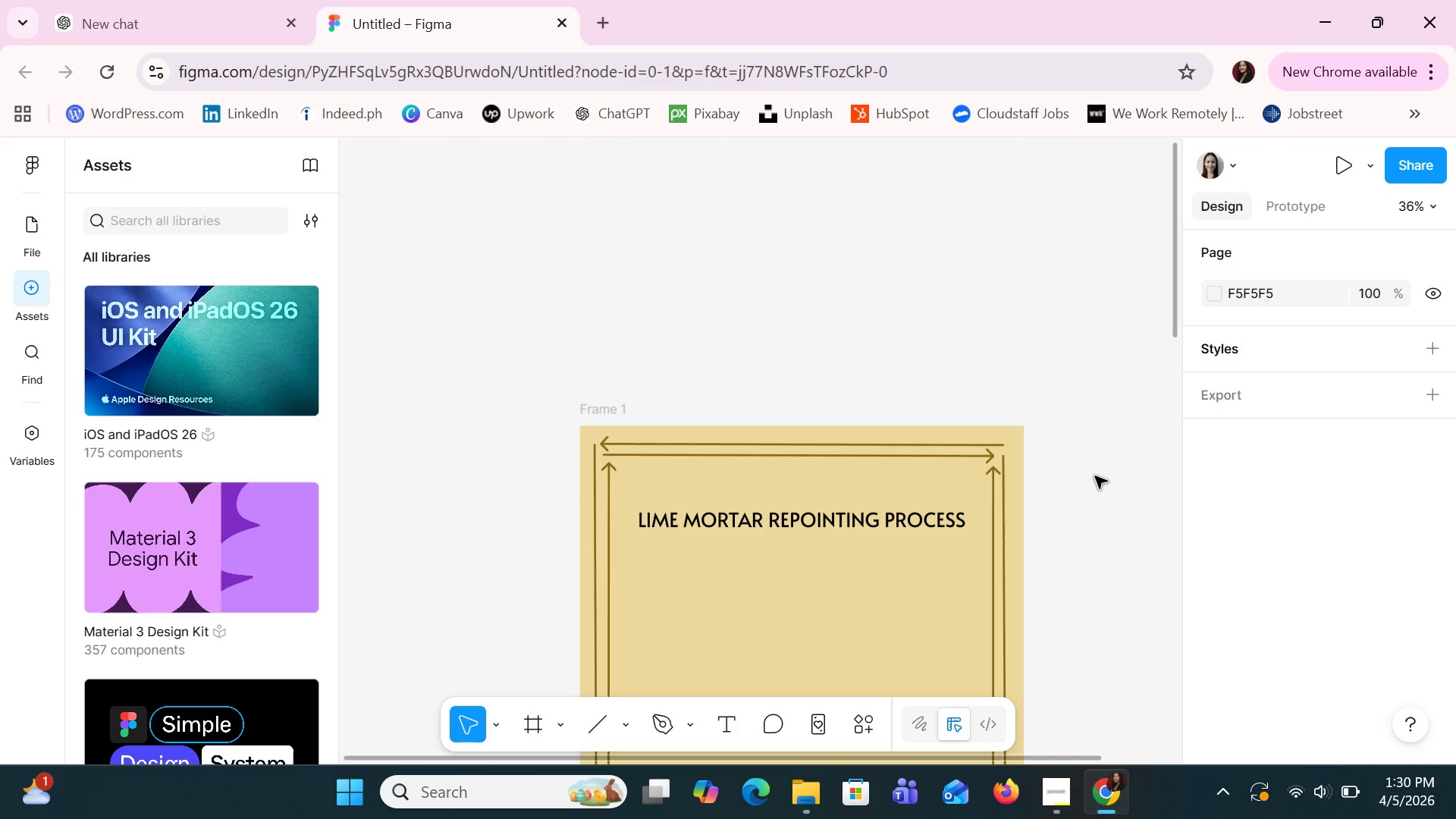 
scroll: coordinate [1095, 476], scroll_direction: down, amount: 2.0
 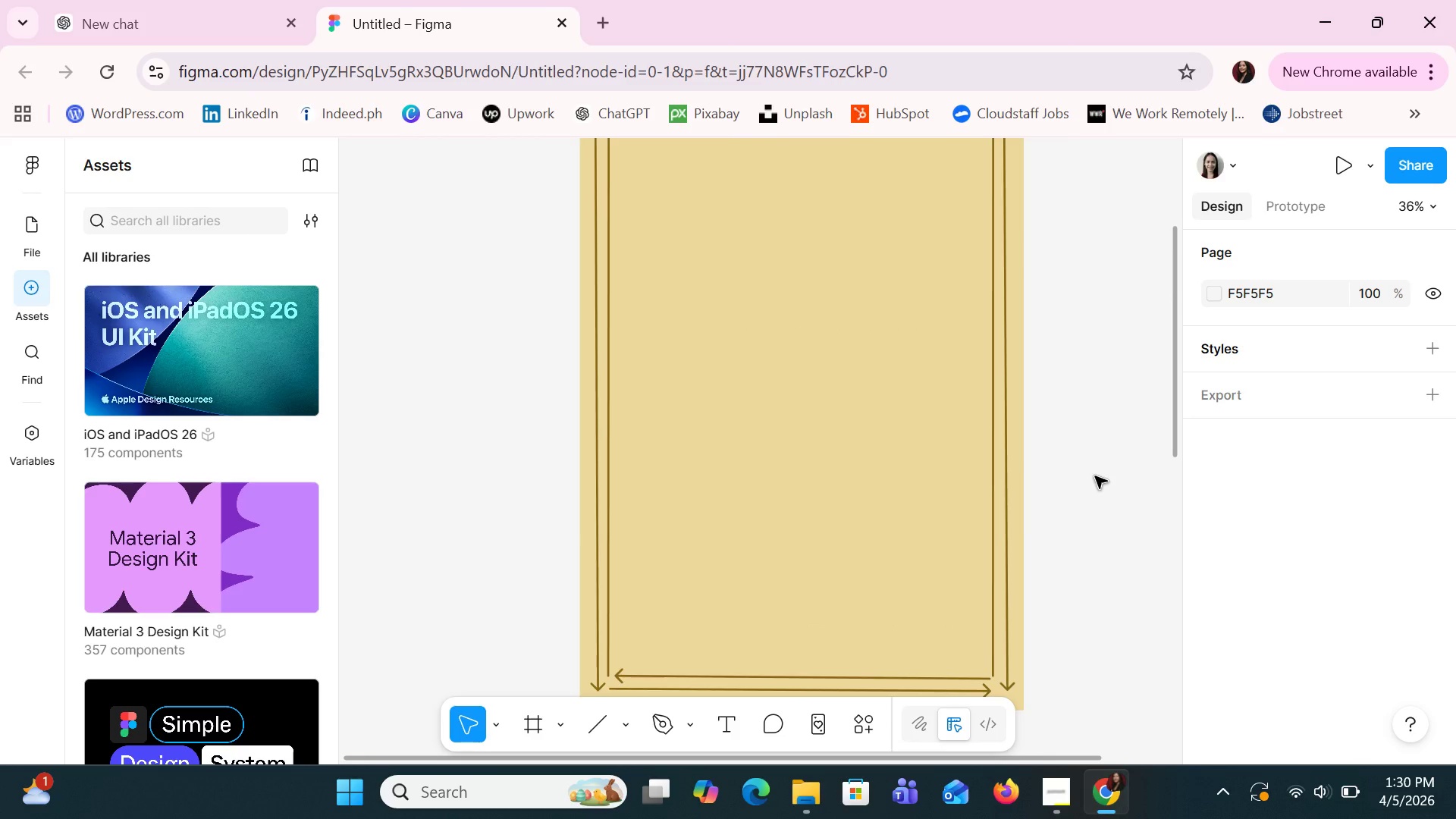 
hold_key(key=ControlLeft, duration=0.8)
 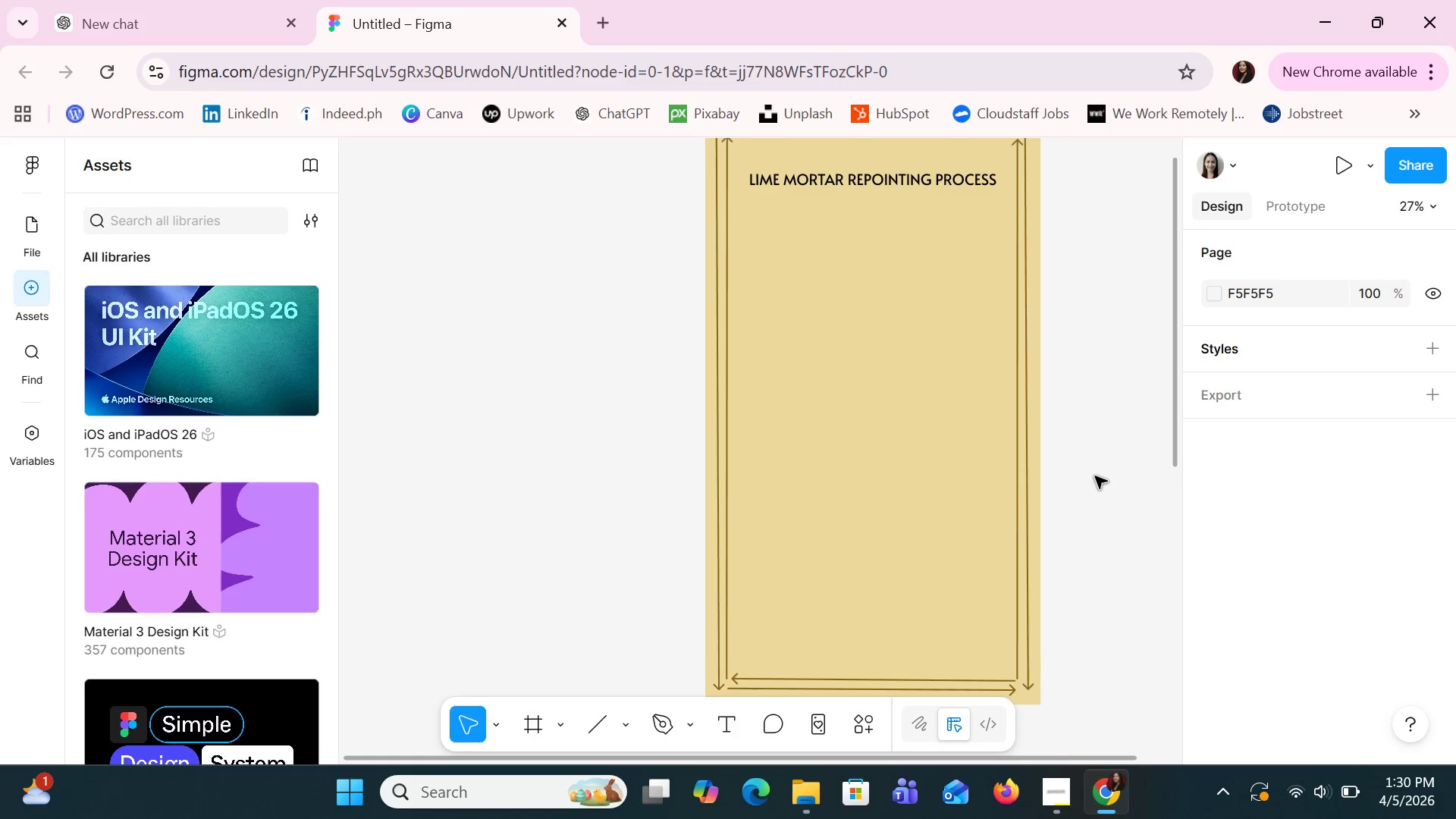 
scroll: coordinate [1095, 476], scroll_direction: down, amount: 2.0
 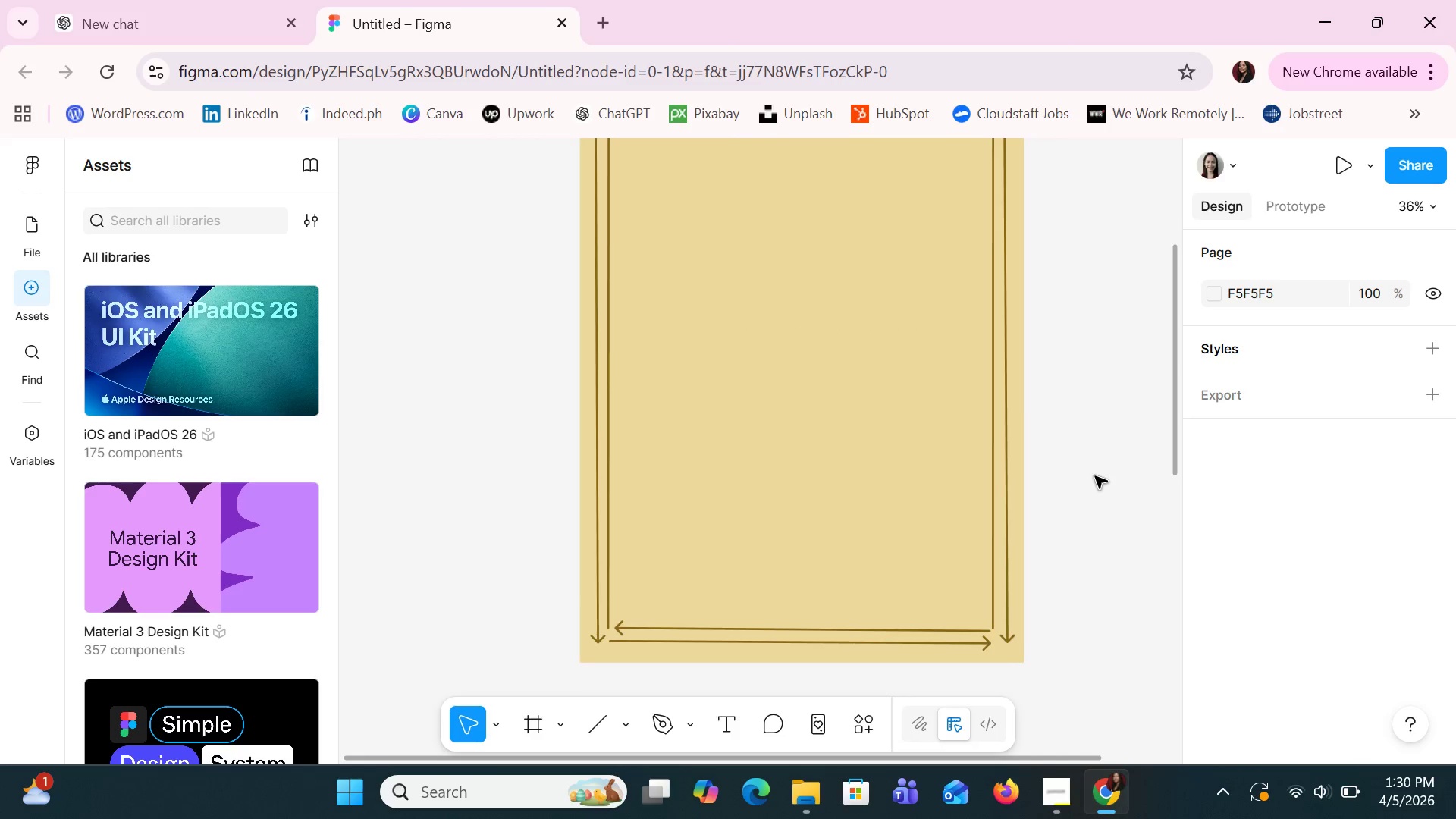 
scroll: coordinate [1095, 476], scroll_direction: up, amount: 6.0
 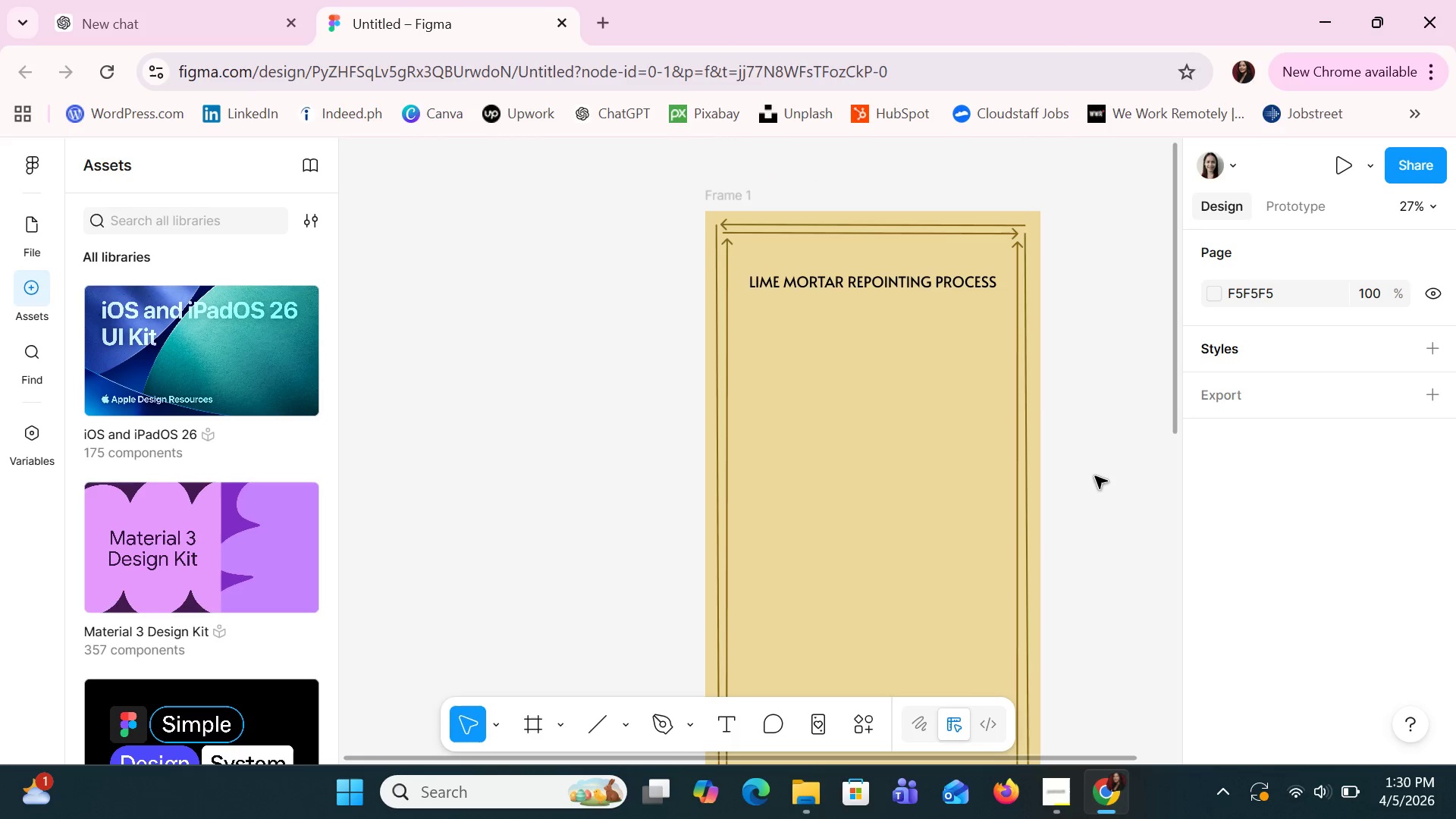 
hold_key(key=ControlLeft, duration=0.89)
 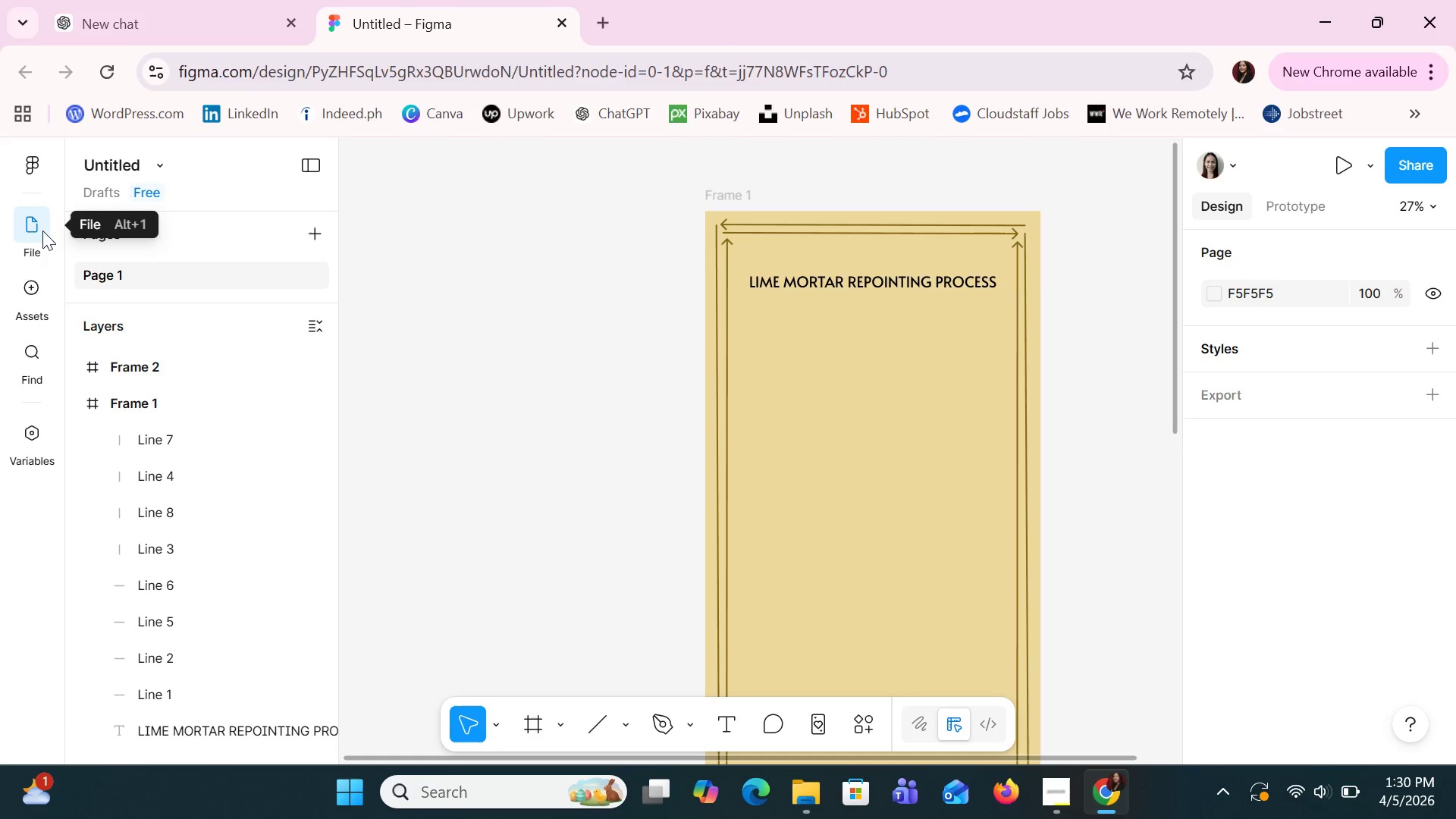 
wait(31.52)
 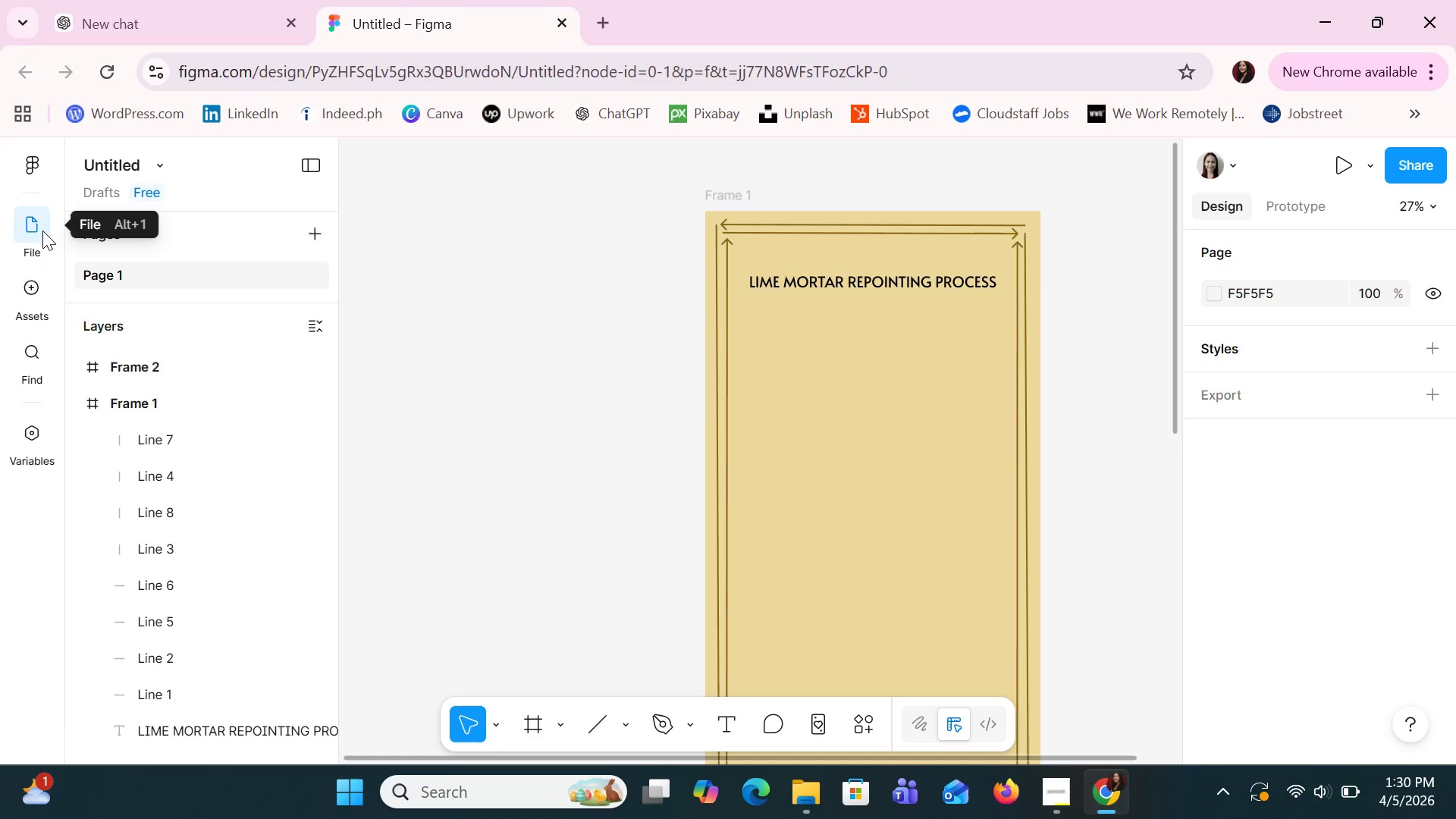 
left_click_drag(start_coordinate=[937, 758], to_coordinate=[1033, 792])
 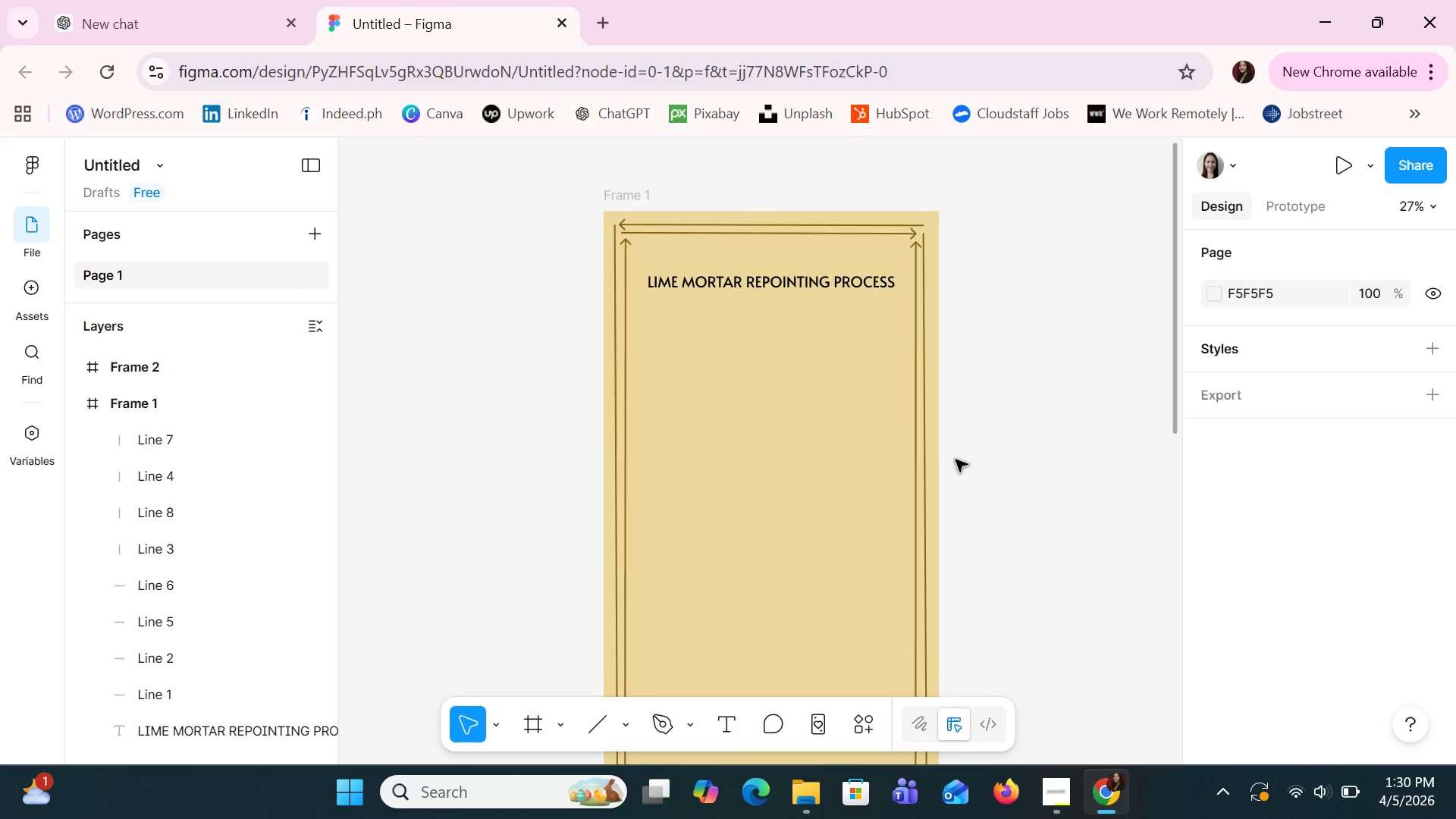 
hold_key(key=ControlLeft, duration=1.03)
scroll: coordinate [933, 472], scroll_direction: up, amount: 8.0
 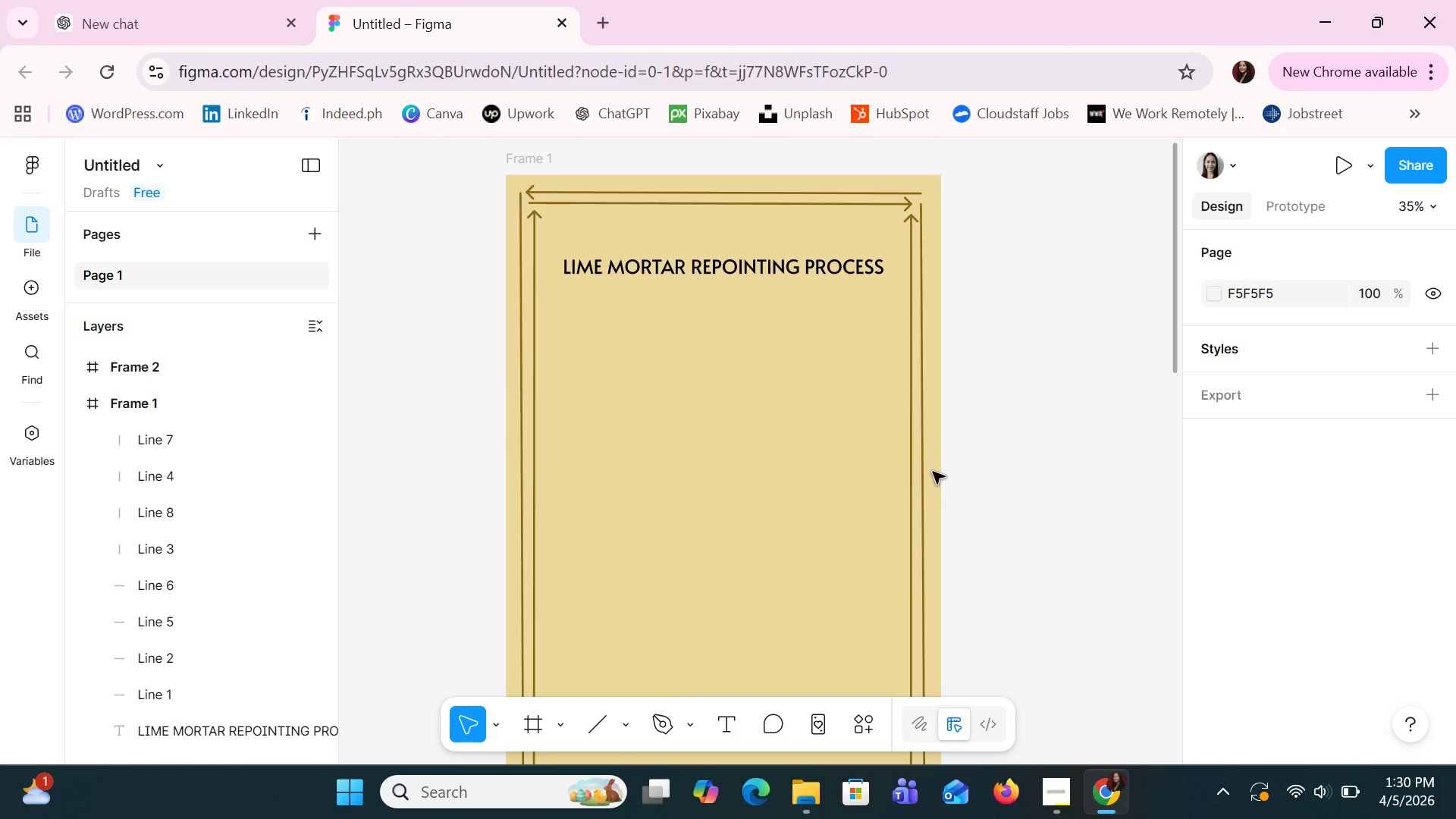 
scroll: coordinate [933, 472], scroll_direction: down, amount: 1.0
 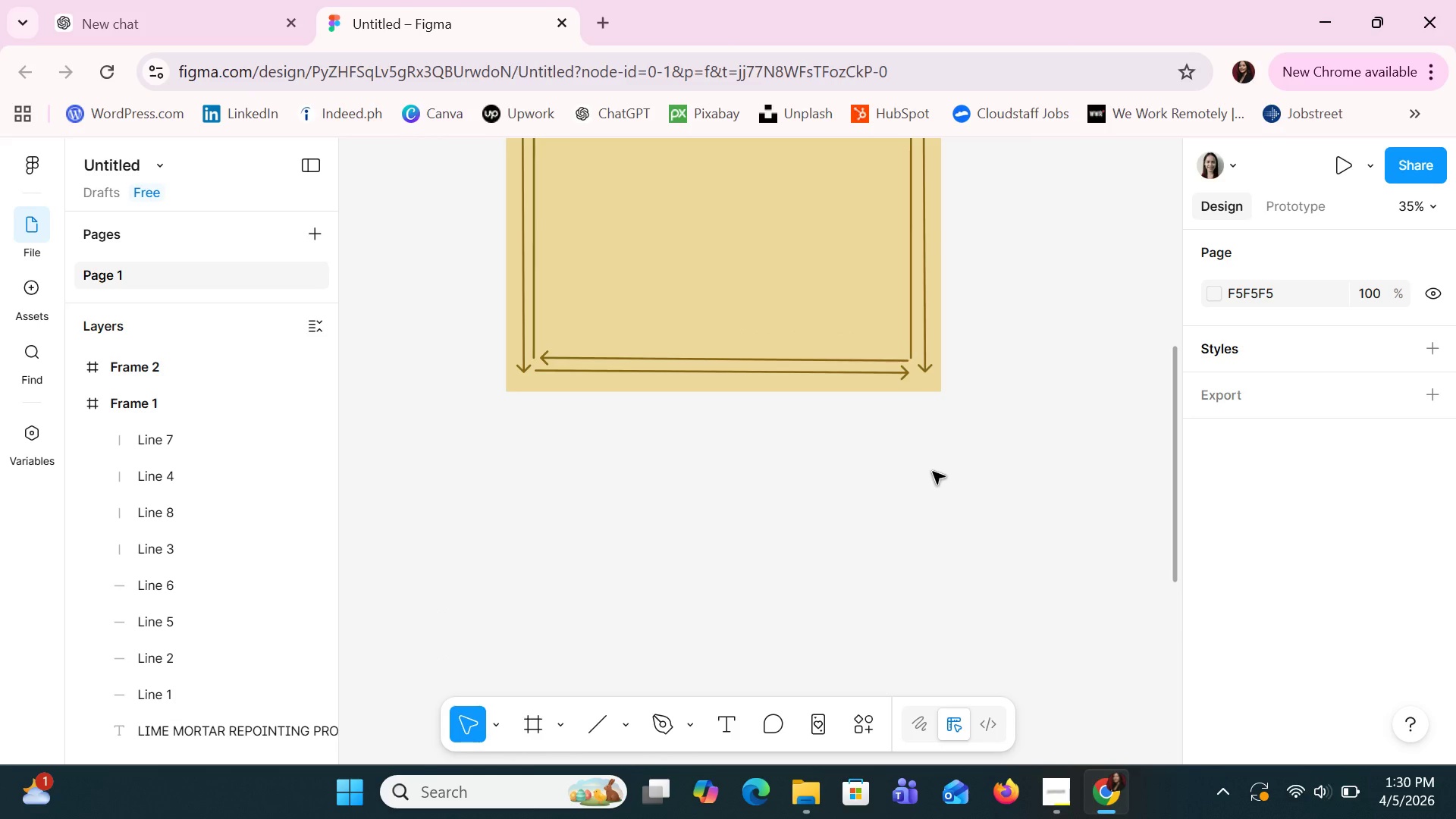 
scroll: coordinate [933, 472], scroll_direction: up, amount: 5.0
 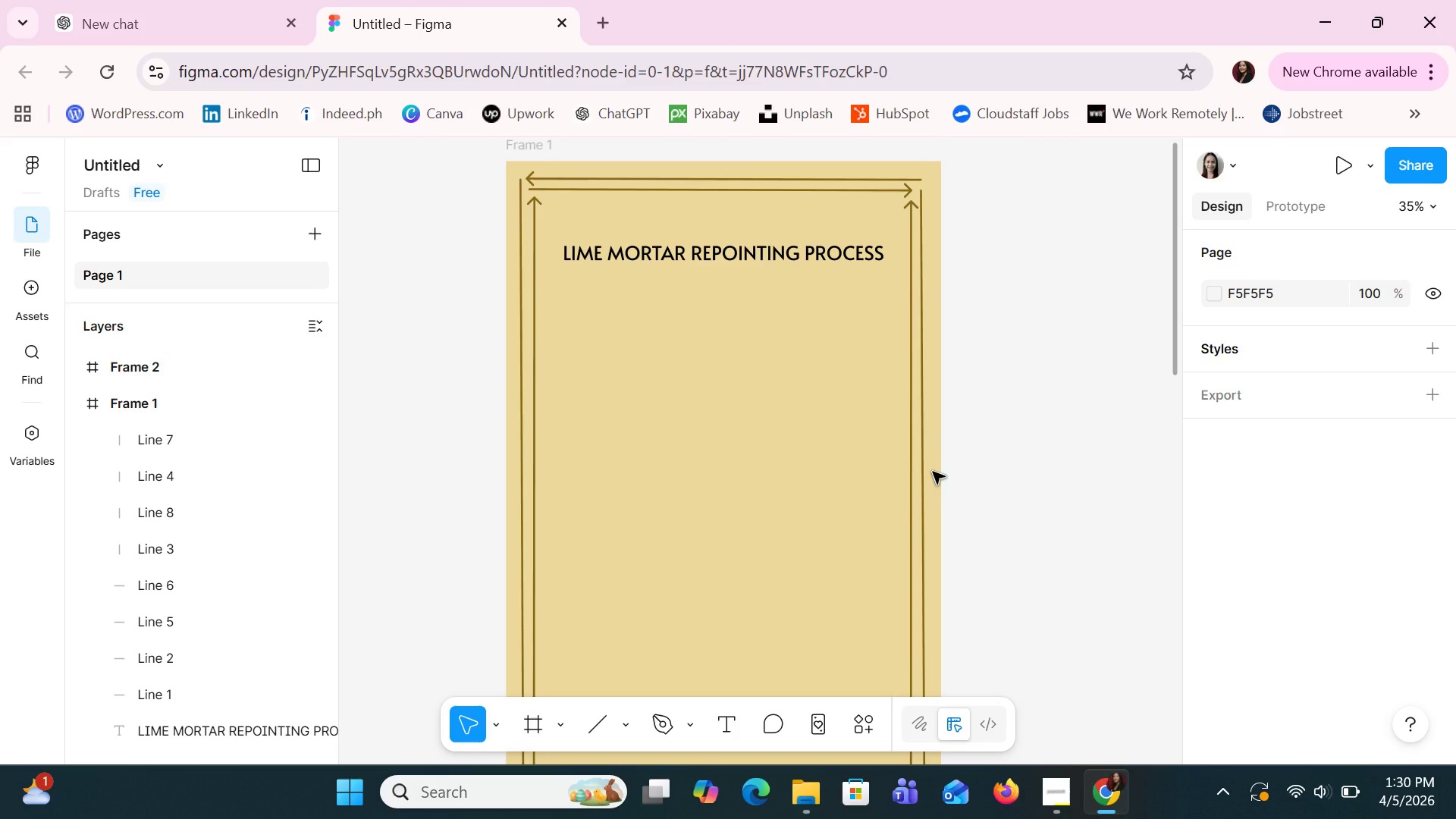 
scroll: coordinate [933, 472], scroll_direction: down, amount: 3.0
 